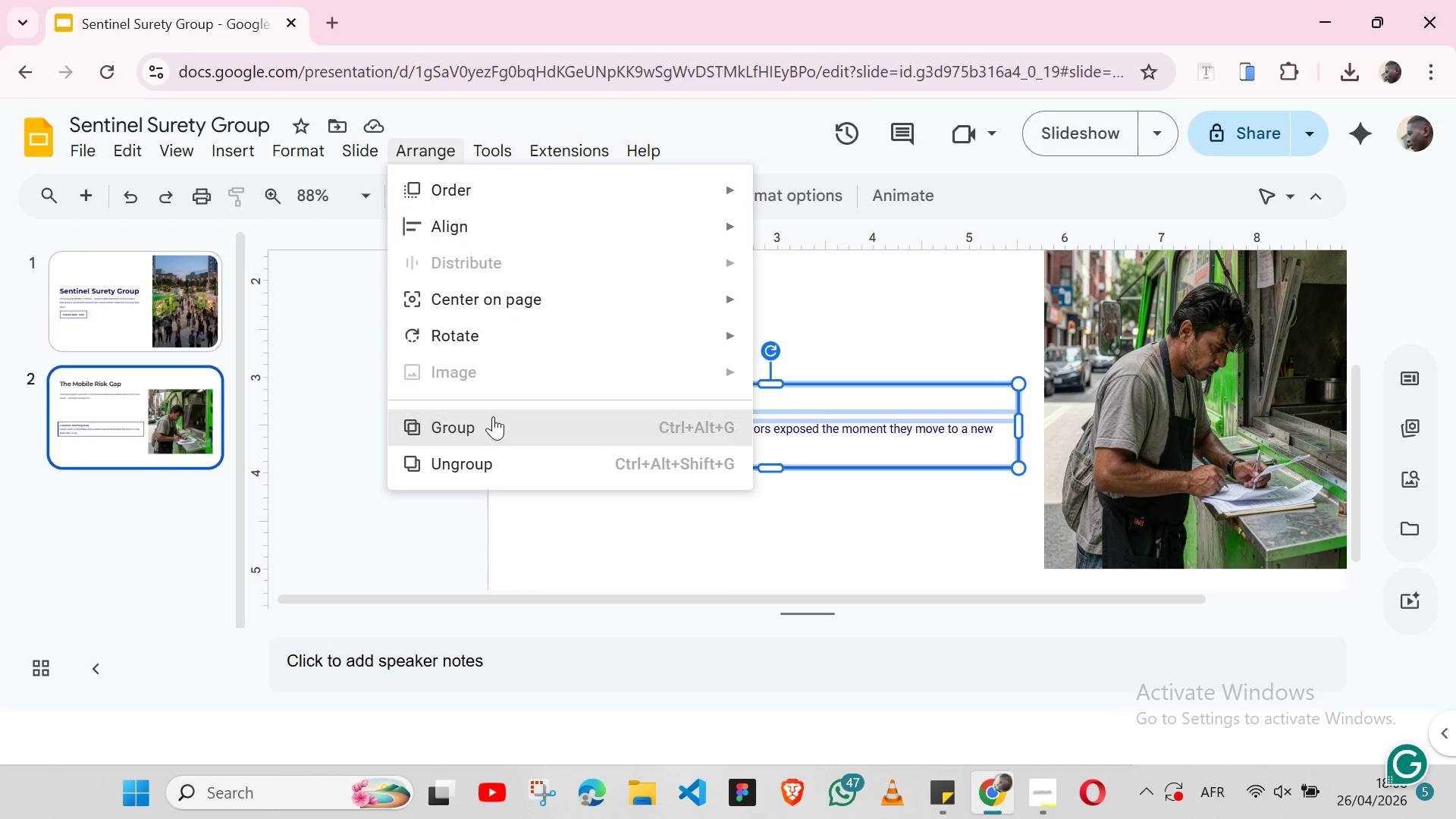 
left_click([493, 416])
 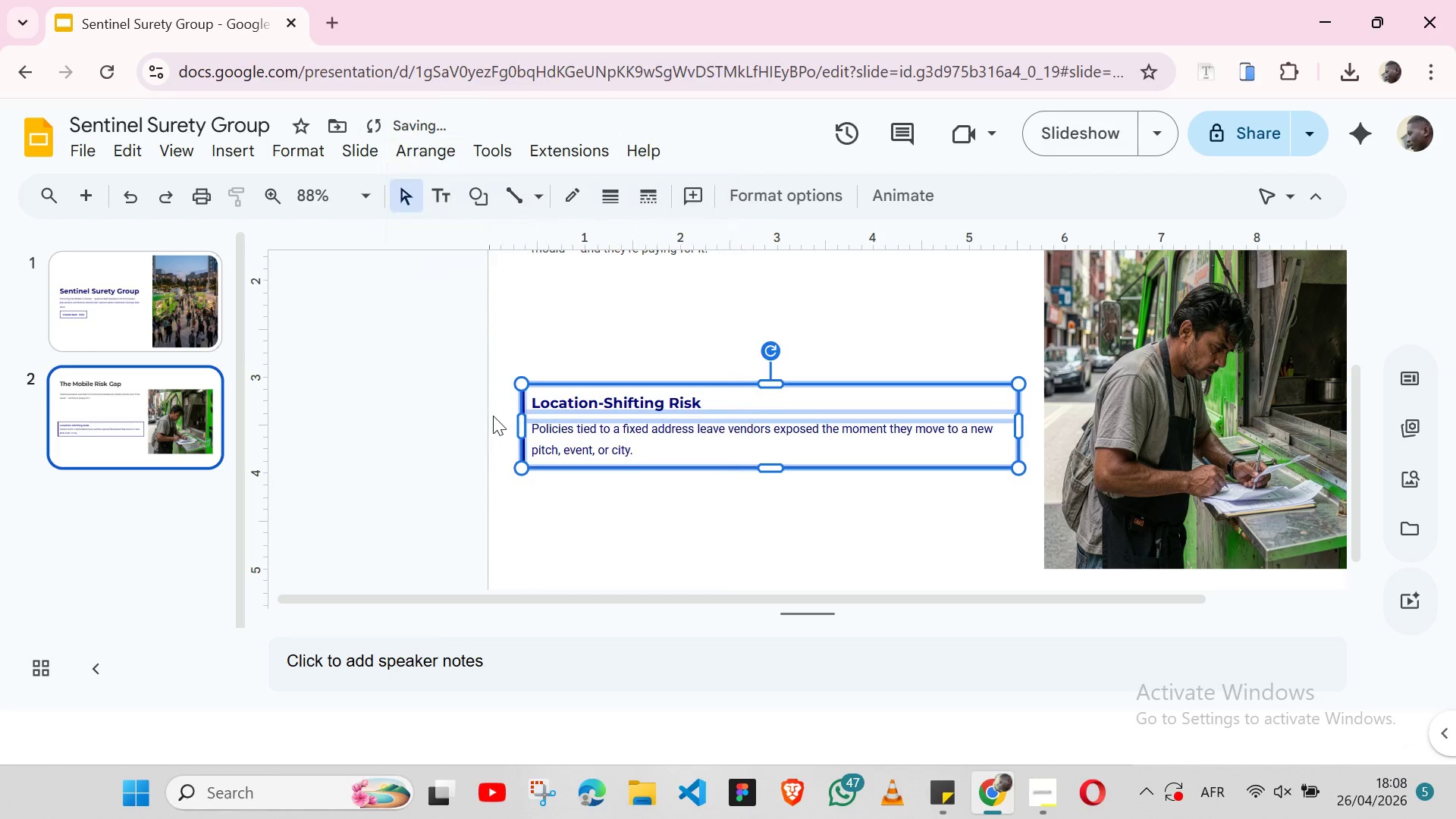 
key(Shift+ArrowUp)
 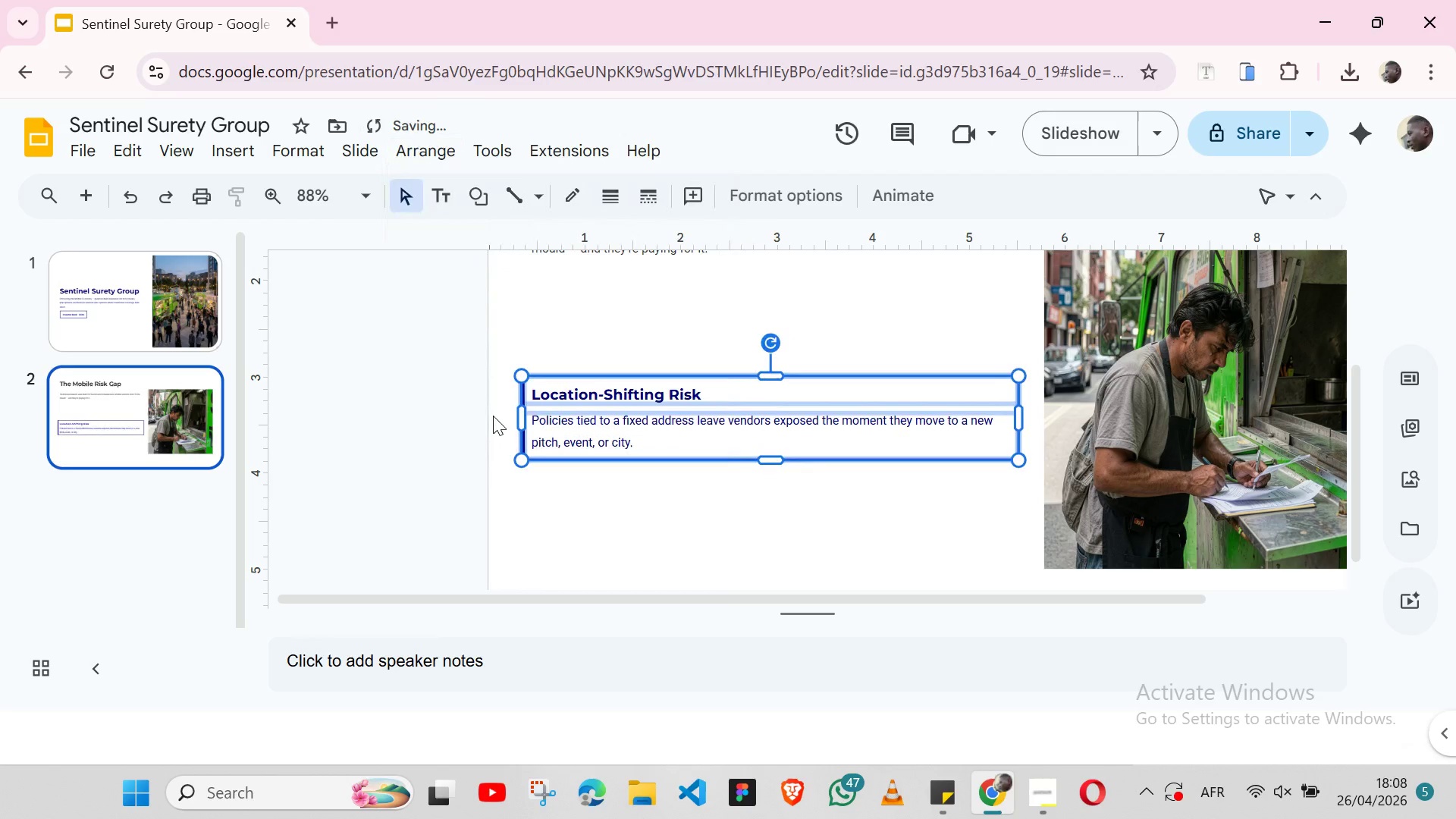 
key(Shift+ArrowUp)
 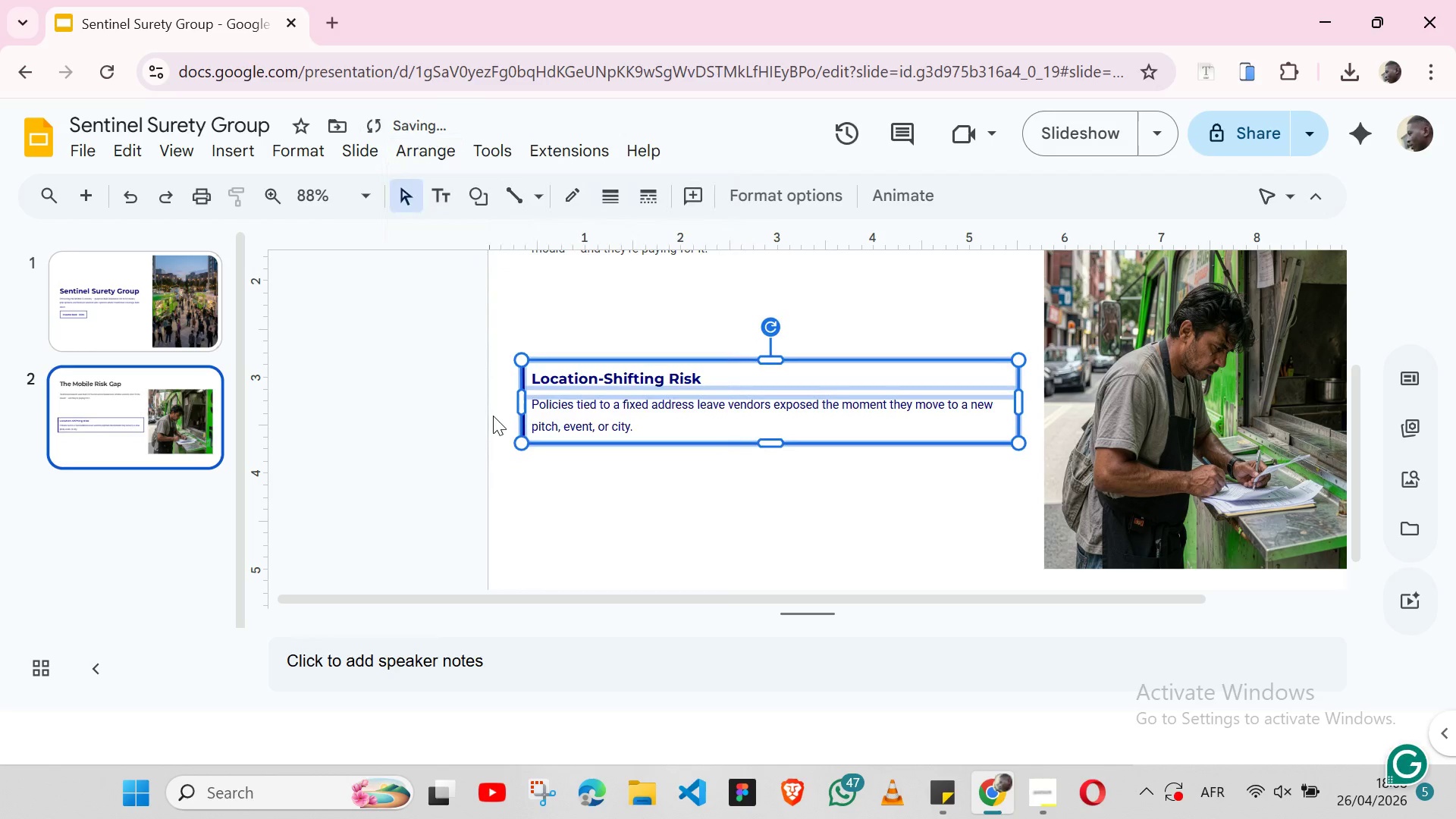 
key(Shift+ArrowUp)
 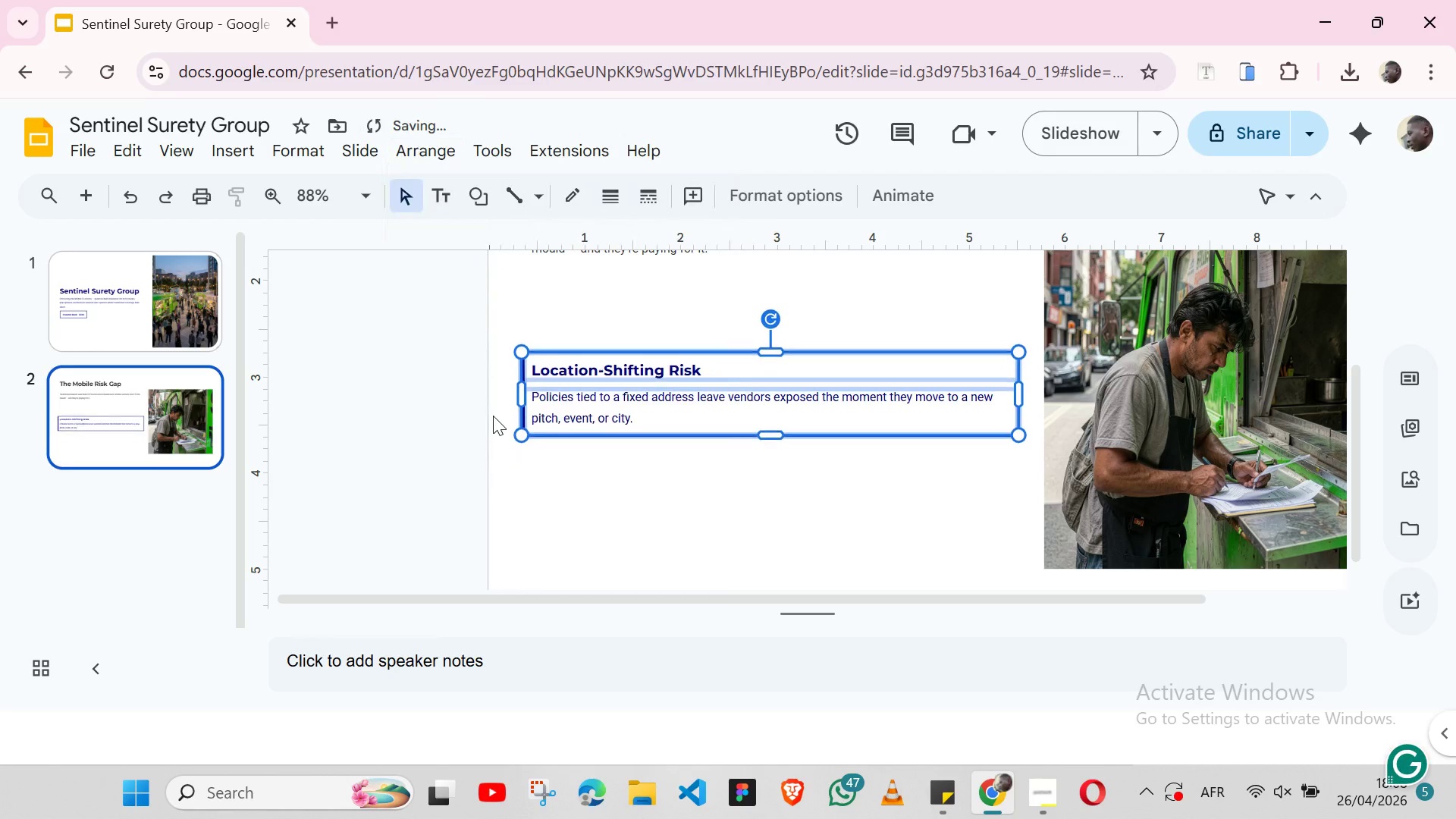 
key(Shift+ArrowUp)
 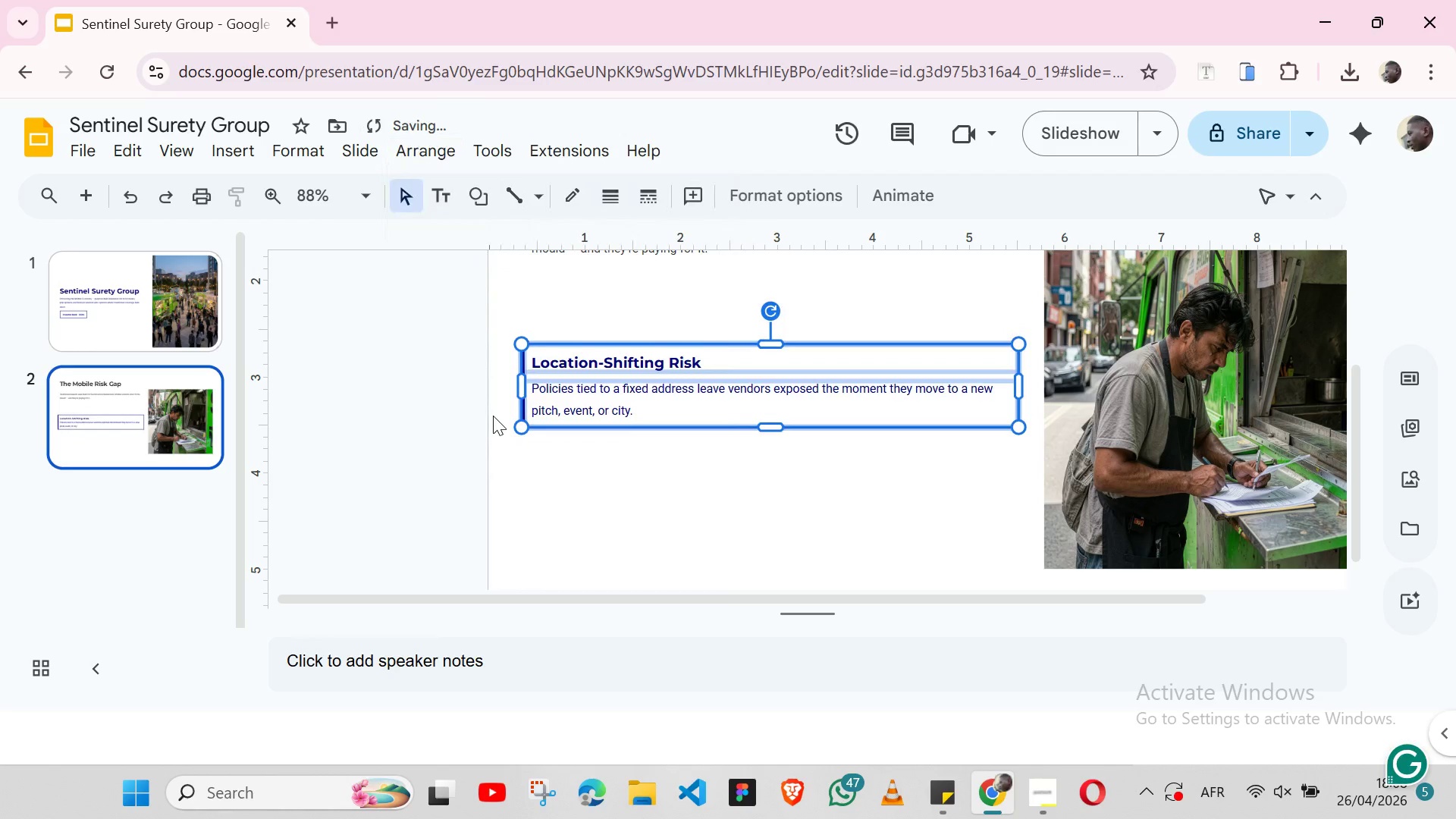 
key(Shift+ArrowUp)
 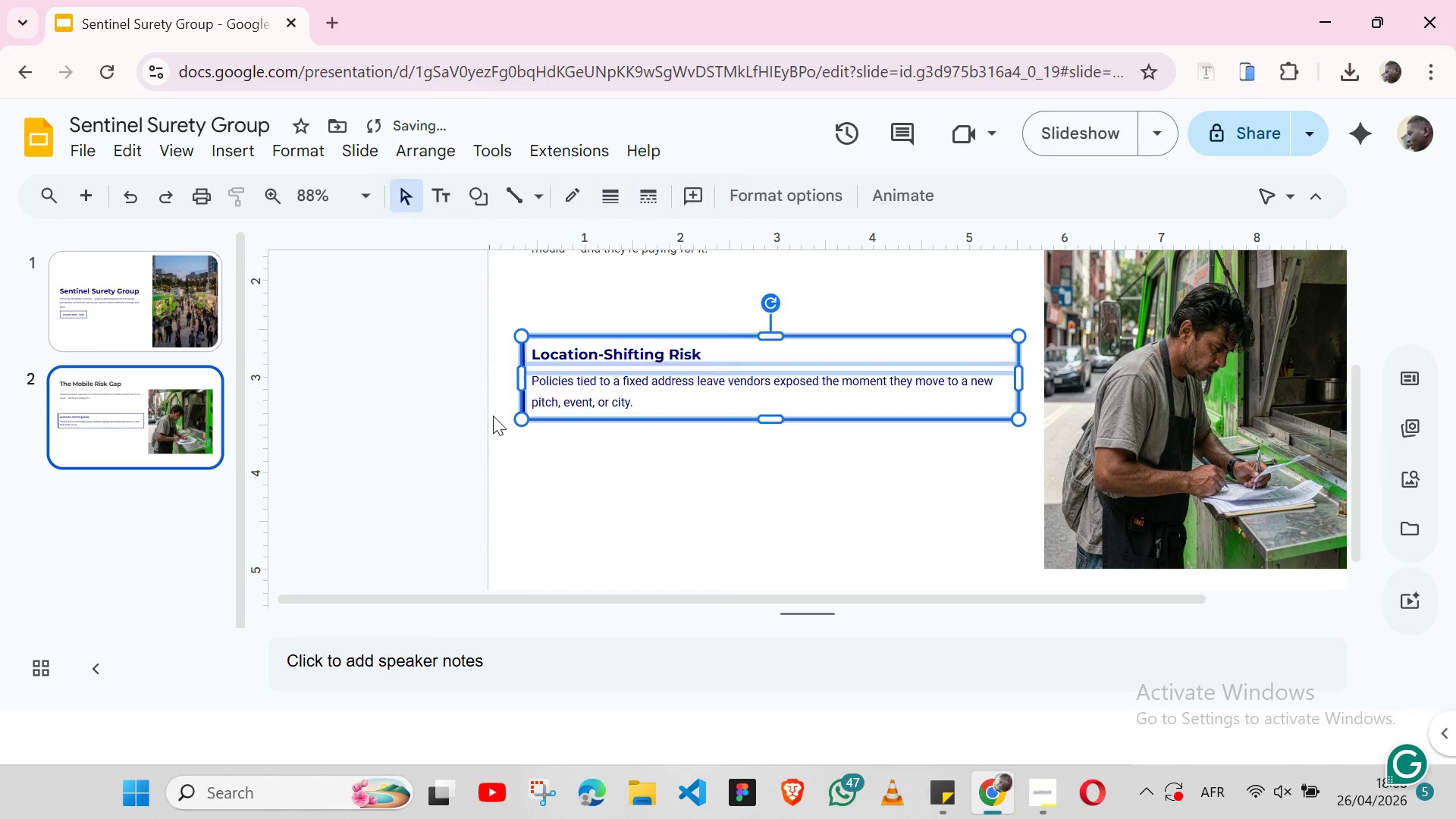 
key(Shift+ArrowUp)
 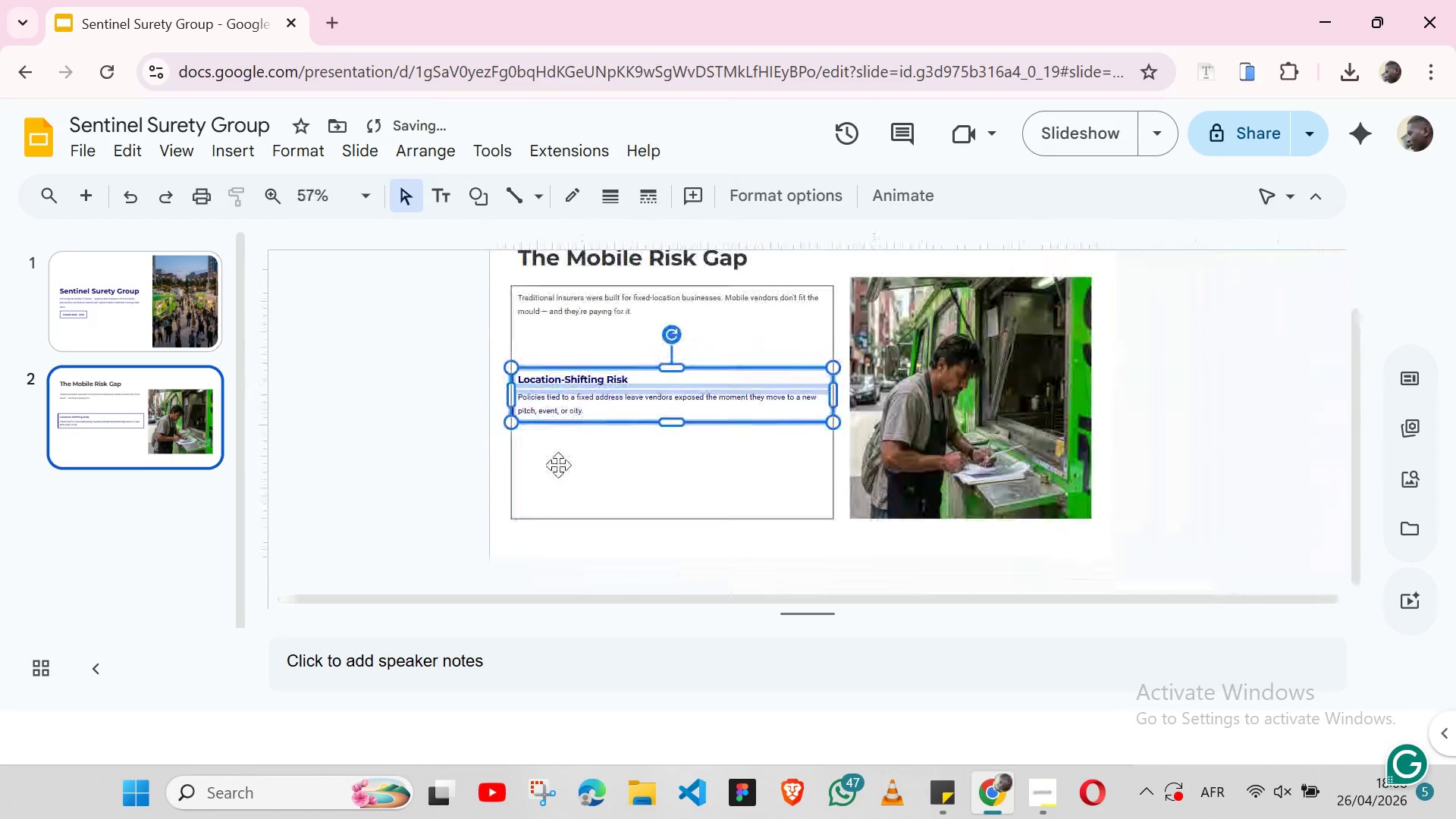 
left_click([558, 465])
 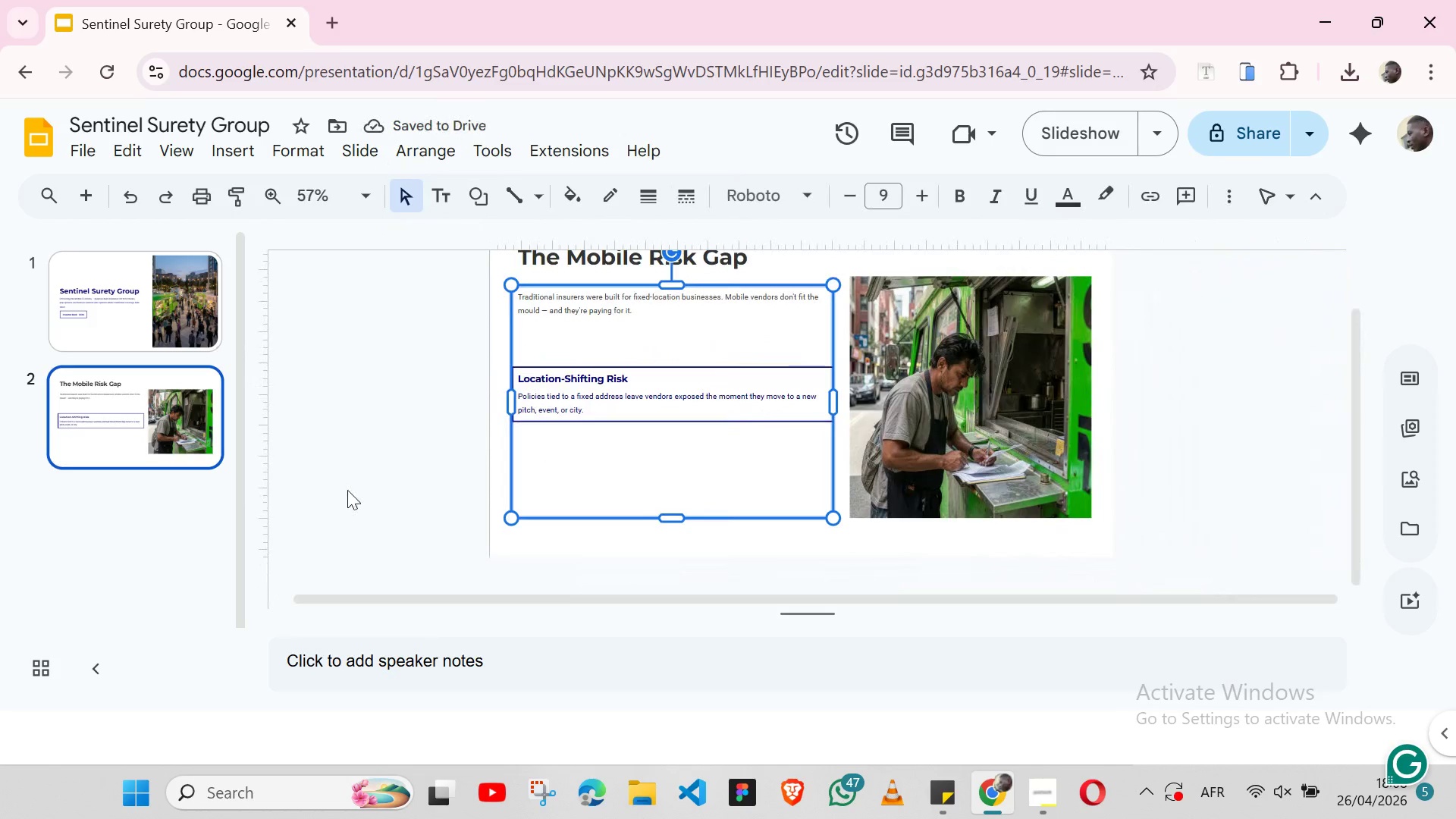 
left_click([347, 490])
 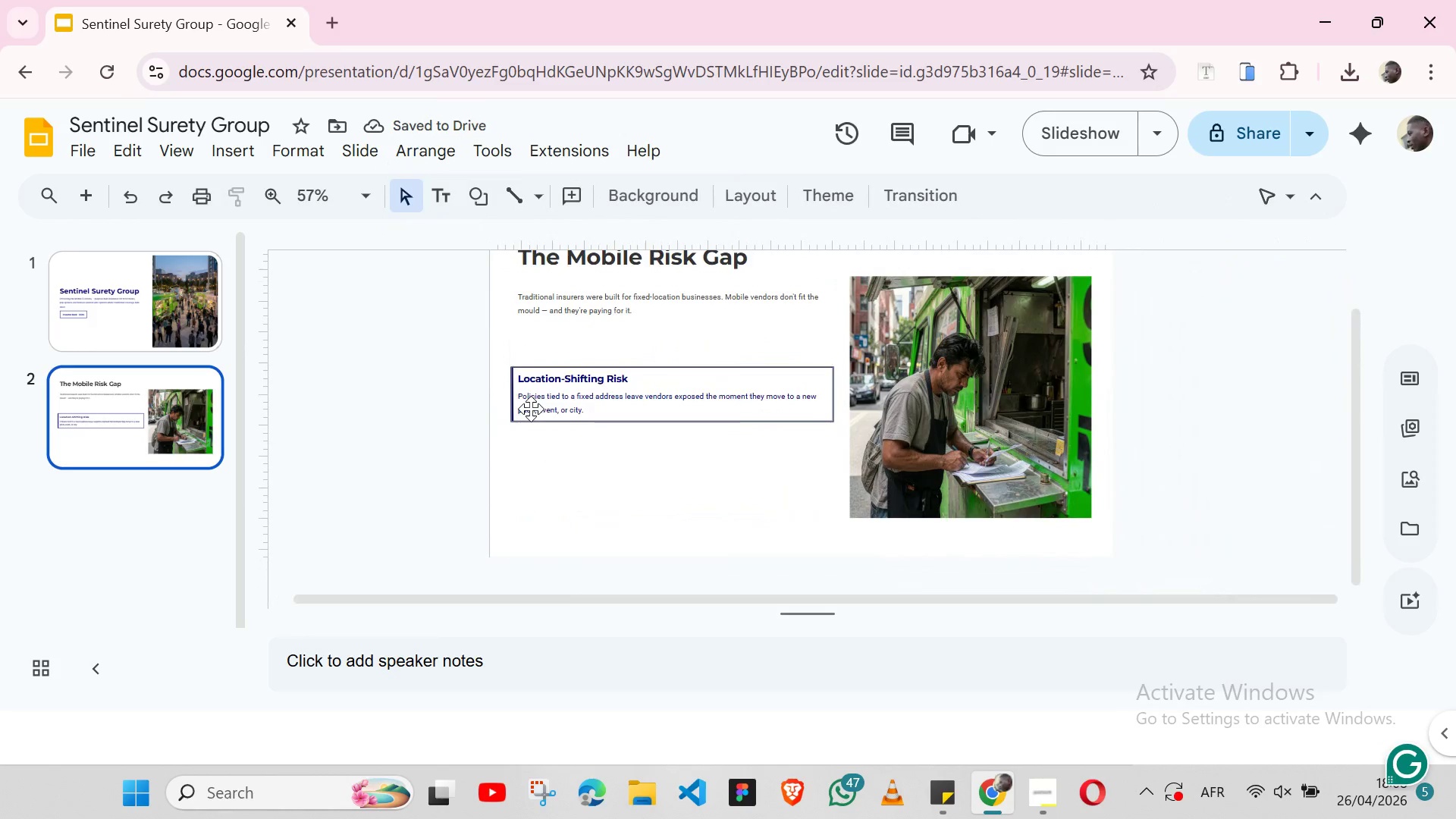 
left_click([531, 410])
 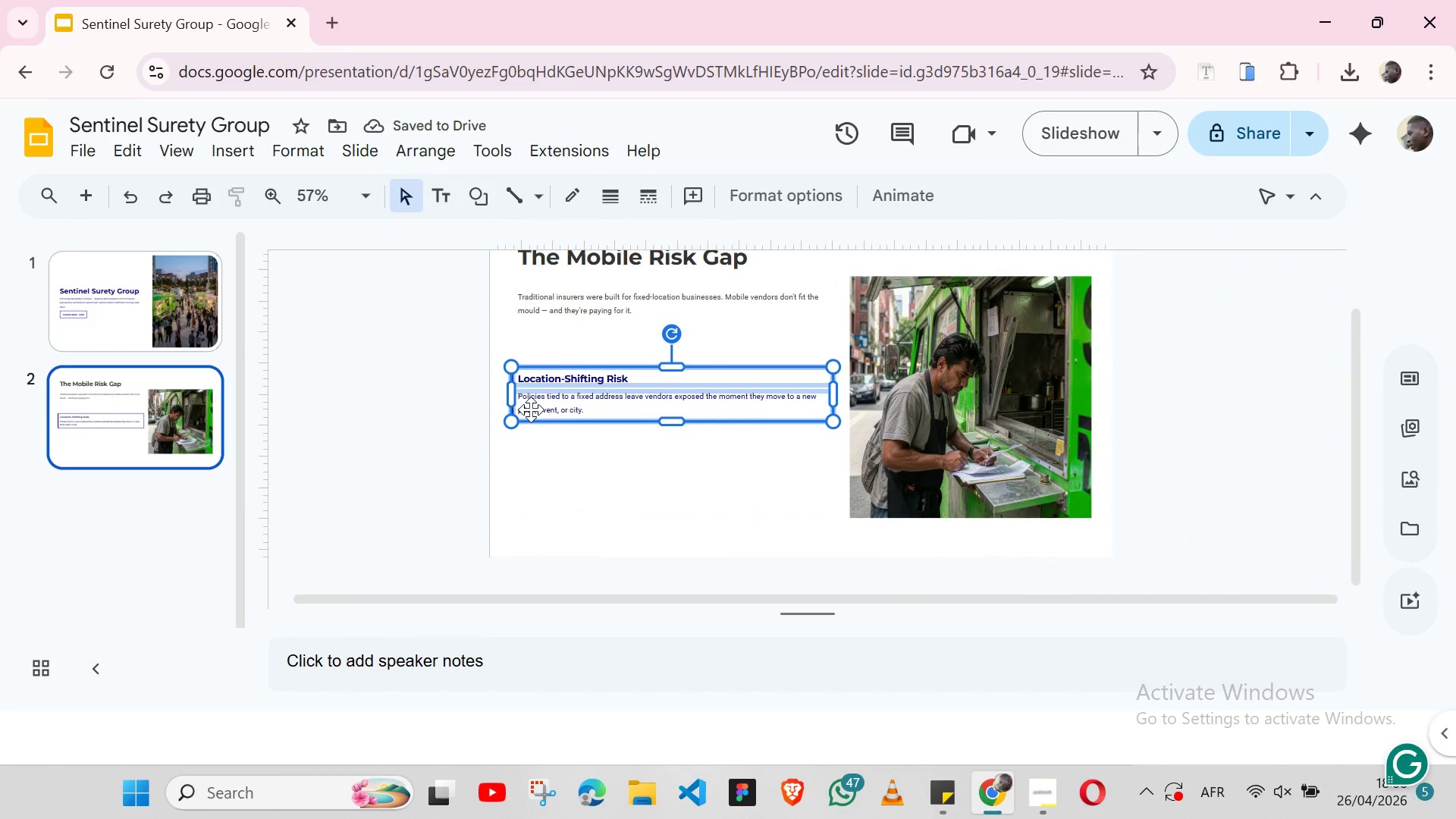 
key(Shift+ArrowUp)
 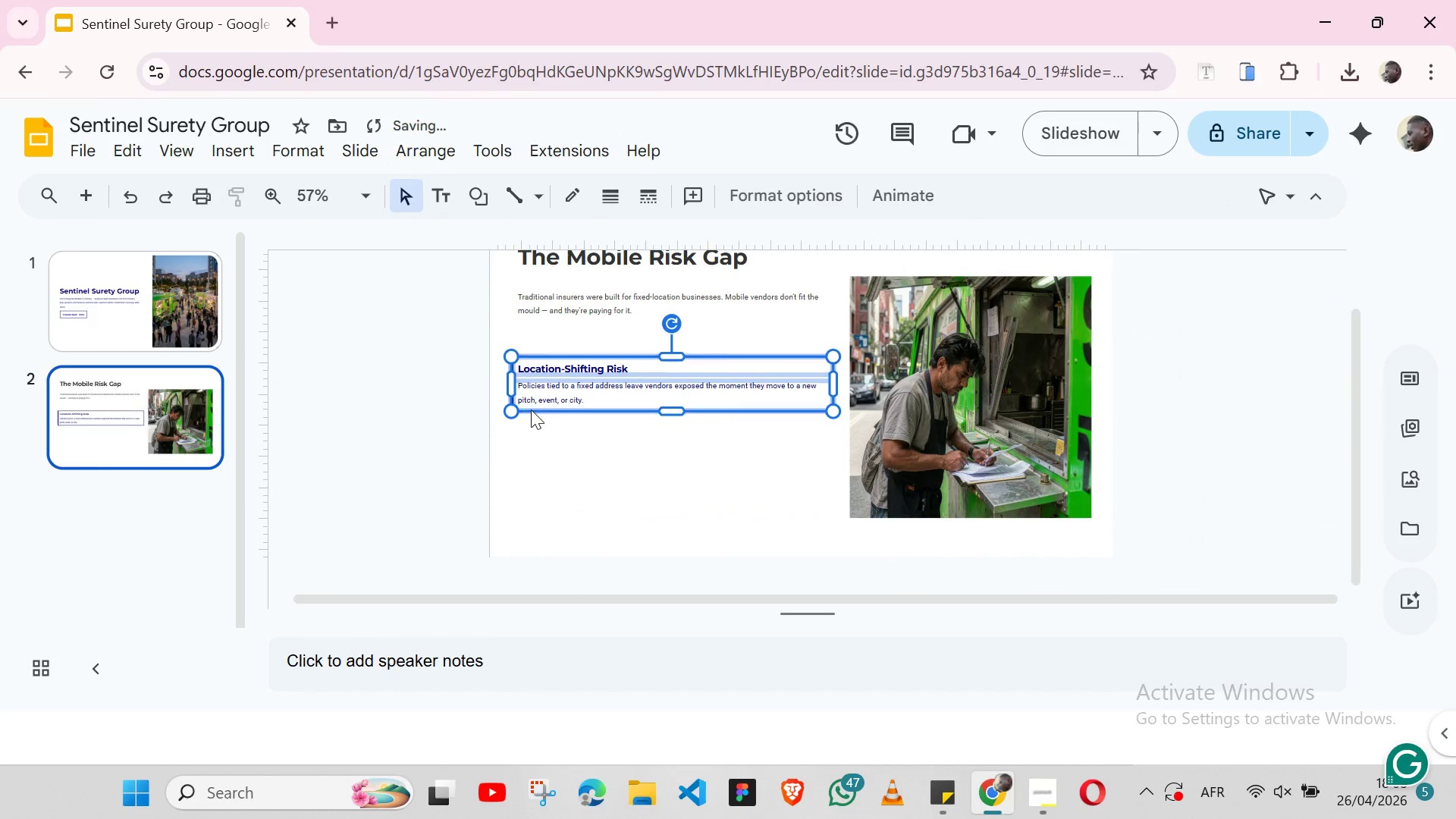 
key(Shift+ArrowUp)
 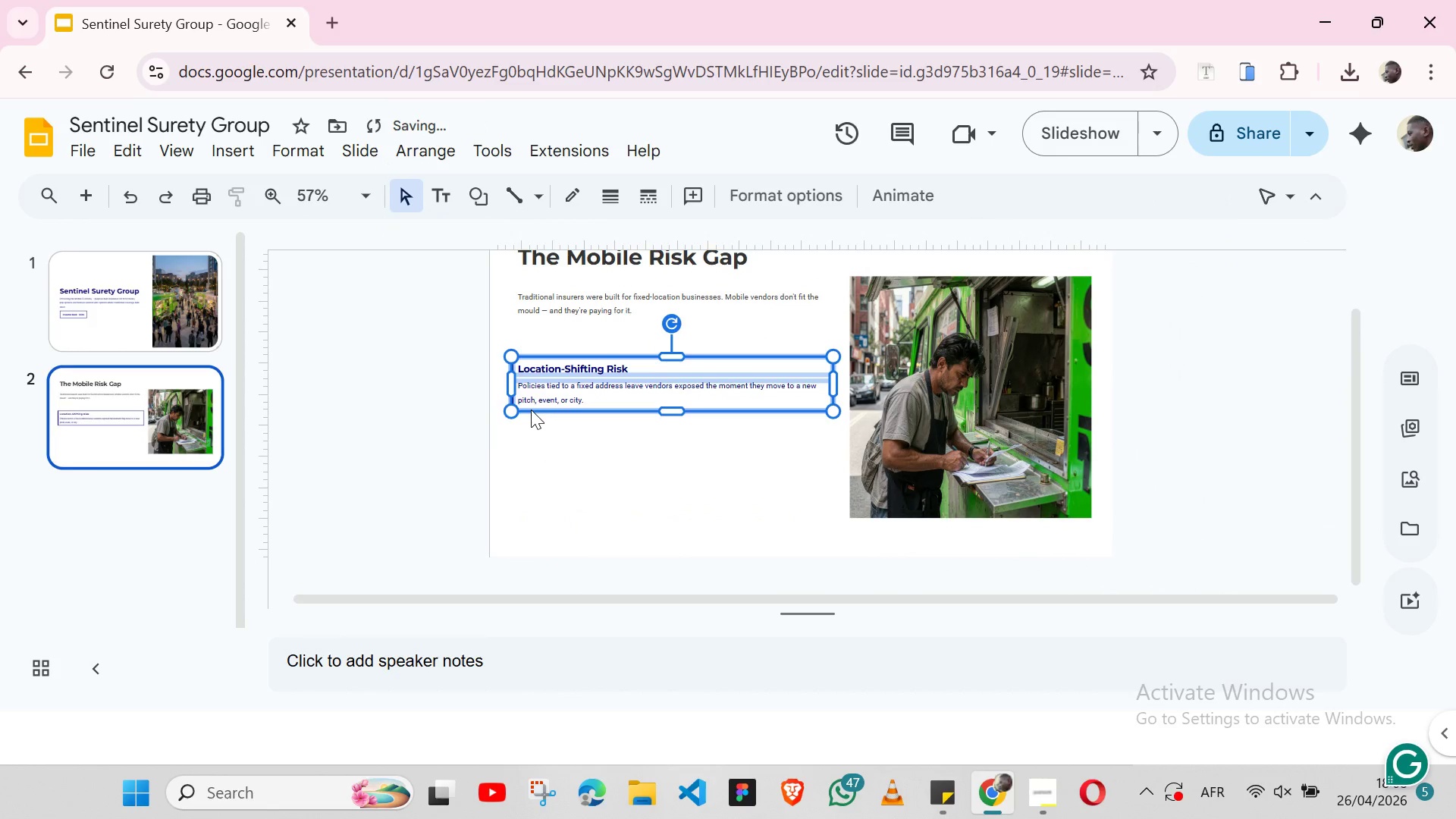 
key(Shift+ArrowUp)
 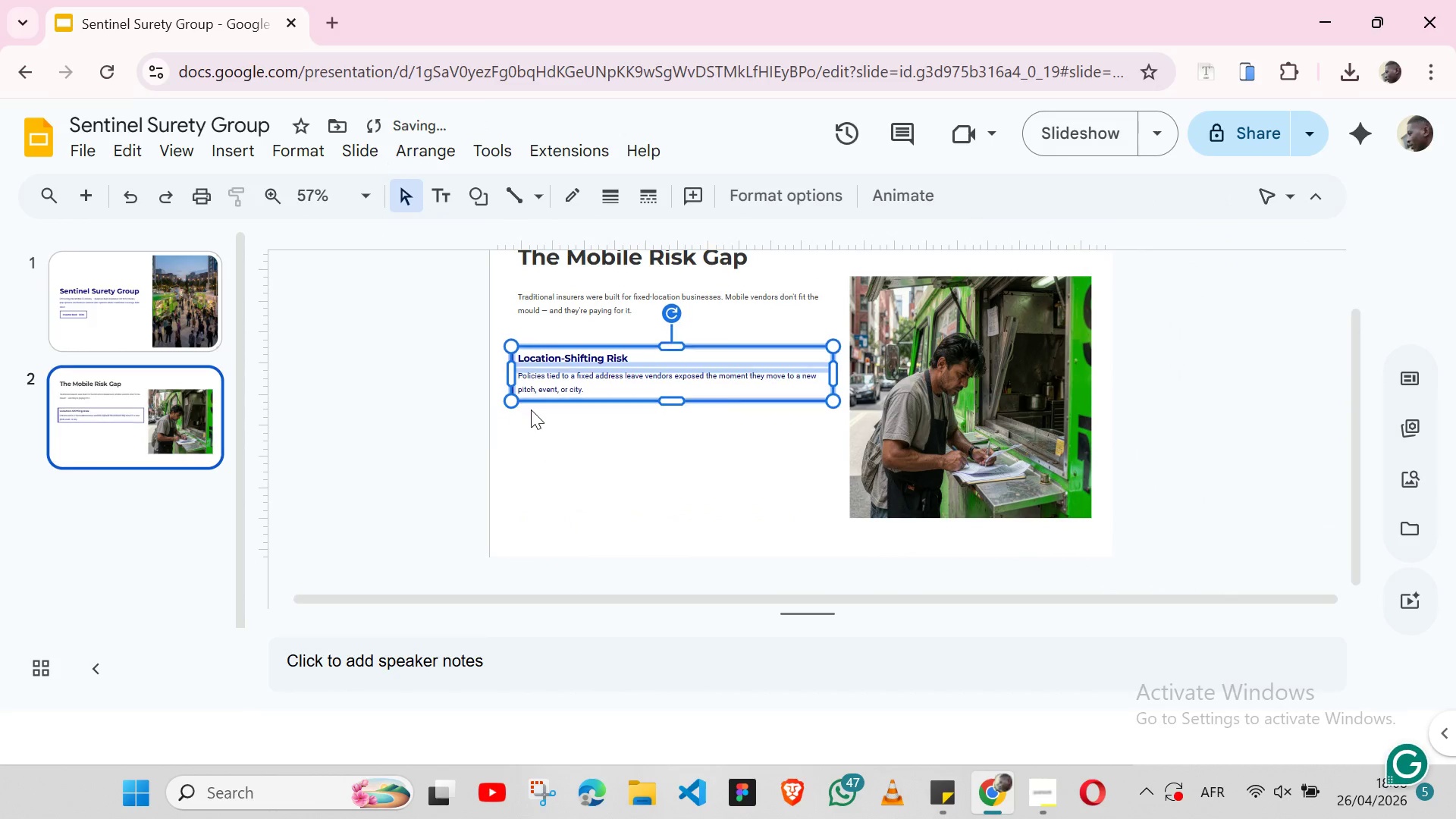 
key(Shift+ArrowUp)
 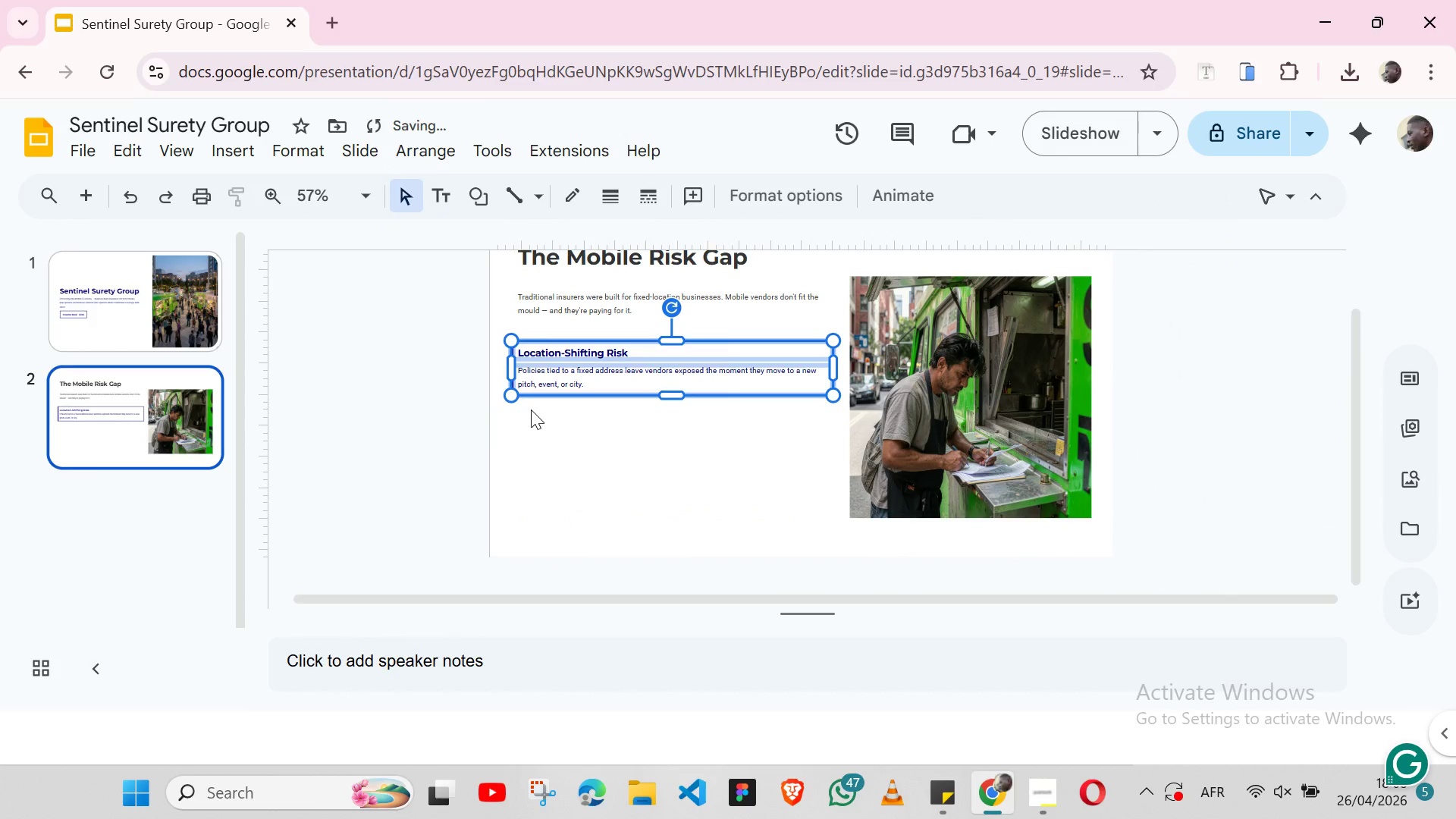 
key(Shift+ArrowUp)
 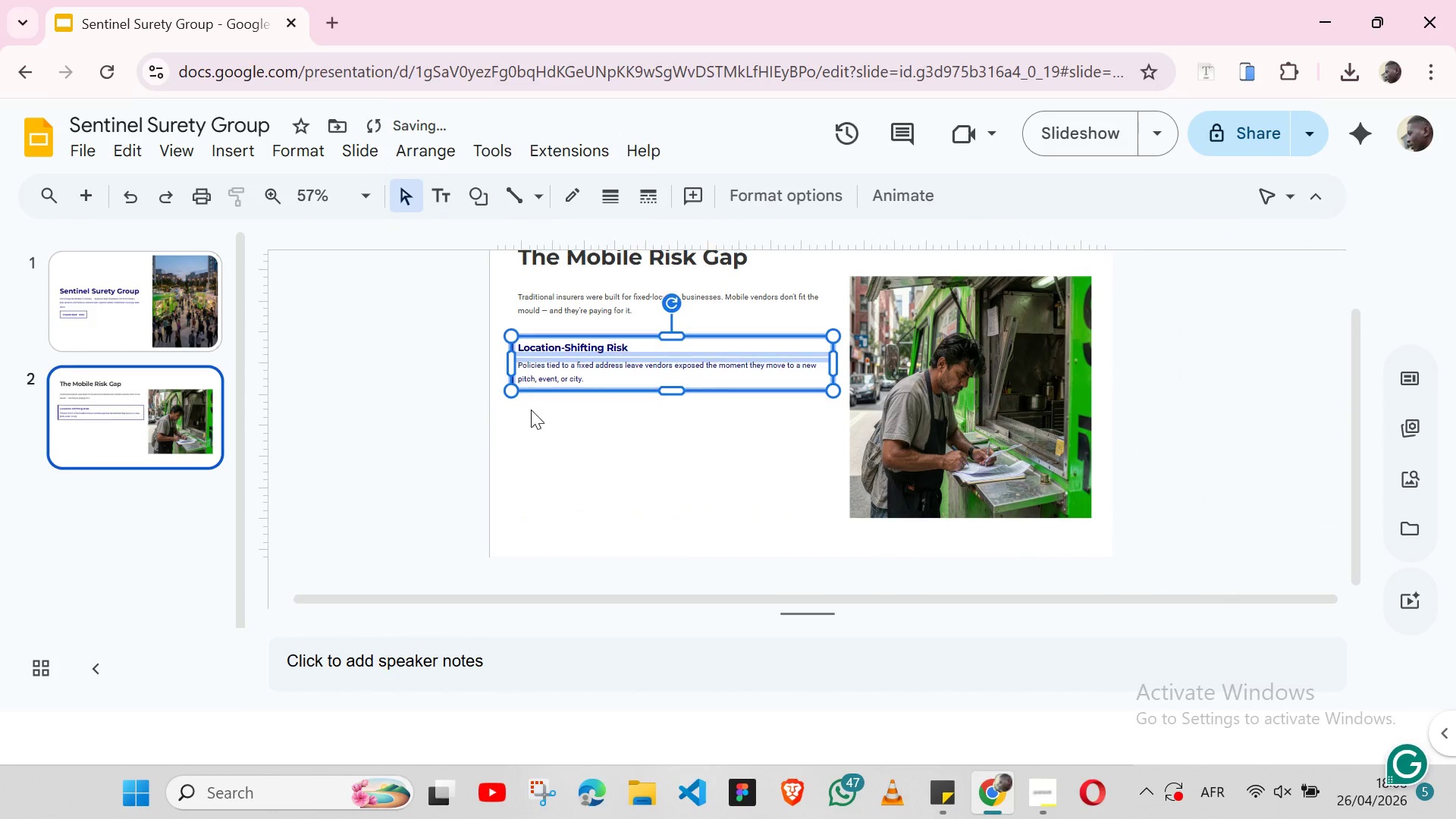 
key(Shift+ArrowUp)
 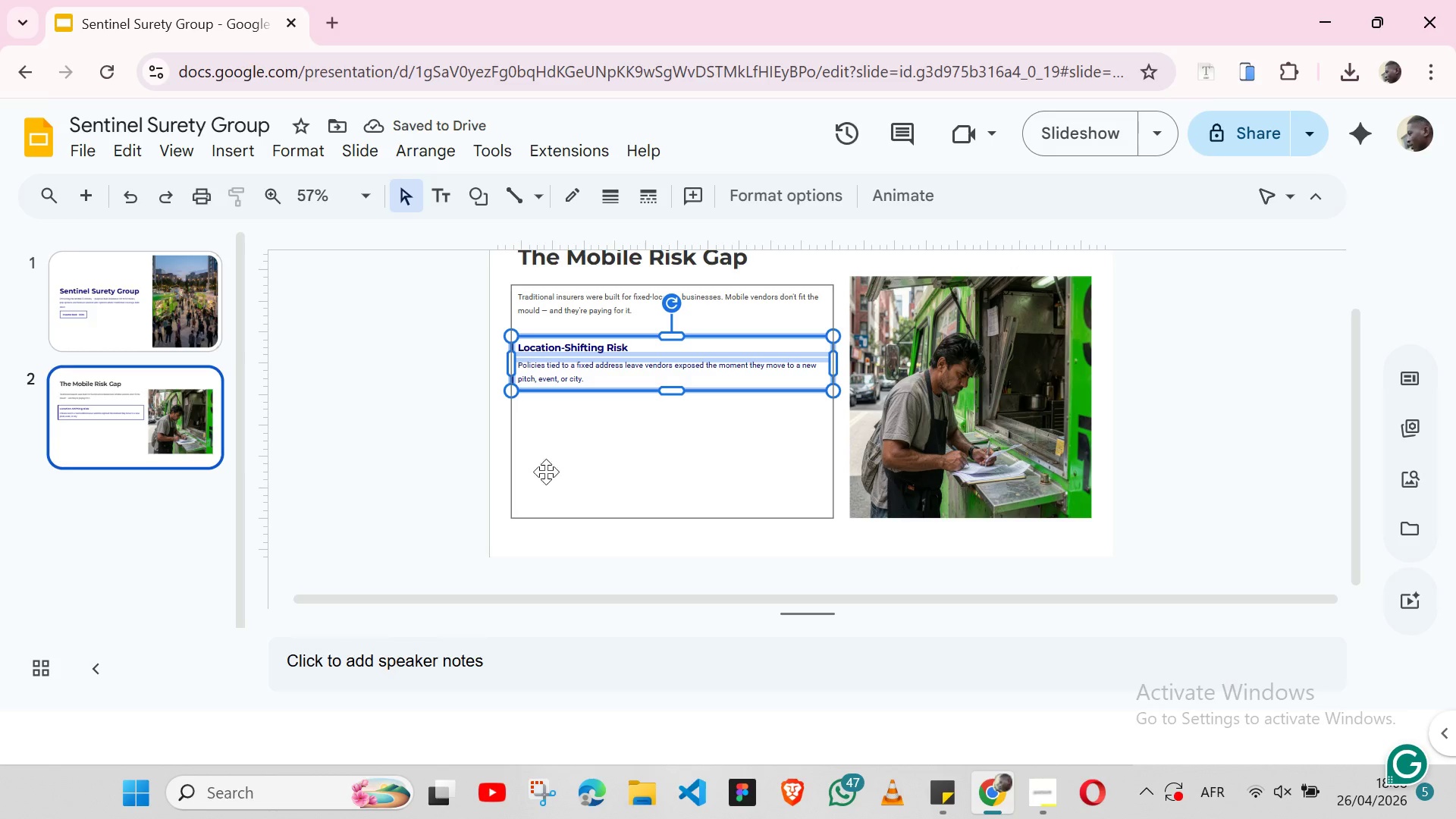 
wait(5.91)
 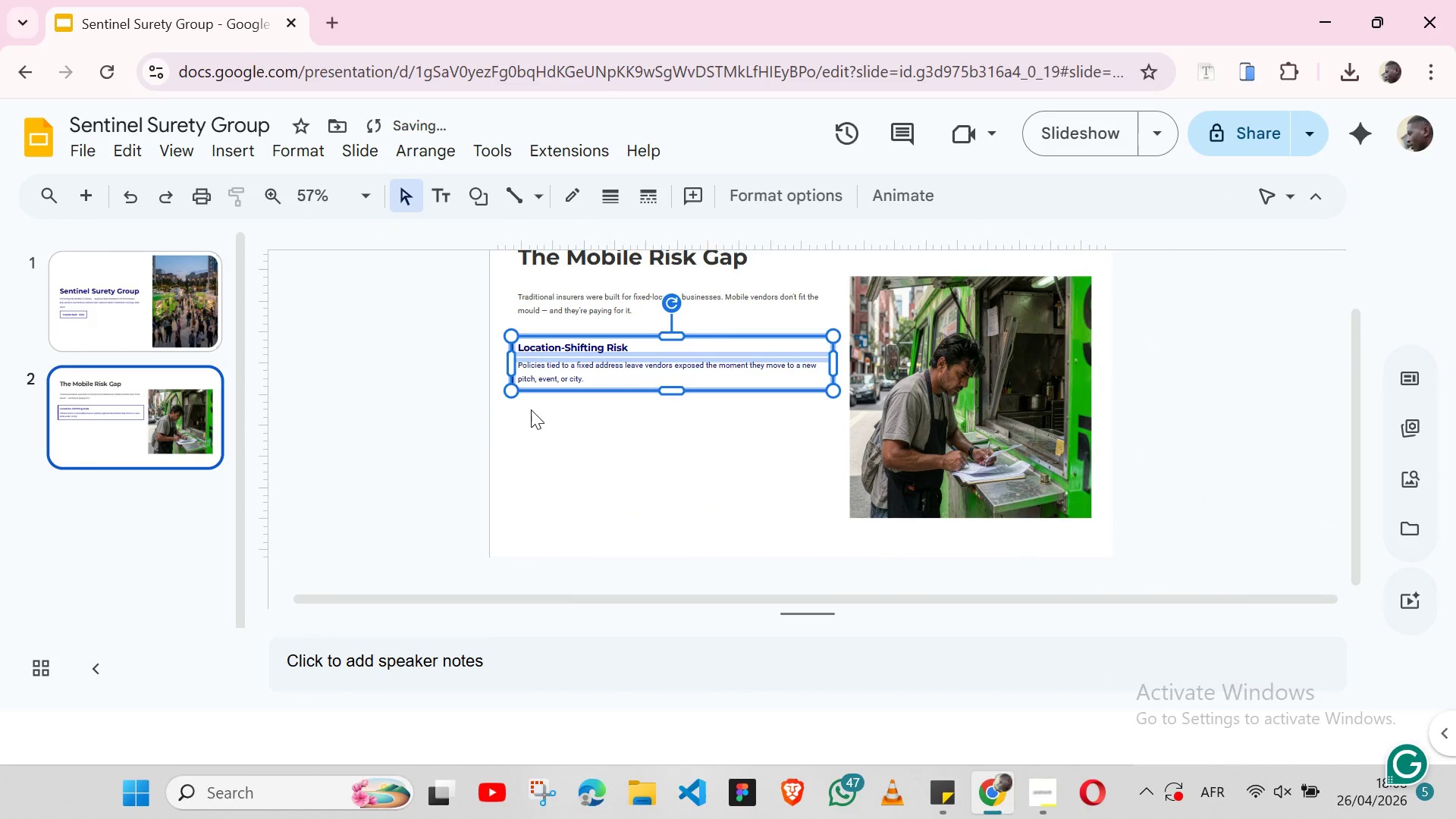 
key(Control+C)
 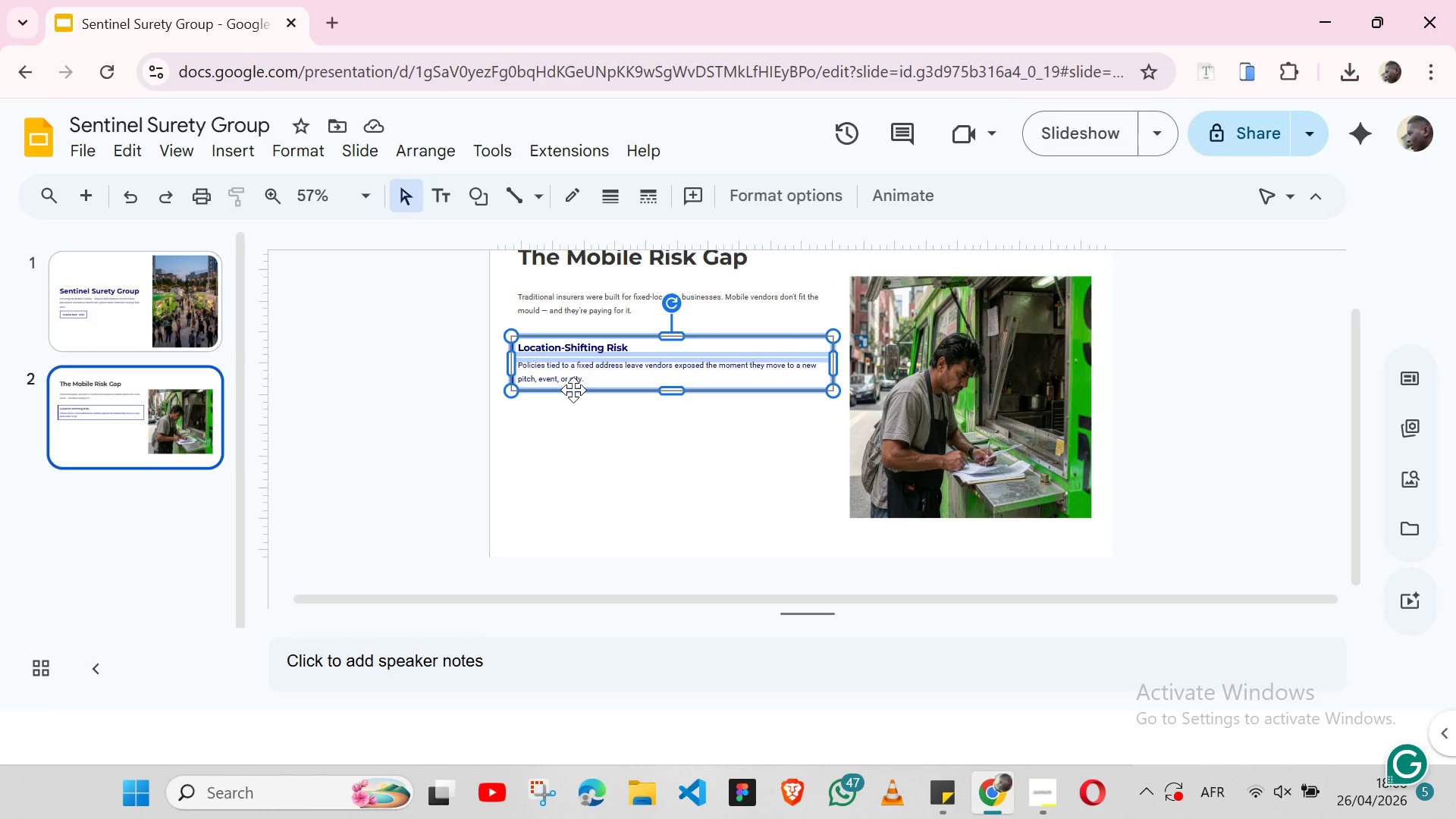 
key(V)
 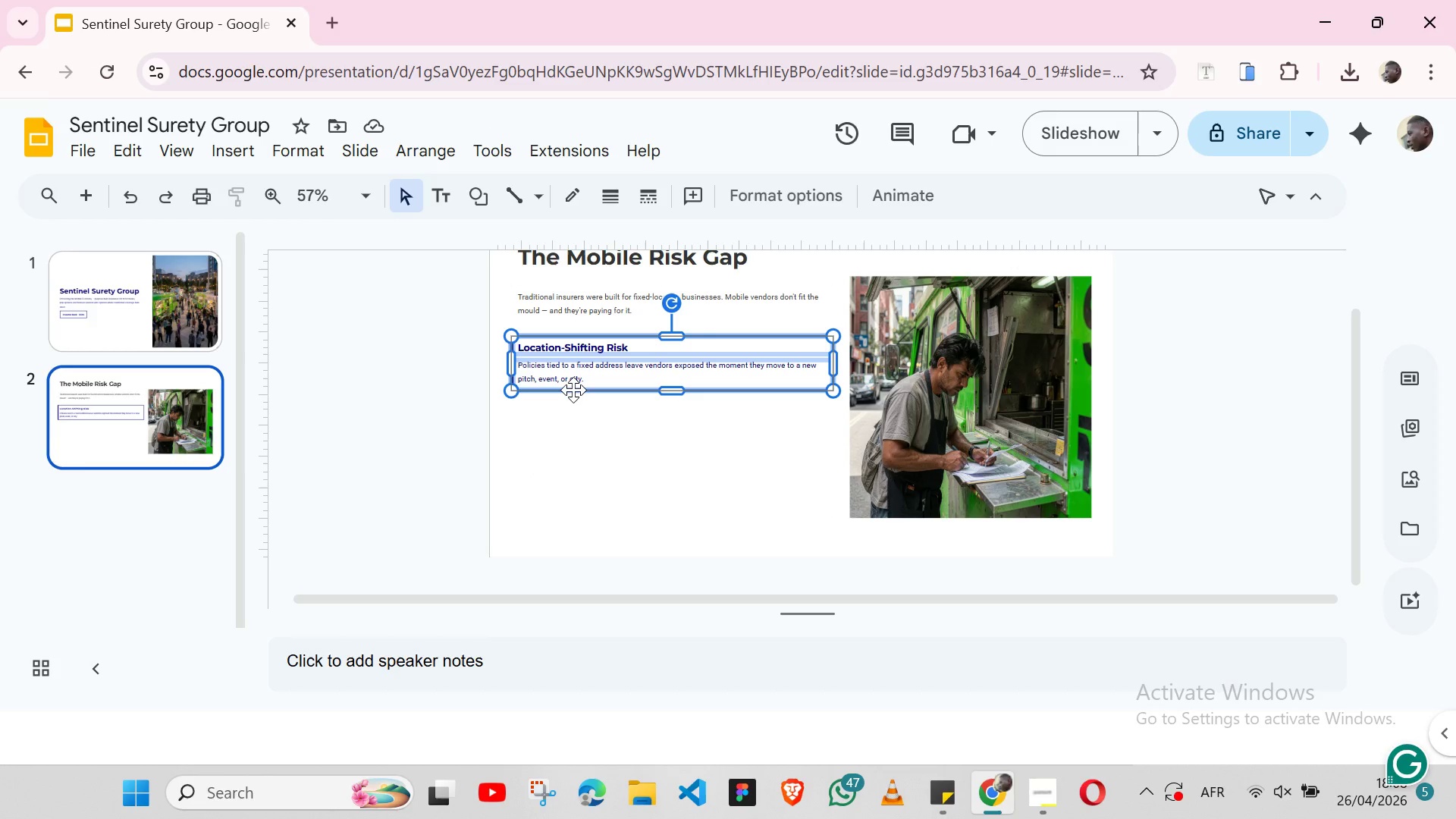 
key(Control+ControlLeft)
 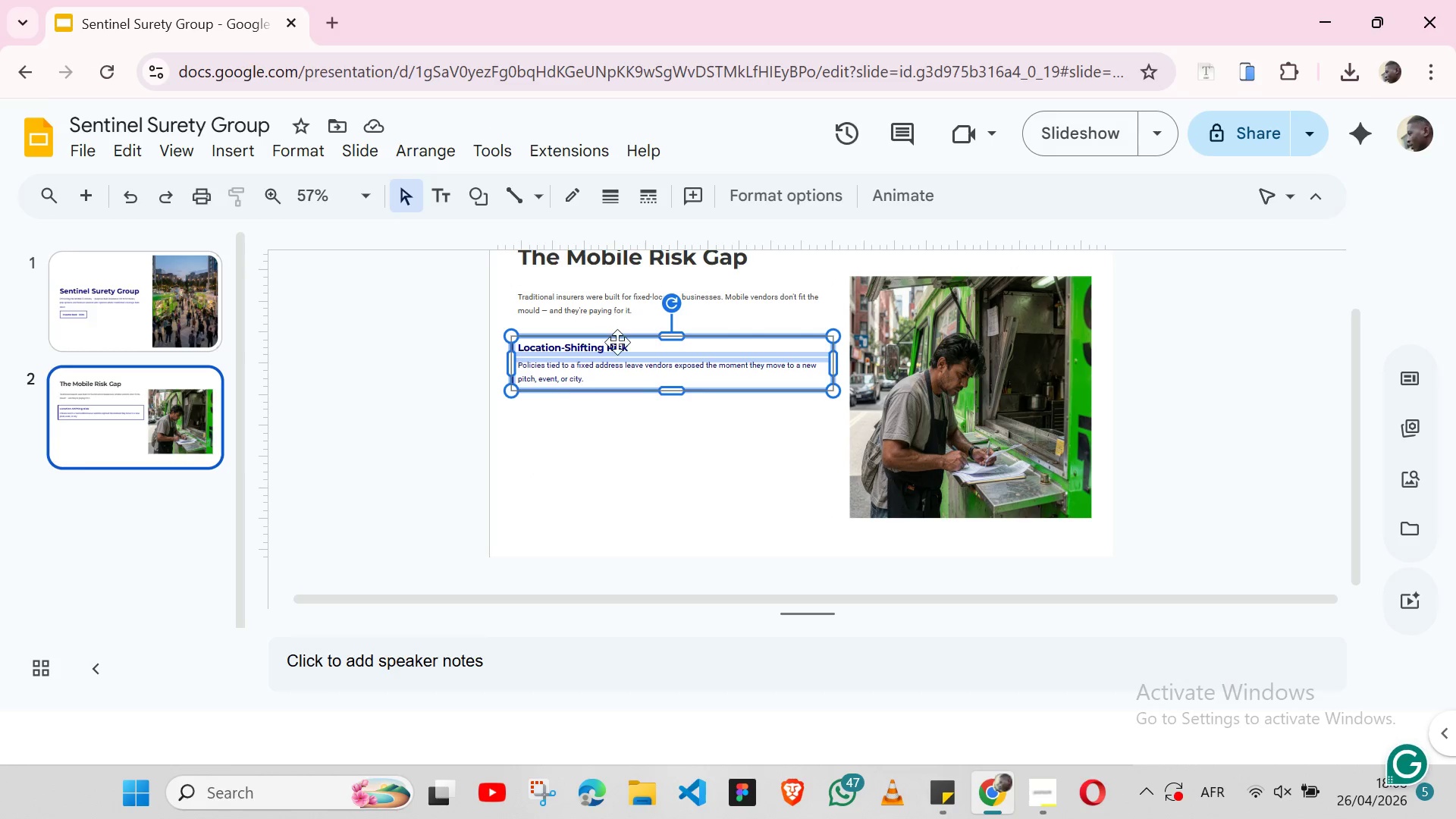 
left_click_drag(start_coordinate=[621, 345], to_coordinate=[626, 434])
 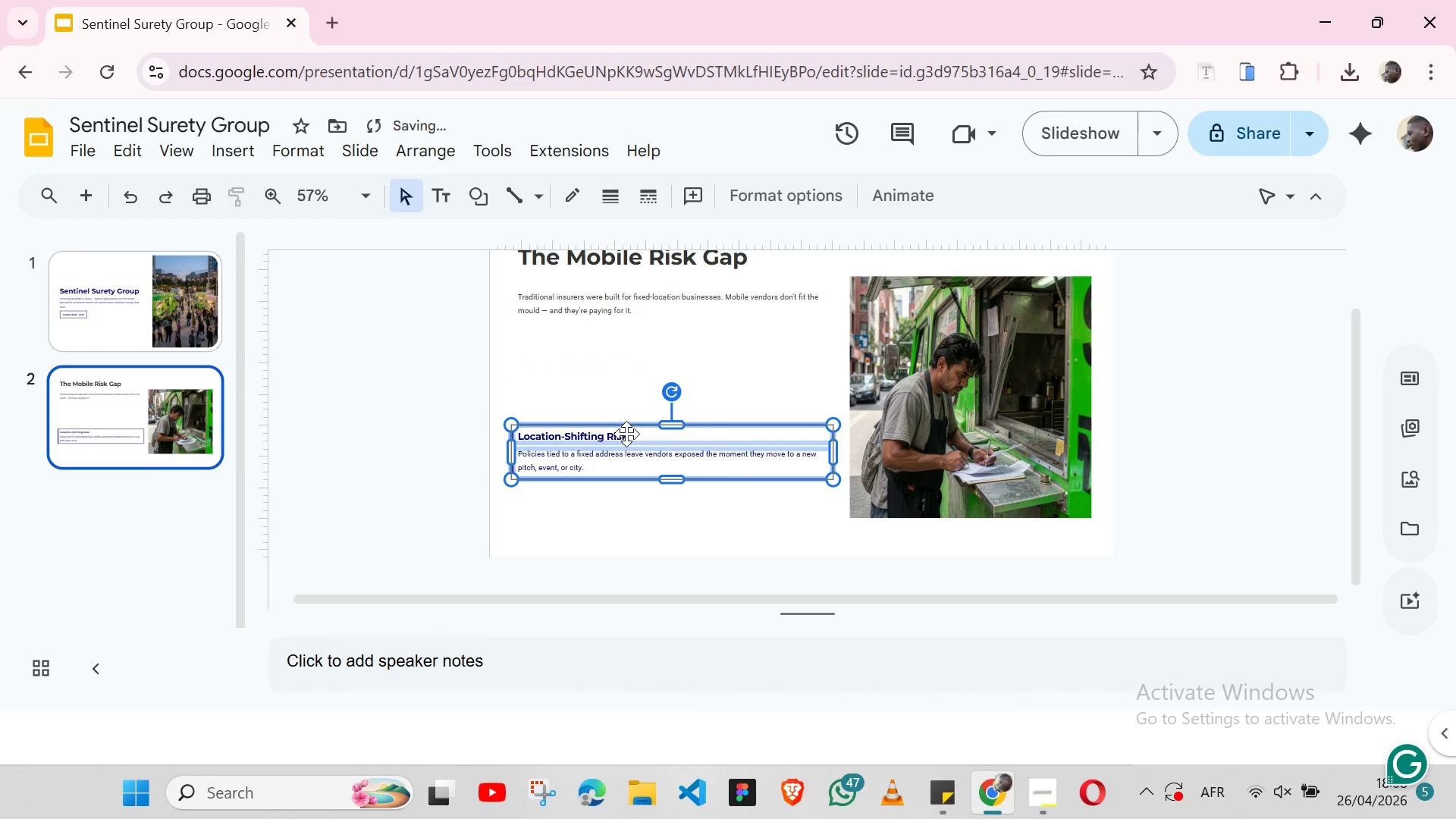 
key(Control+Z)
 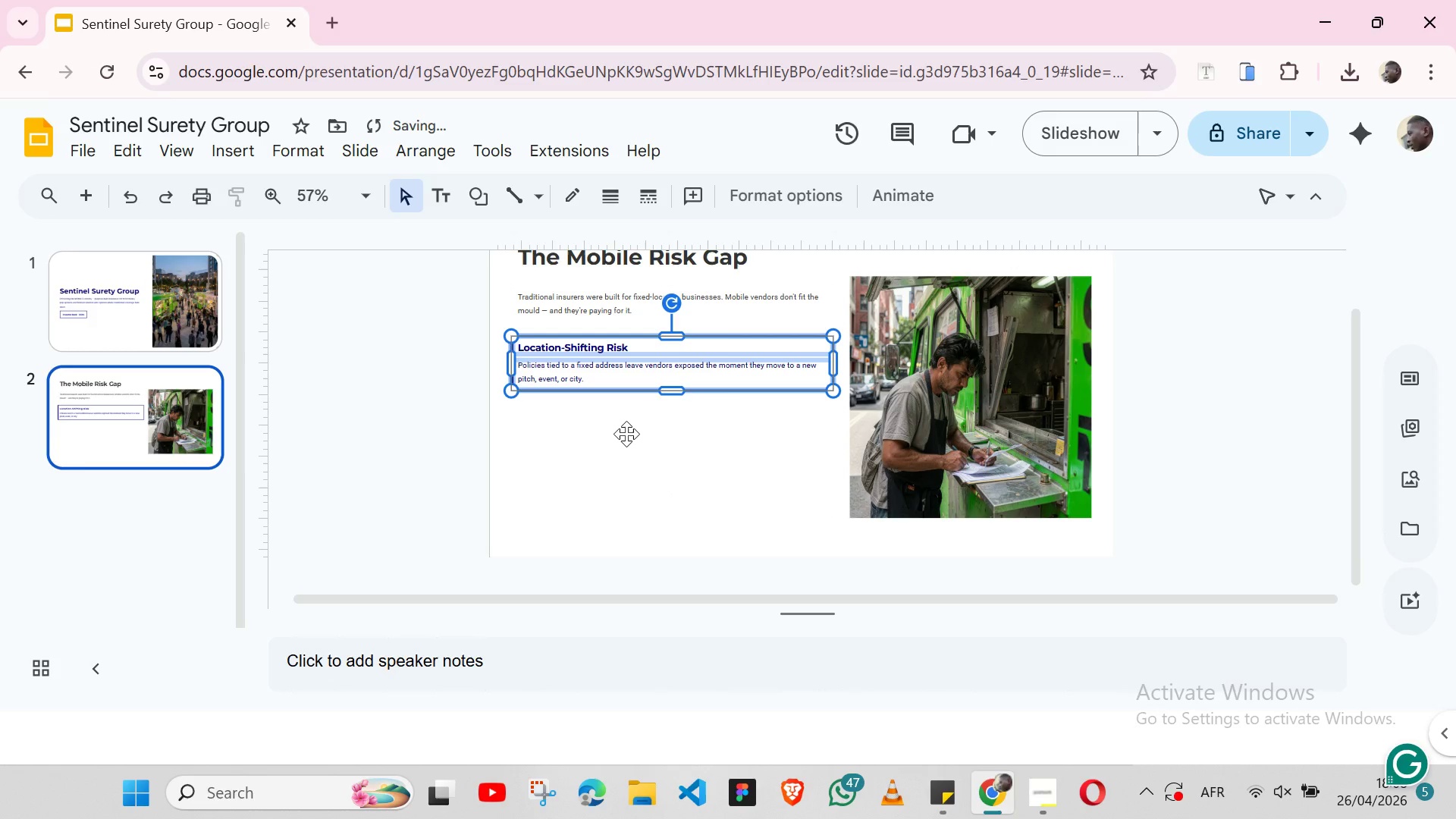 
key(Control+C)
 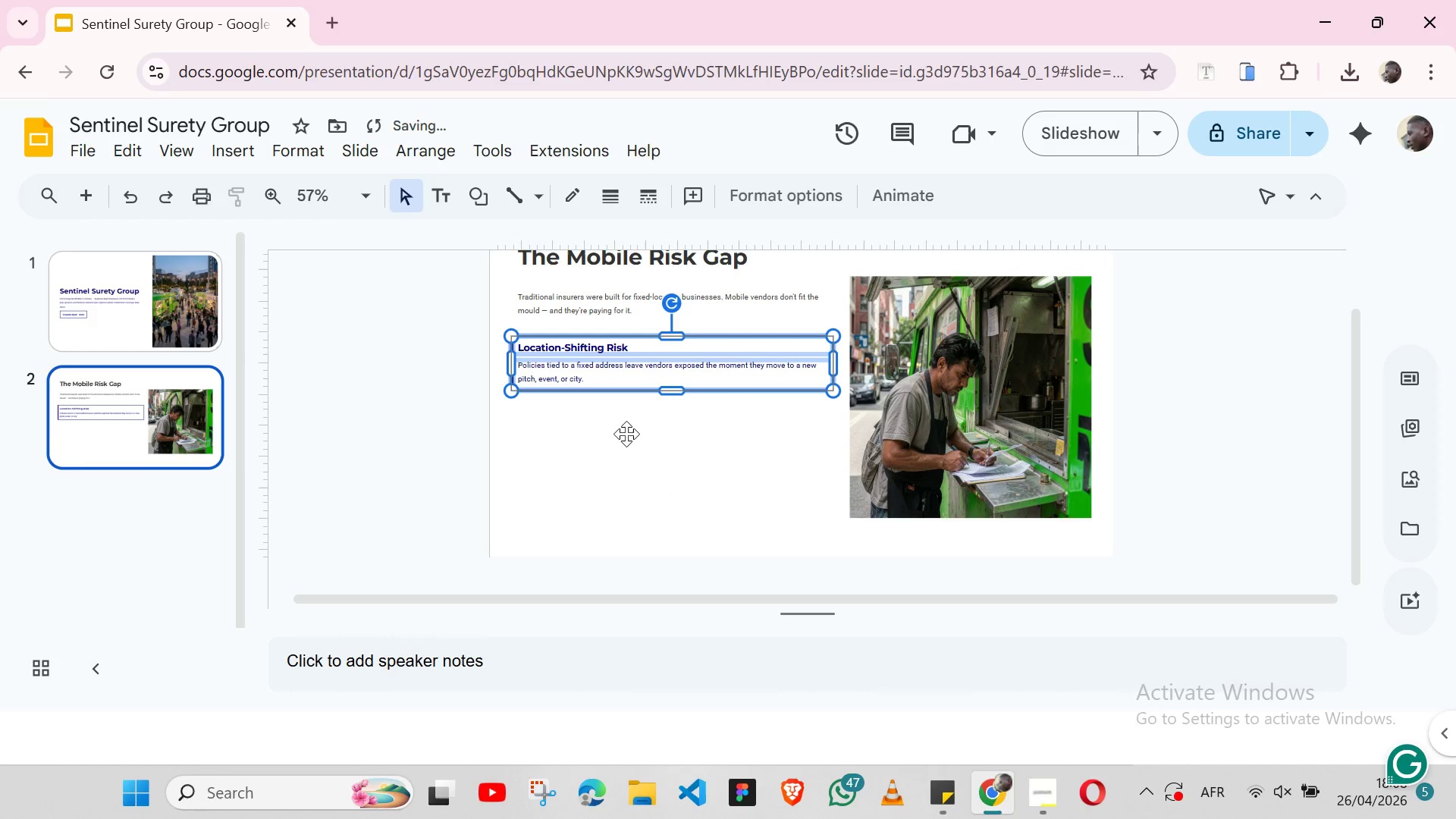 
key(Control+C)
 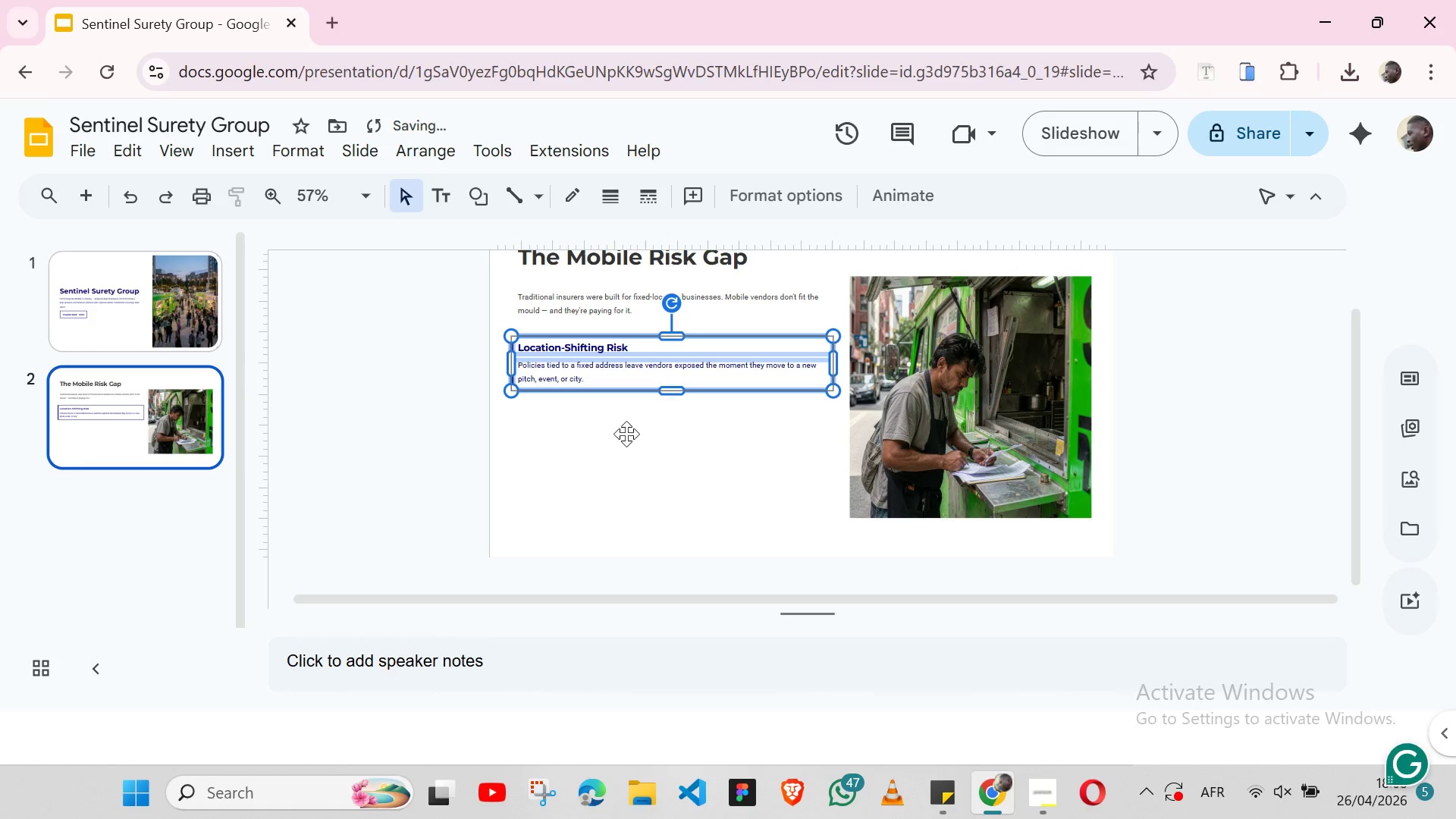 
key(Control+V)
 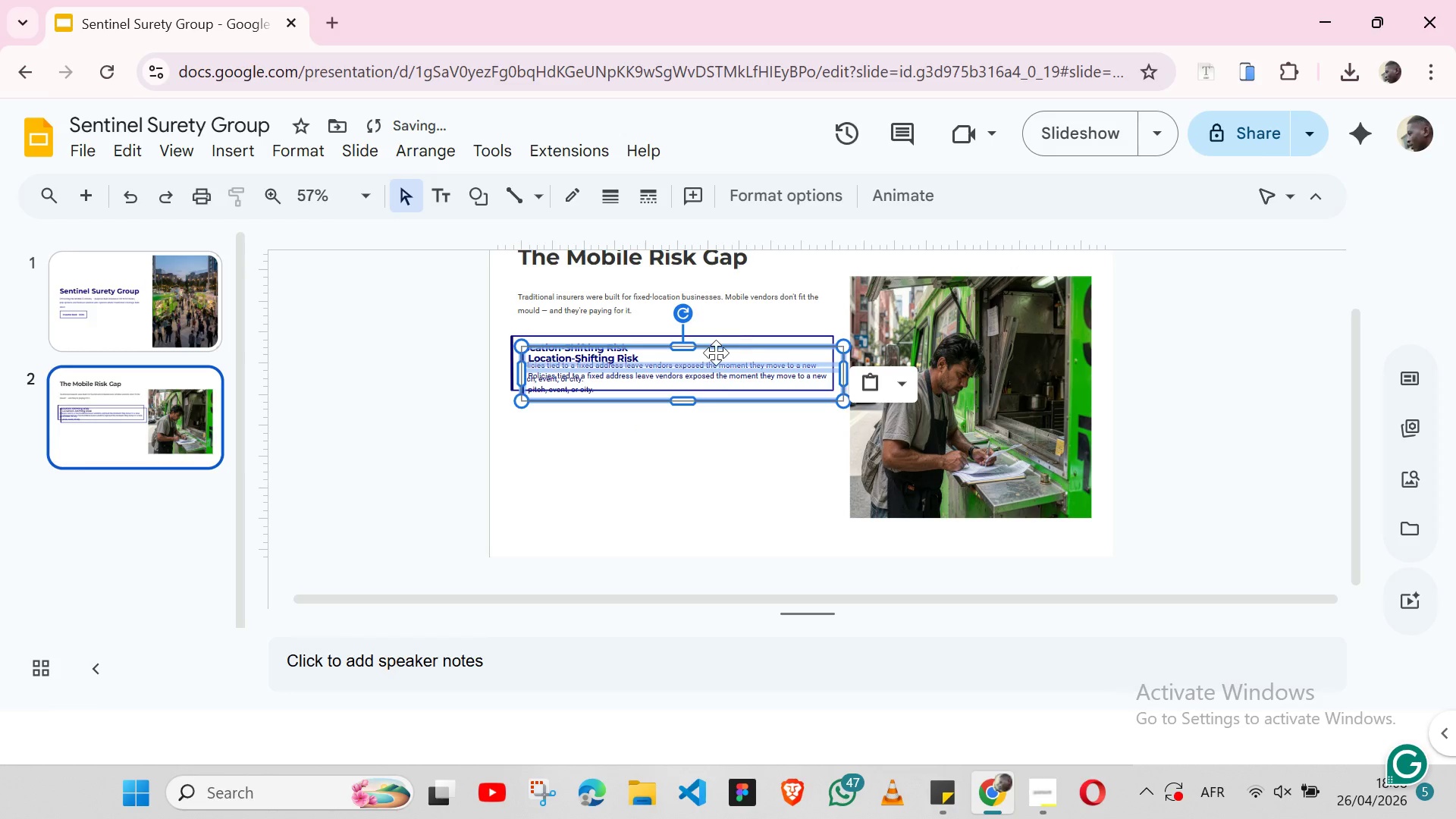 
left_click_drag(start_coordinate=[712, 353], to_coordinate=[701, 413])
 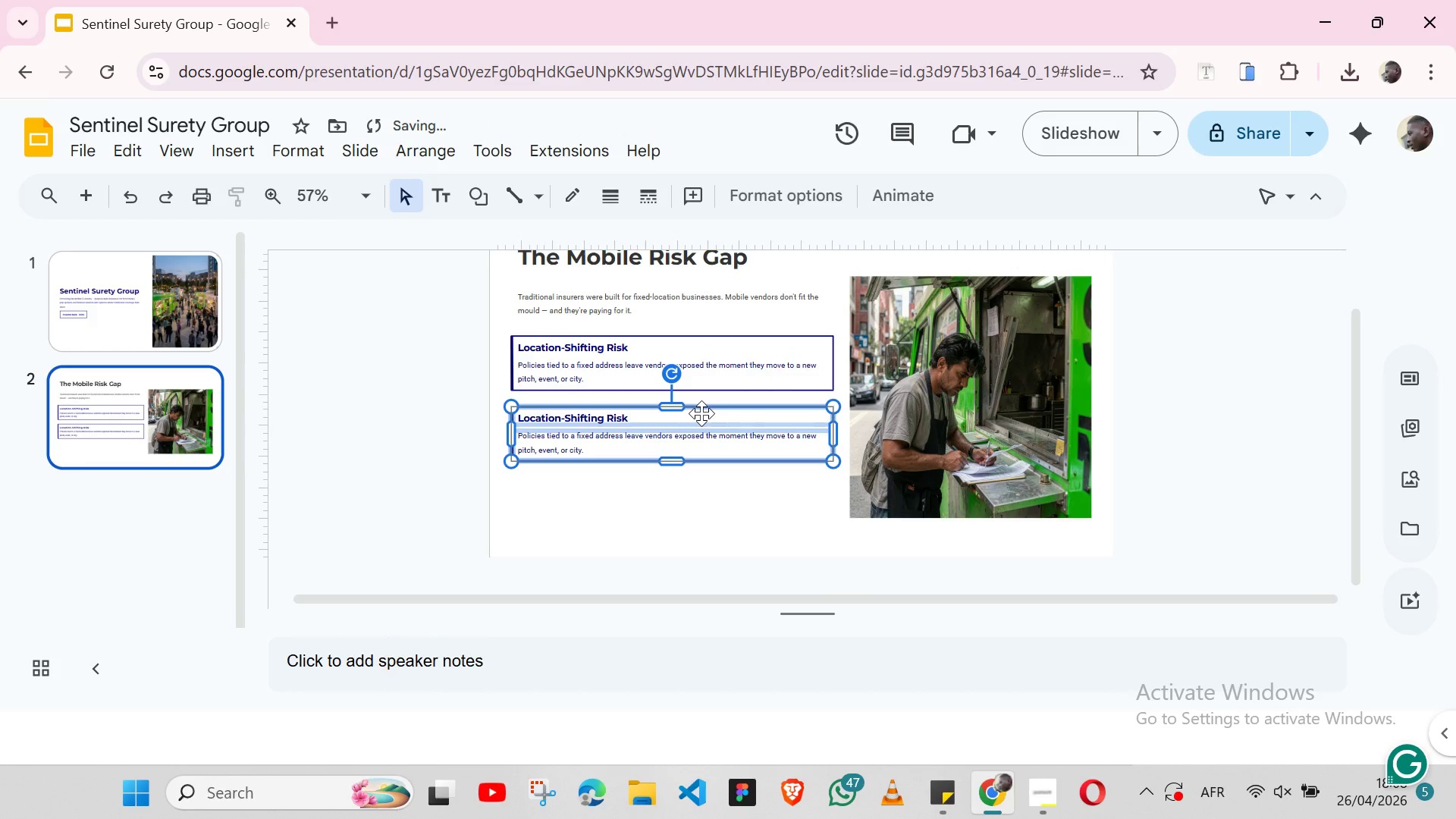 
key(Control+V)
 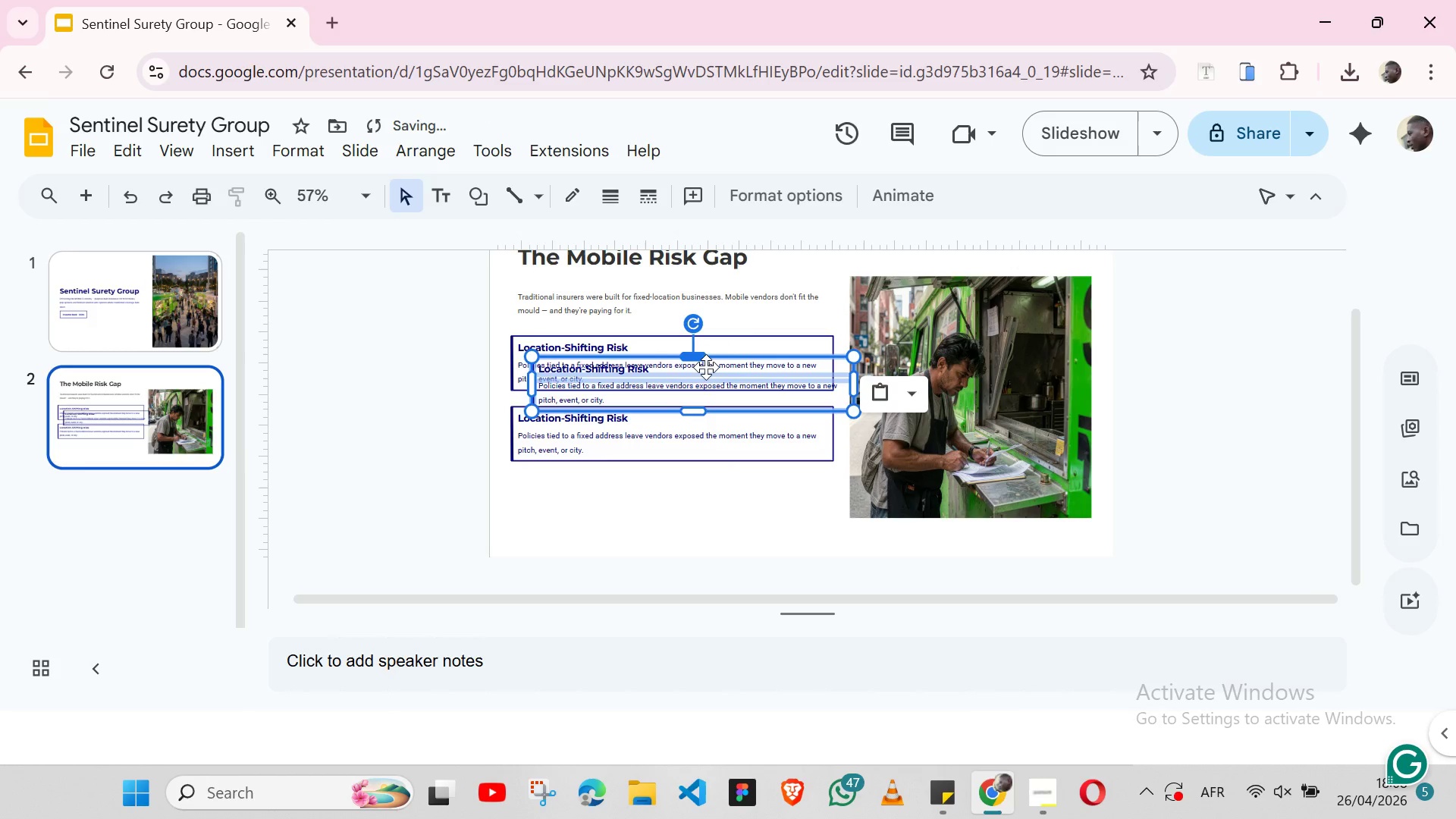 
left_click_drag(start_coordinate=[716, 376], to_coordinate=[695, 491])
 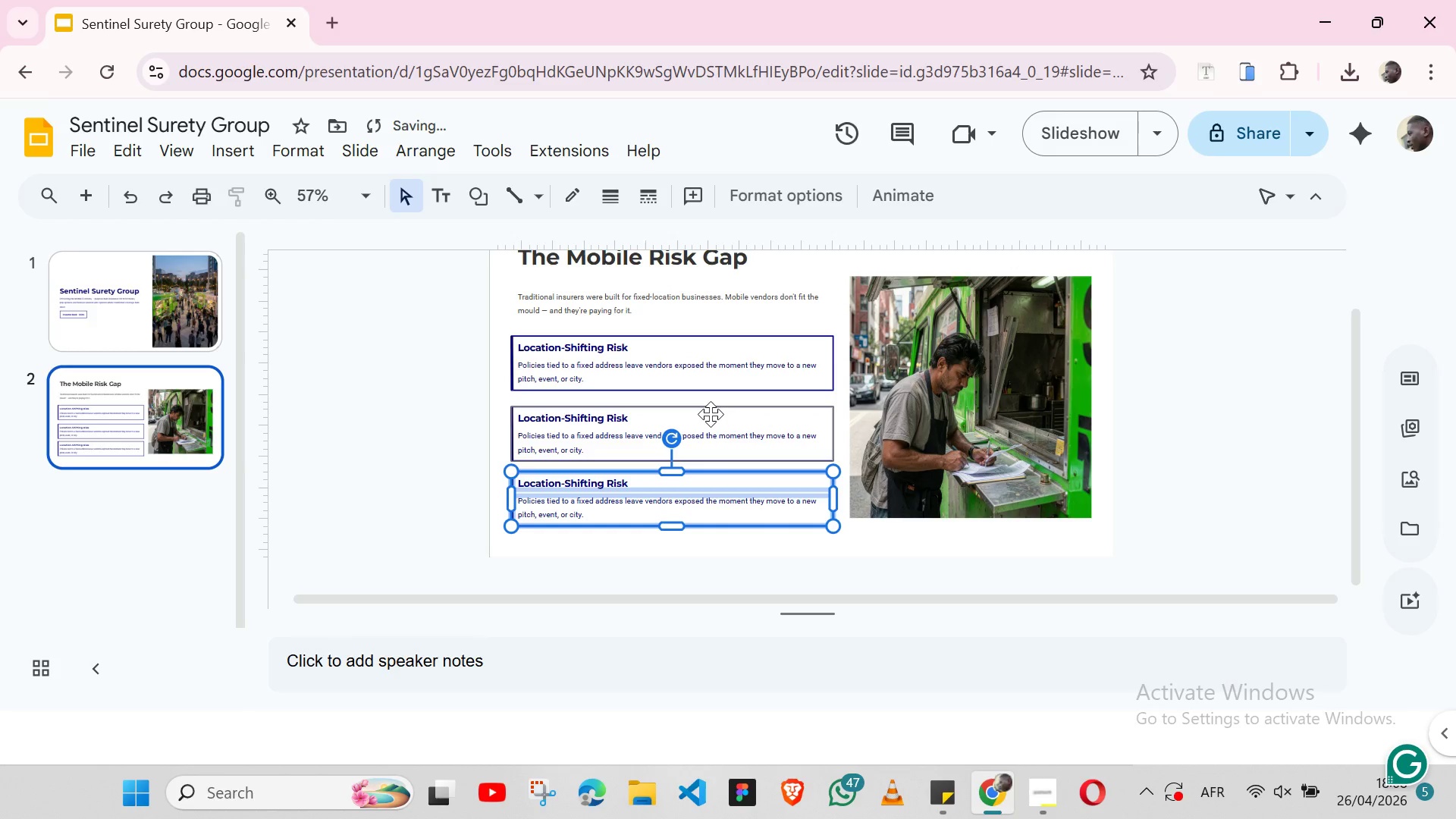 
left_click([711, 412])
 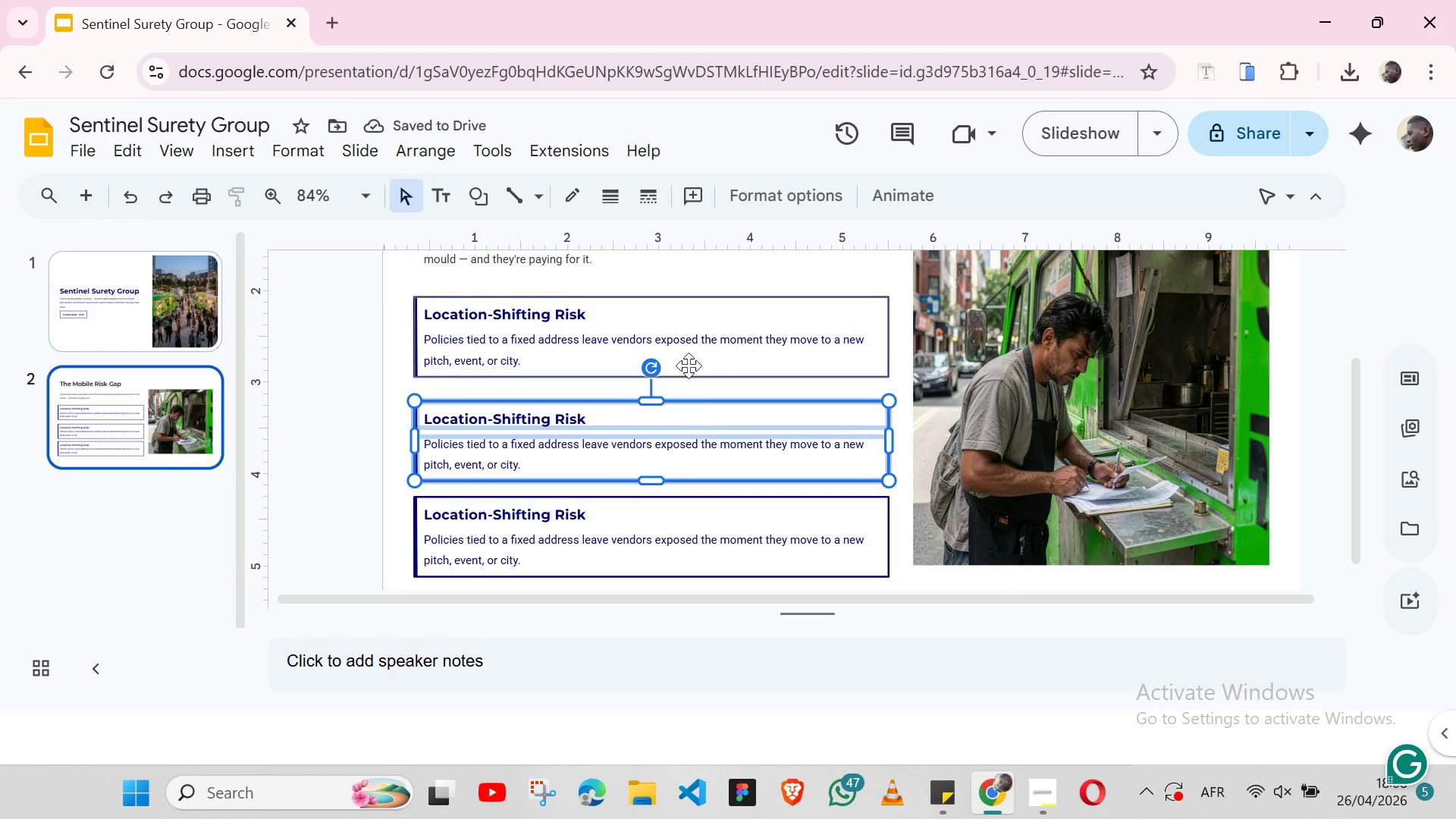 
key(Shift+ArrowUp)
 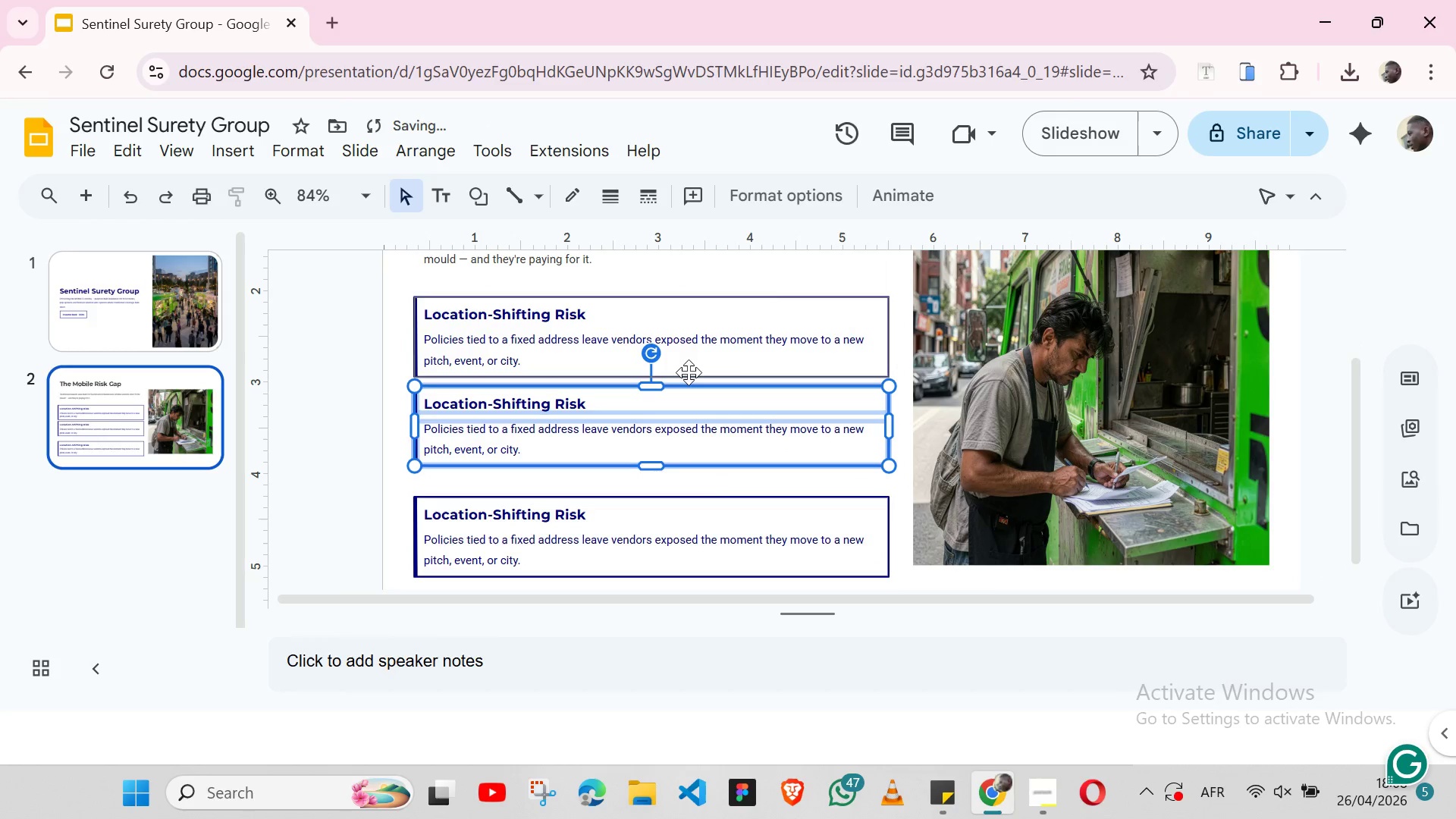 
key(Shift+ArrowUp)
 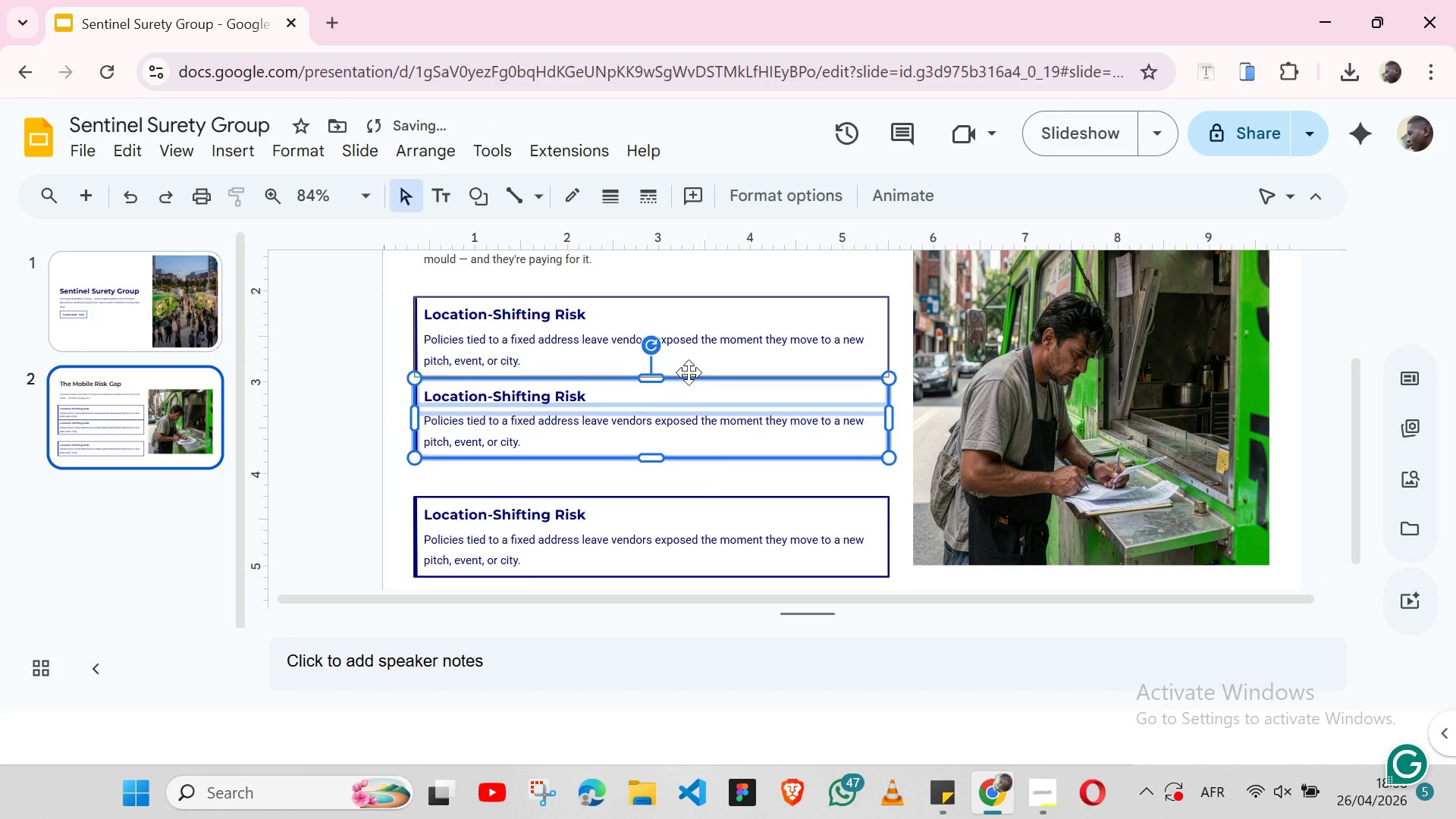 
key(Shift+ArrowUp)
 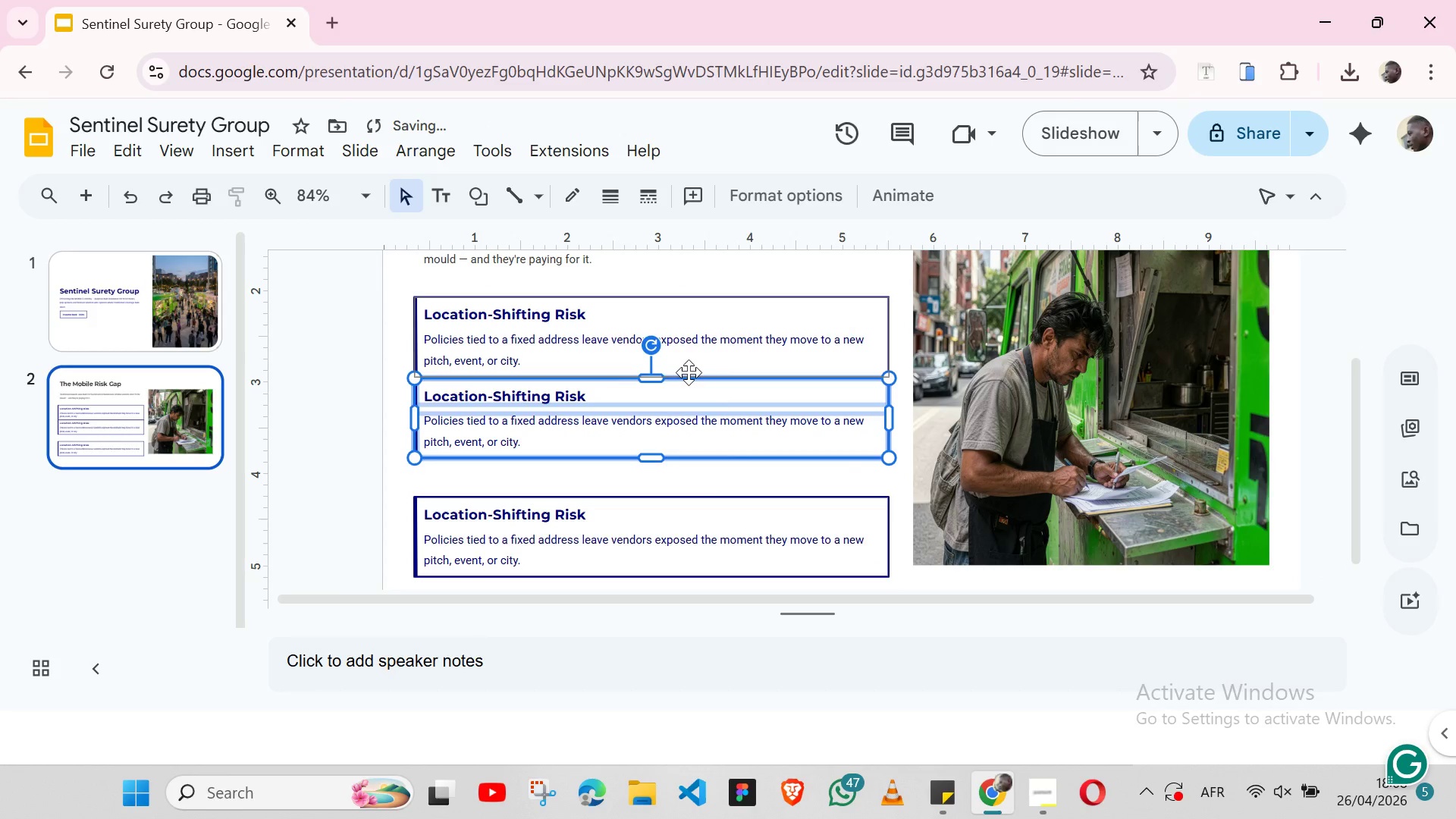 
key(ArrowUp)
 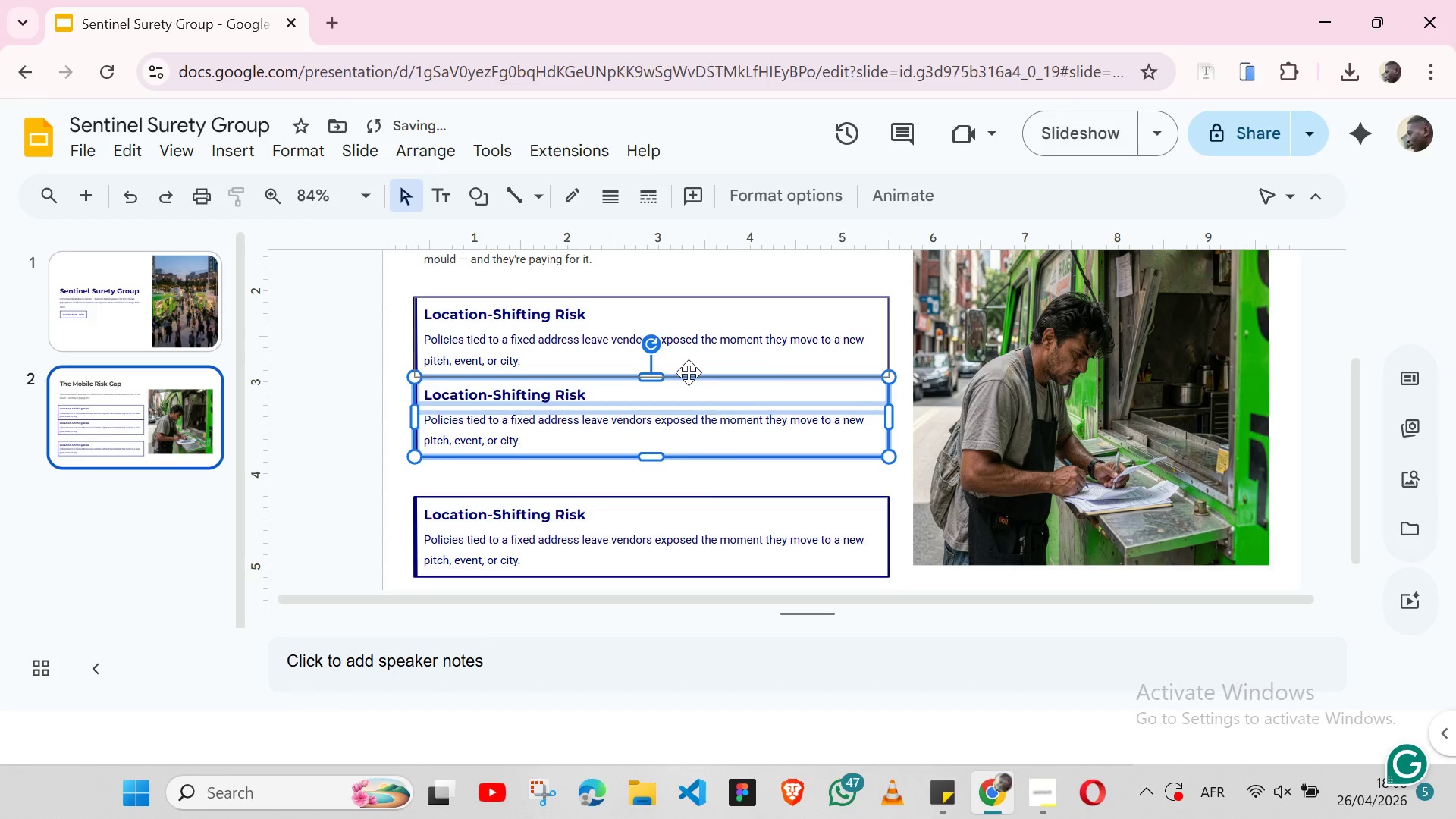 
key(Shift+ArrowDown)
 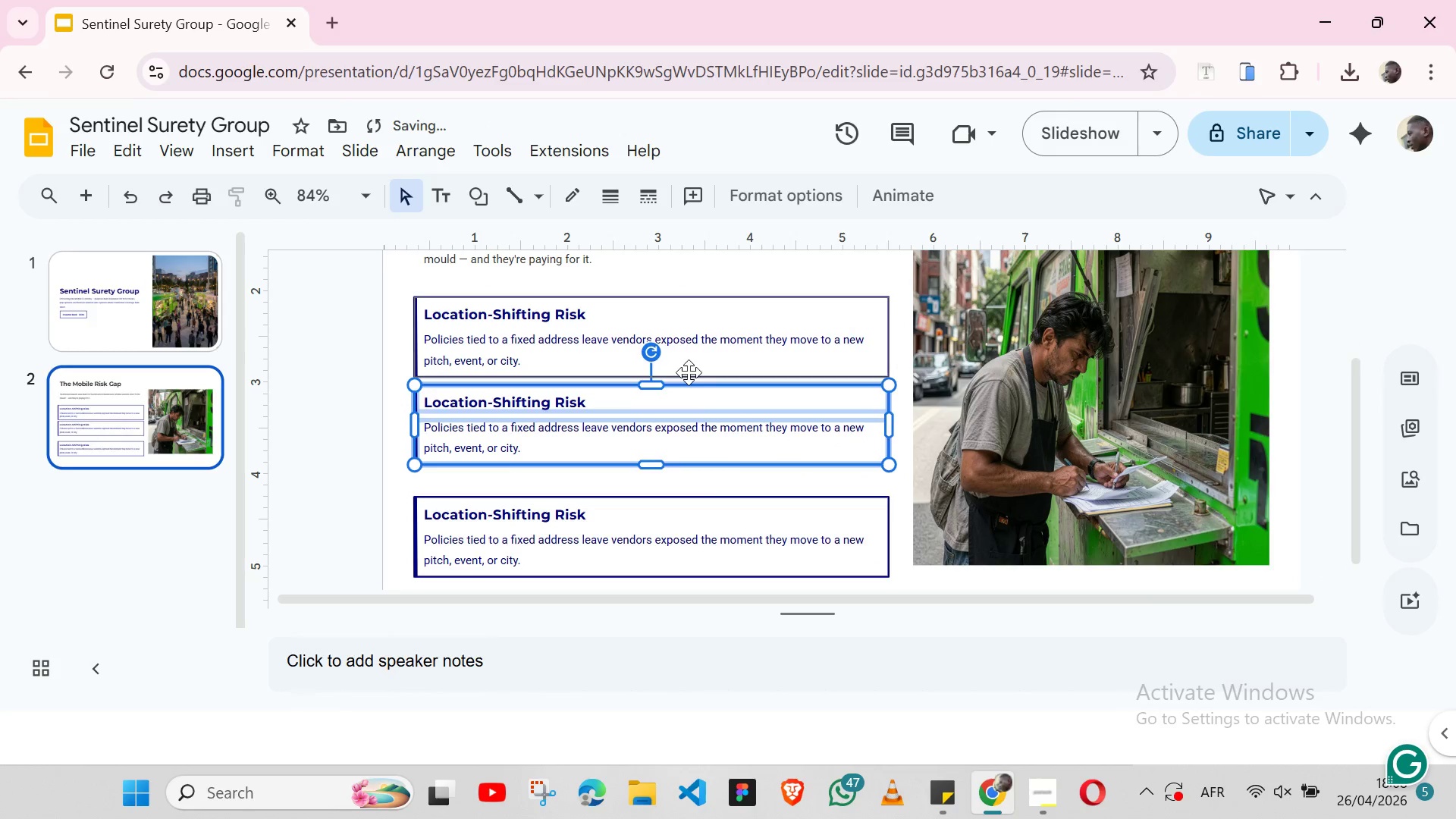 
key(Shift+ArrowDown)
 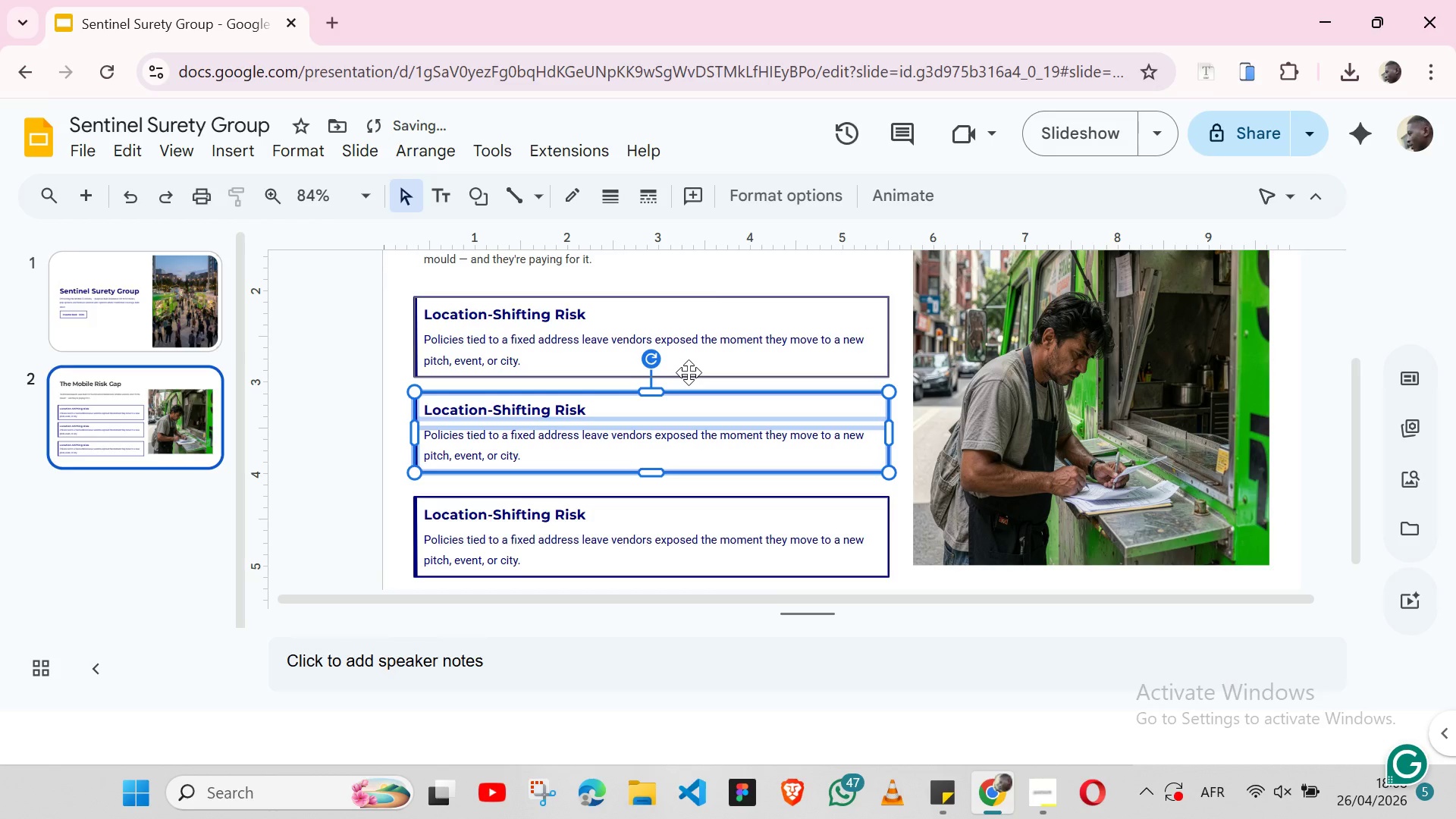 
key(Shift+ArrowUp)
 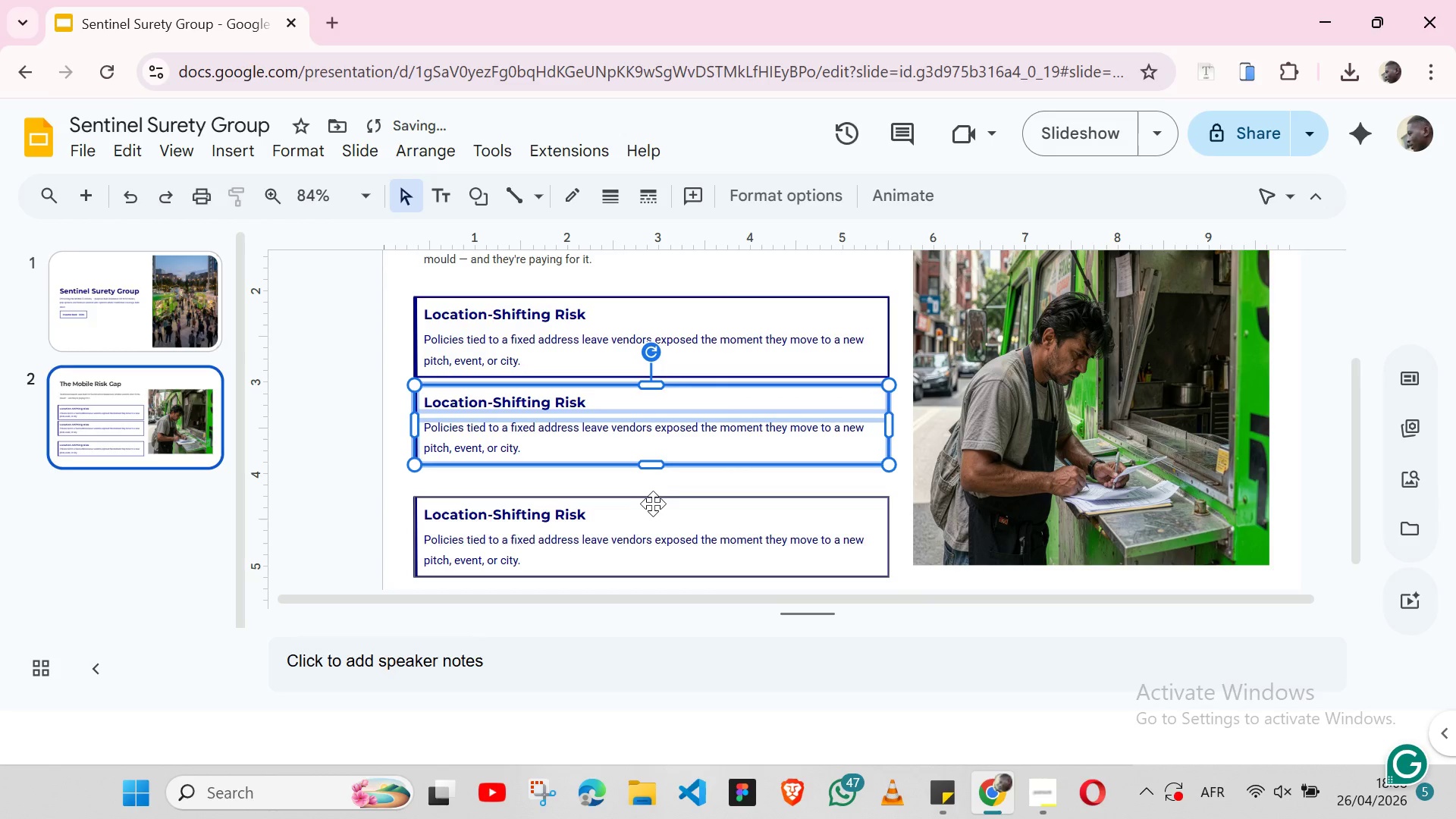 
left_click([653, 504])
 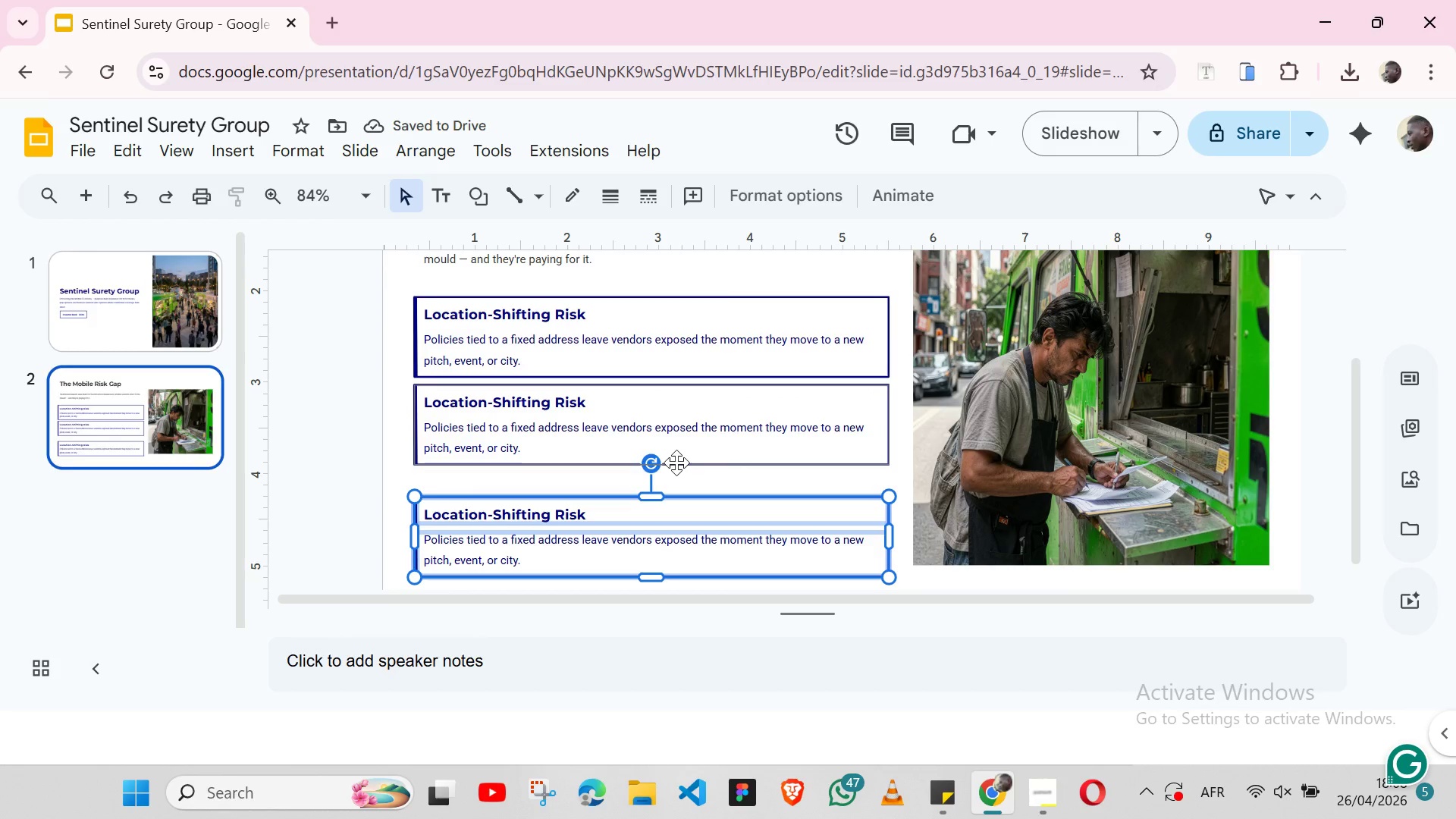 
key(Shift+ArrowUp)
 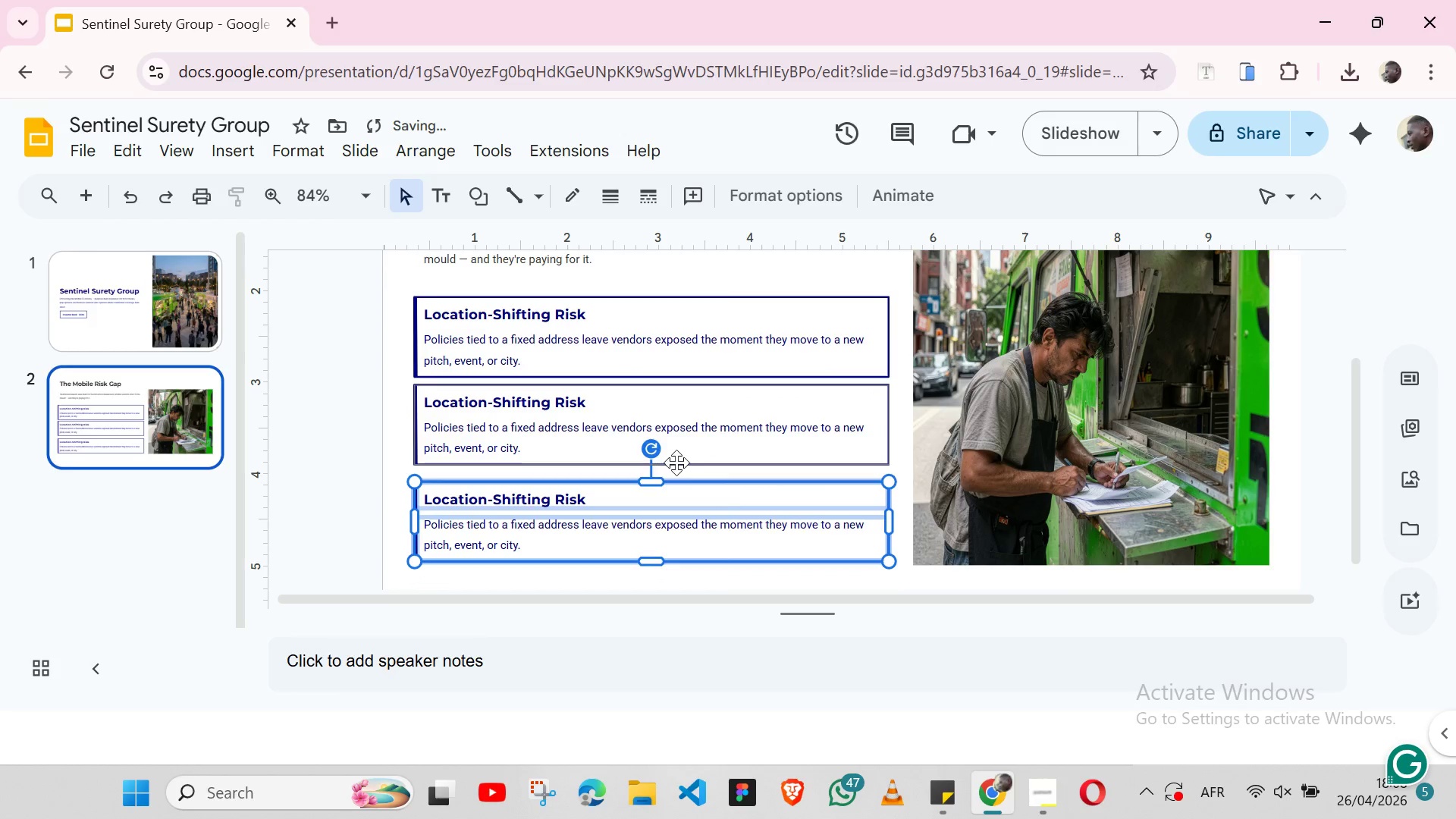 
key(Shift+ArrowUp)
 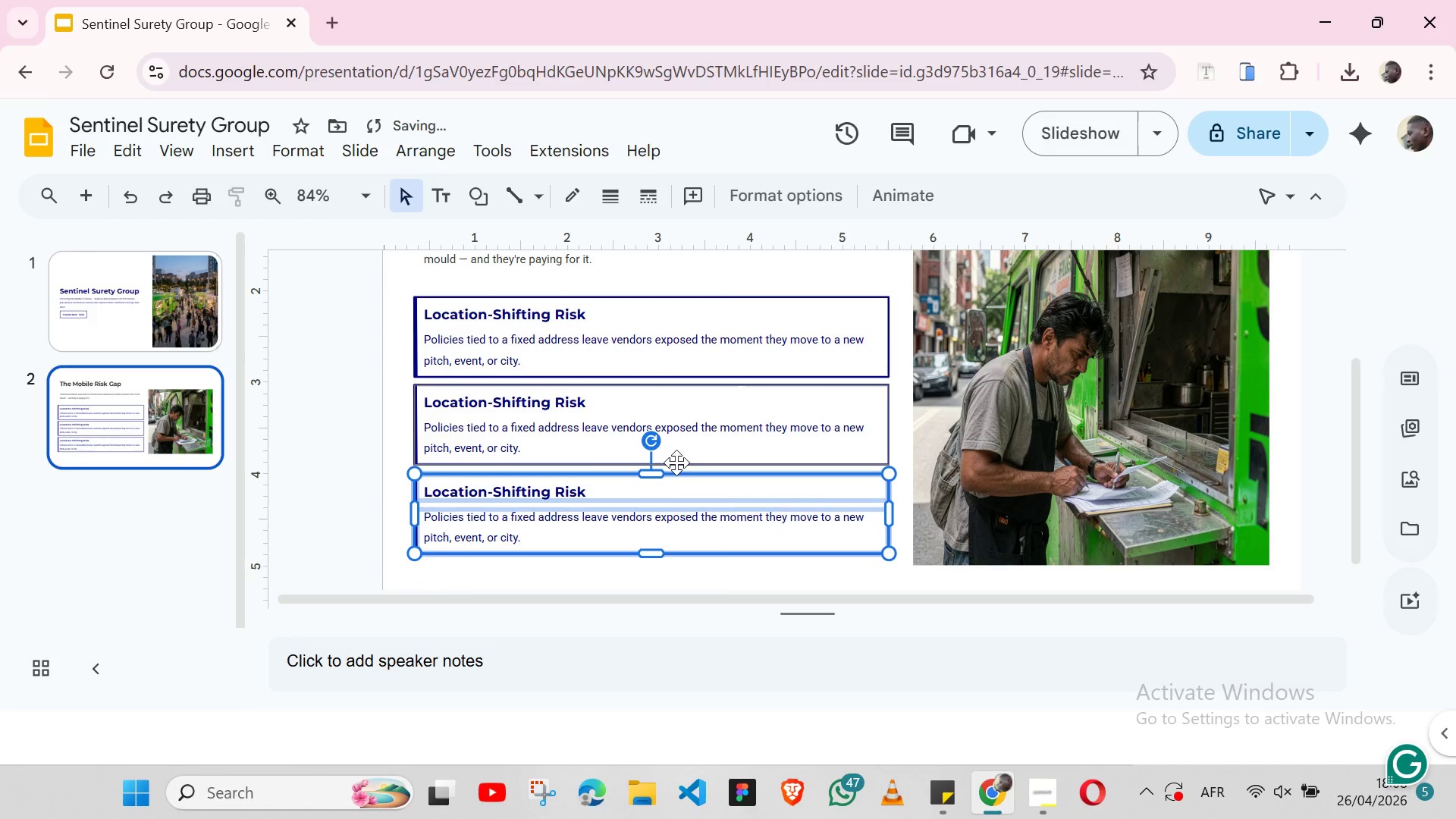 
key(Shift+ArrowUp)
 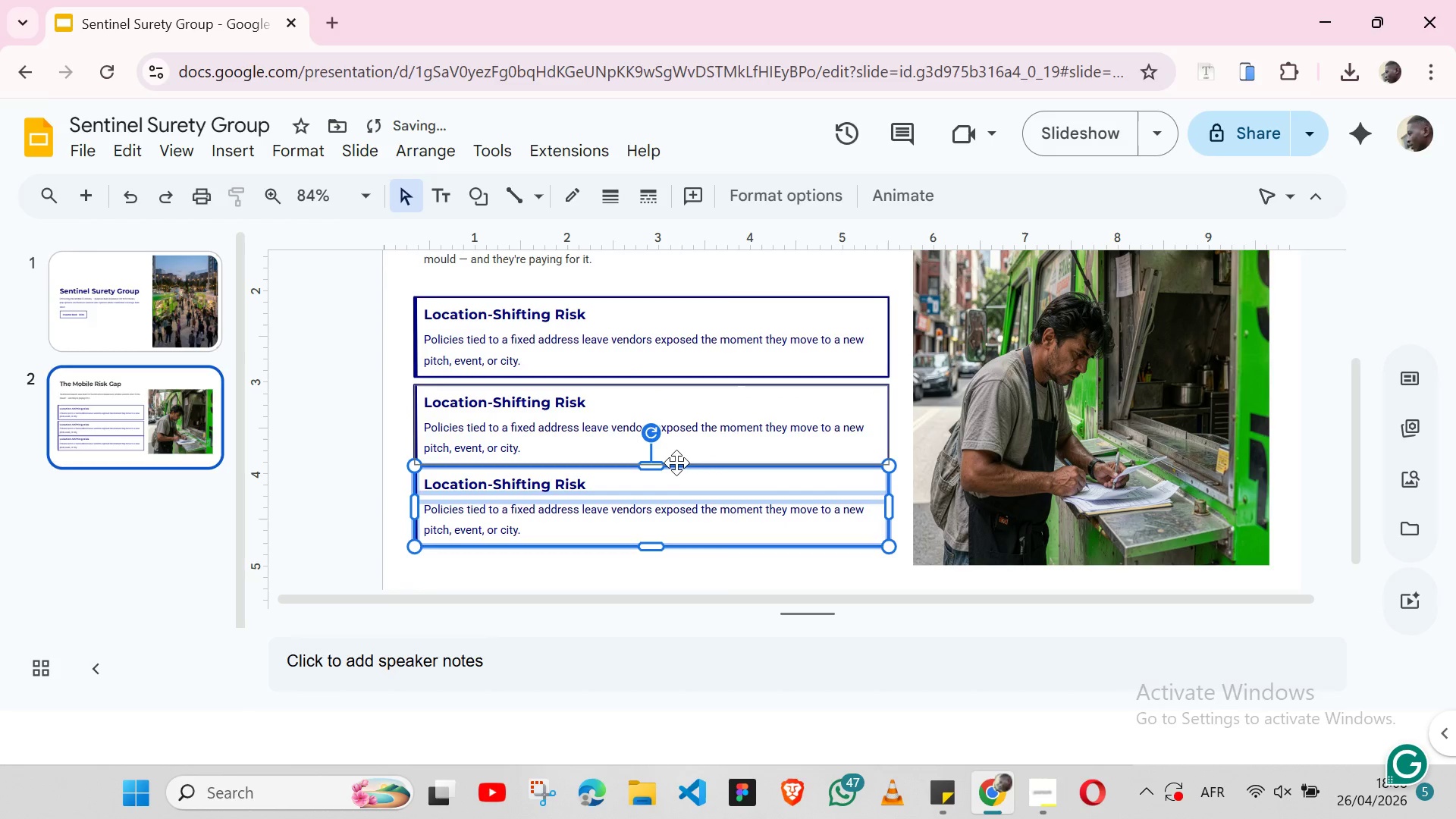 
key(Shift+ArrowUp)
 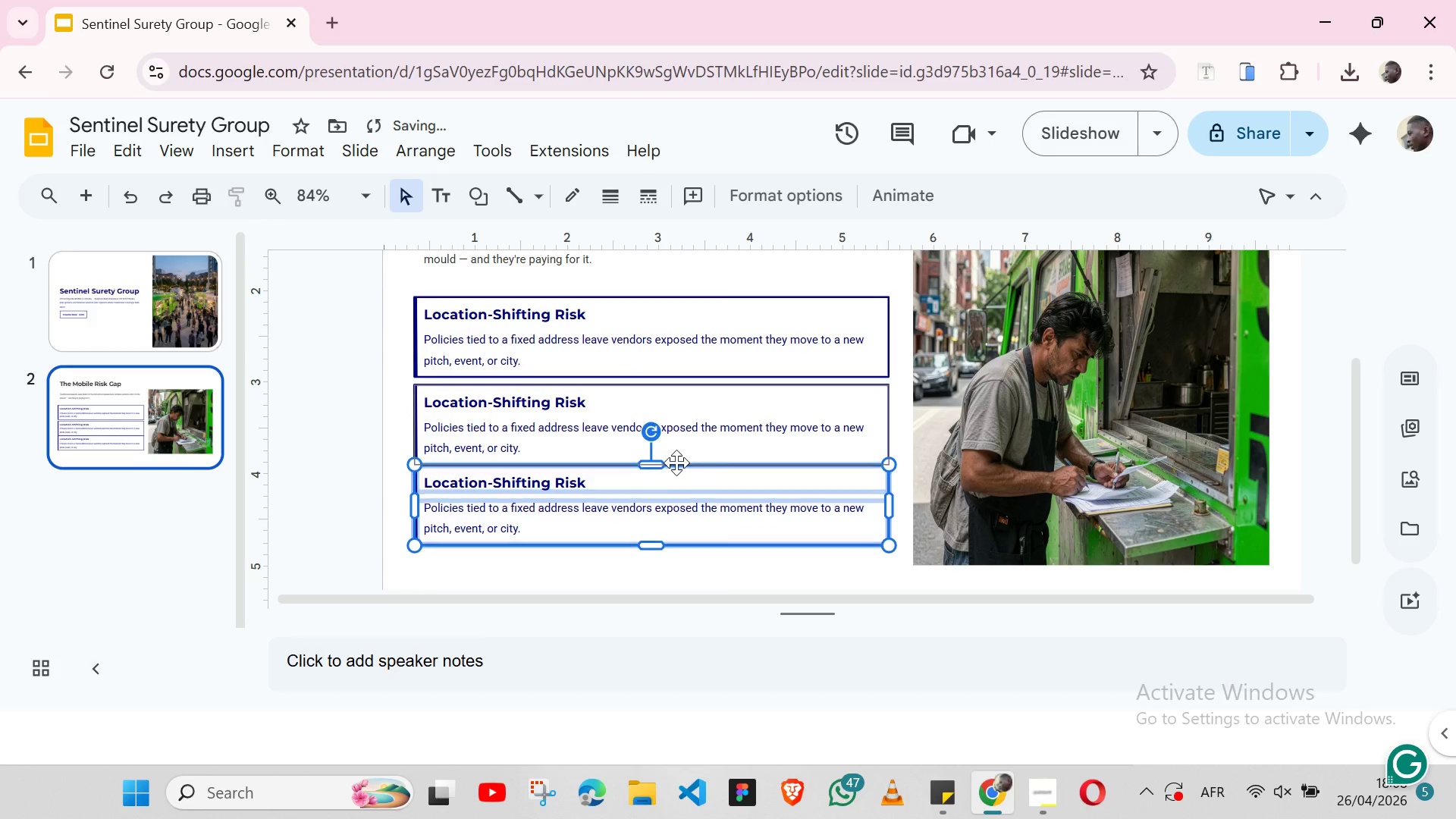 
key(ArrowUp)
 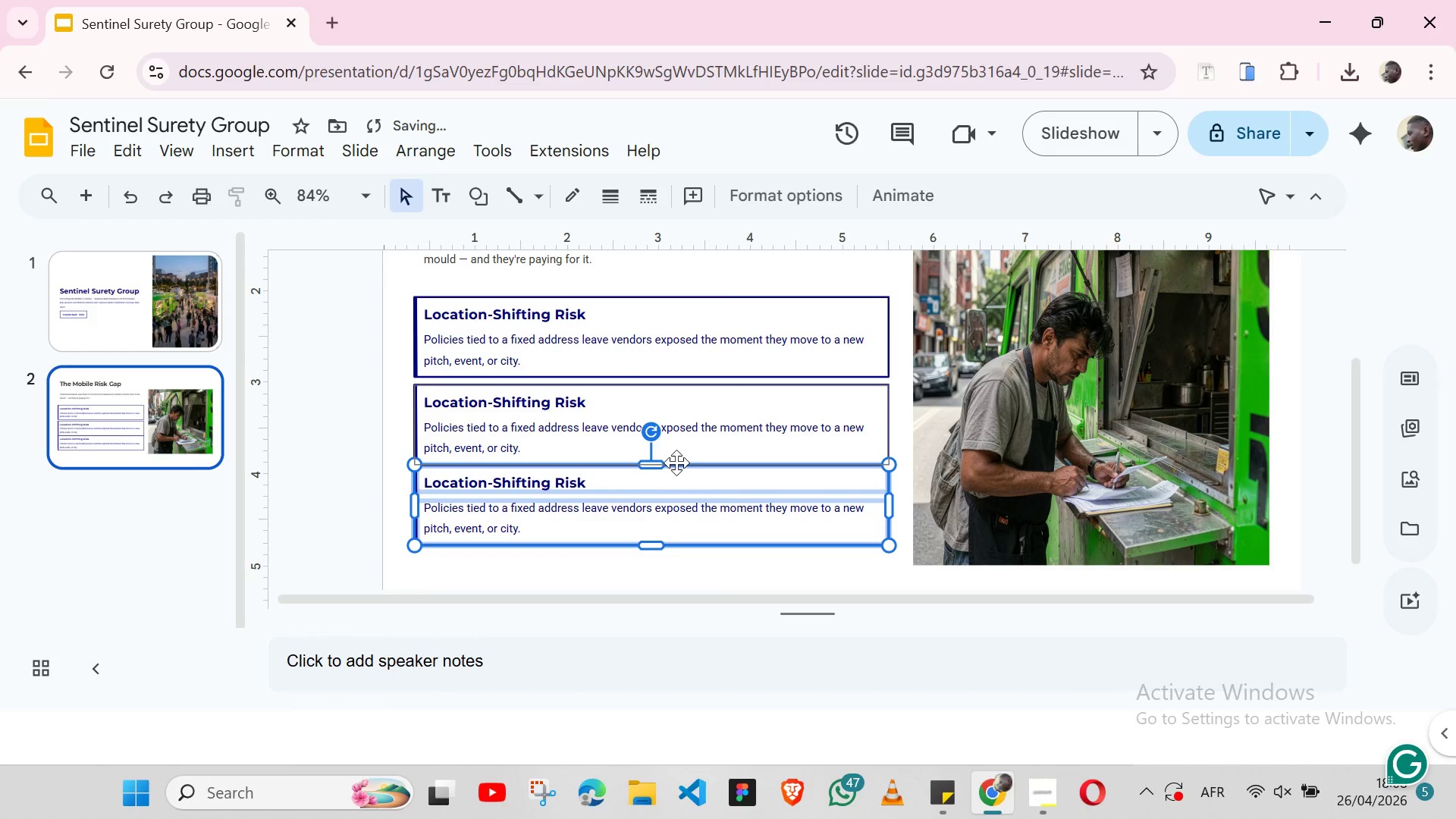 
key(Shift+ArrowDown)
 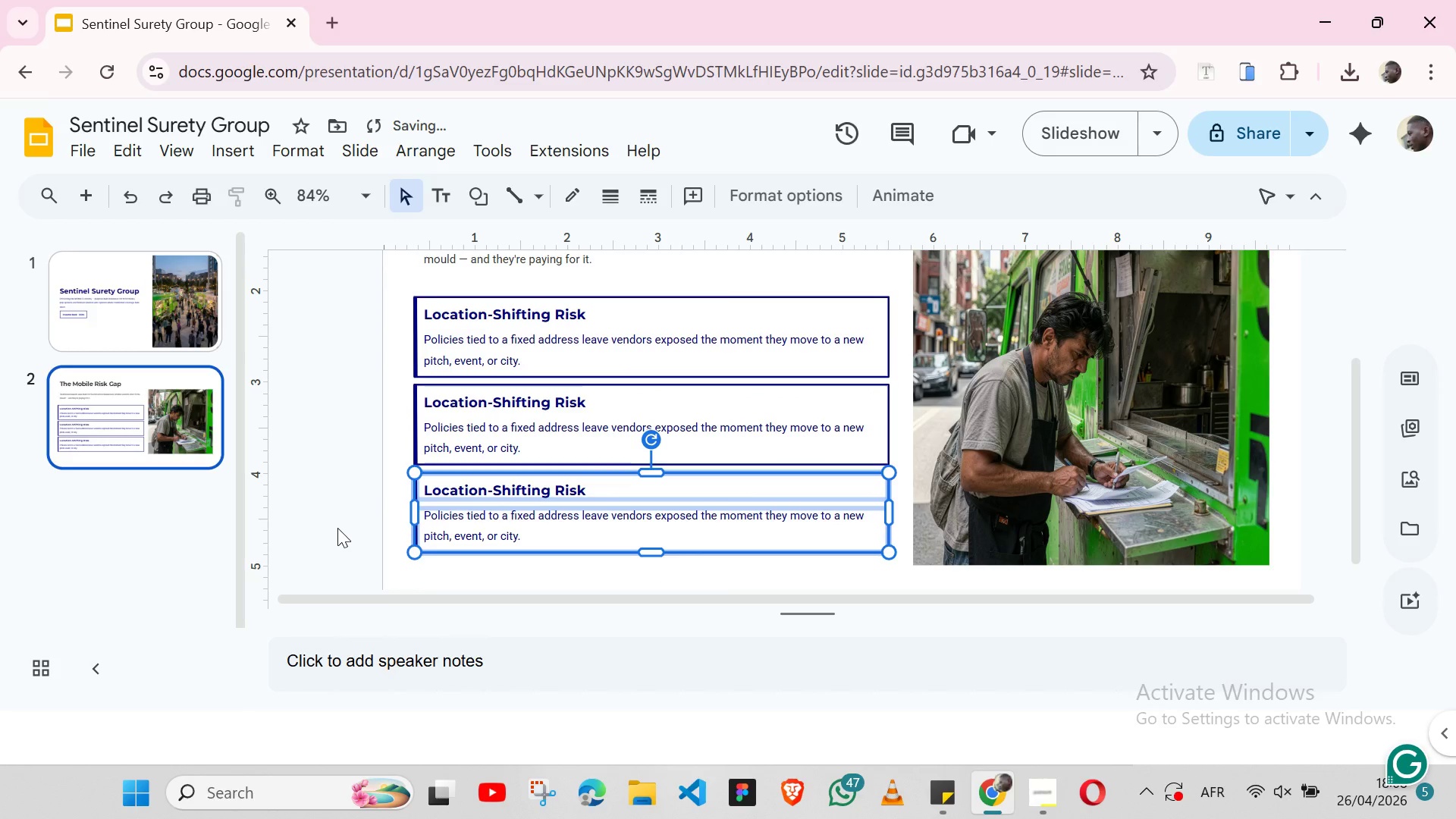 
left_click([338, 526])
 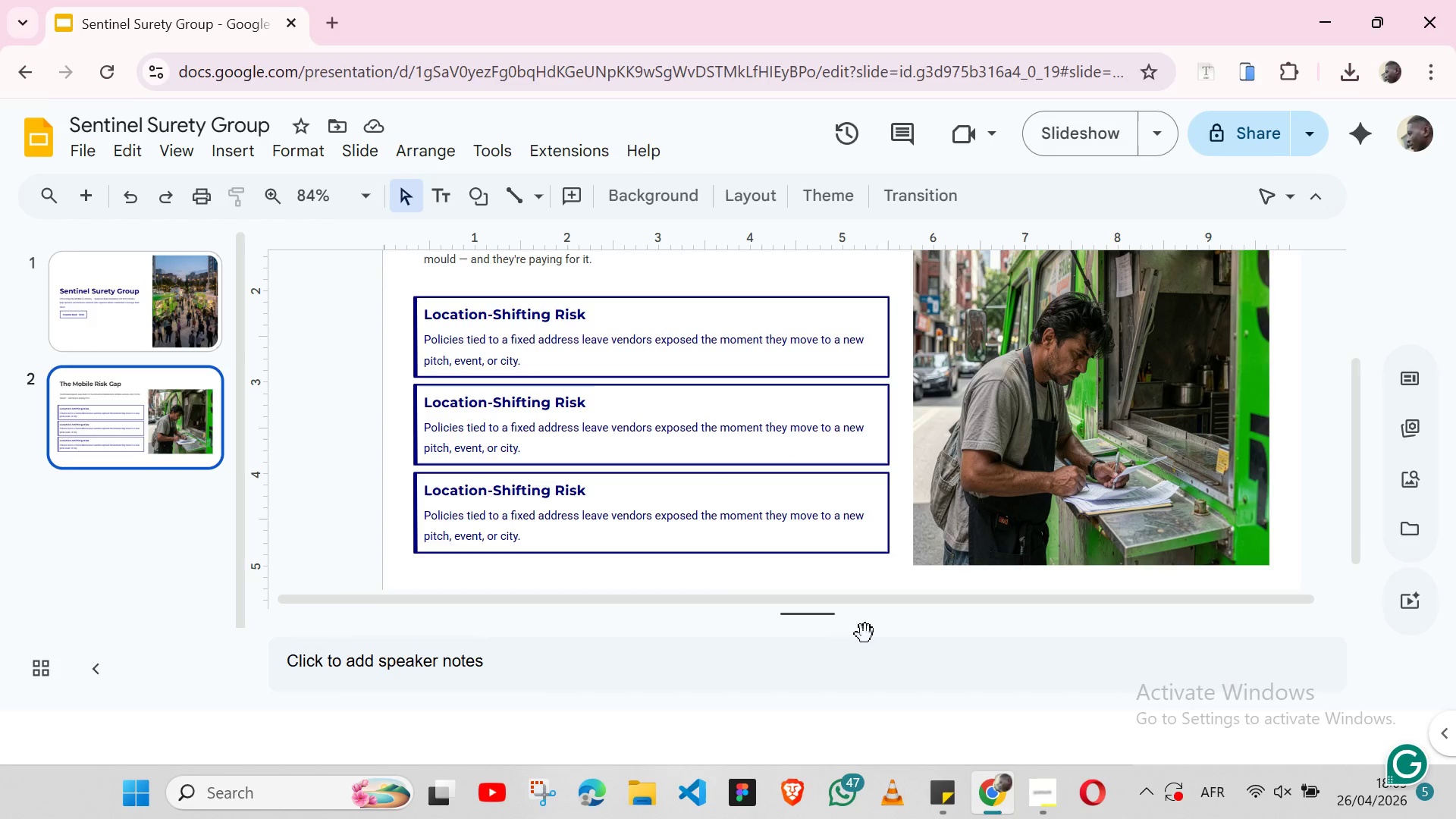 
wait(5.81)
 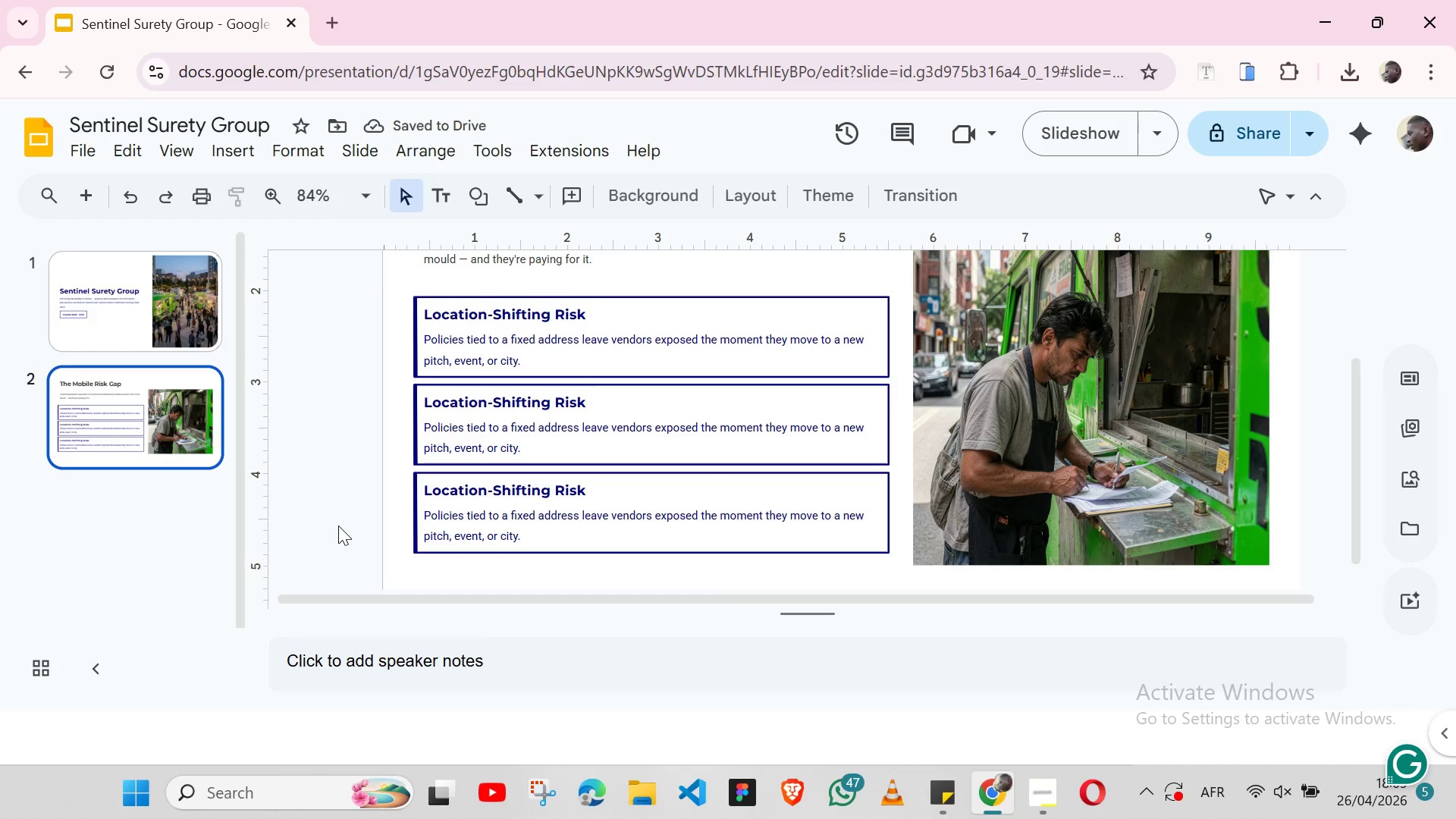 
left_click([950, 794])
 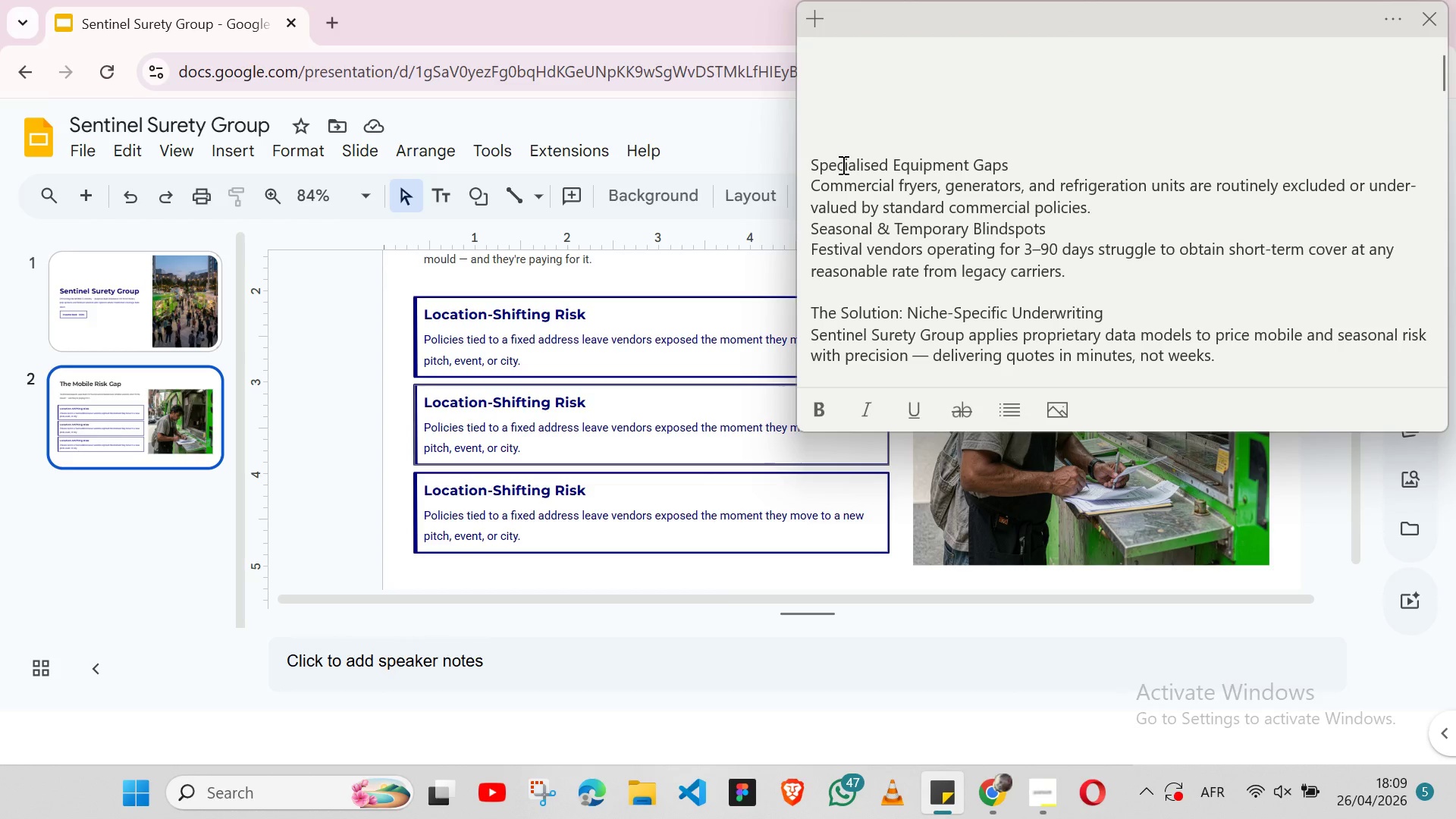 
double_click([842, 165])
 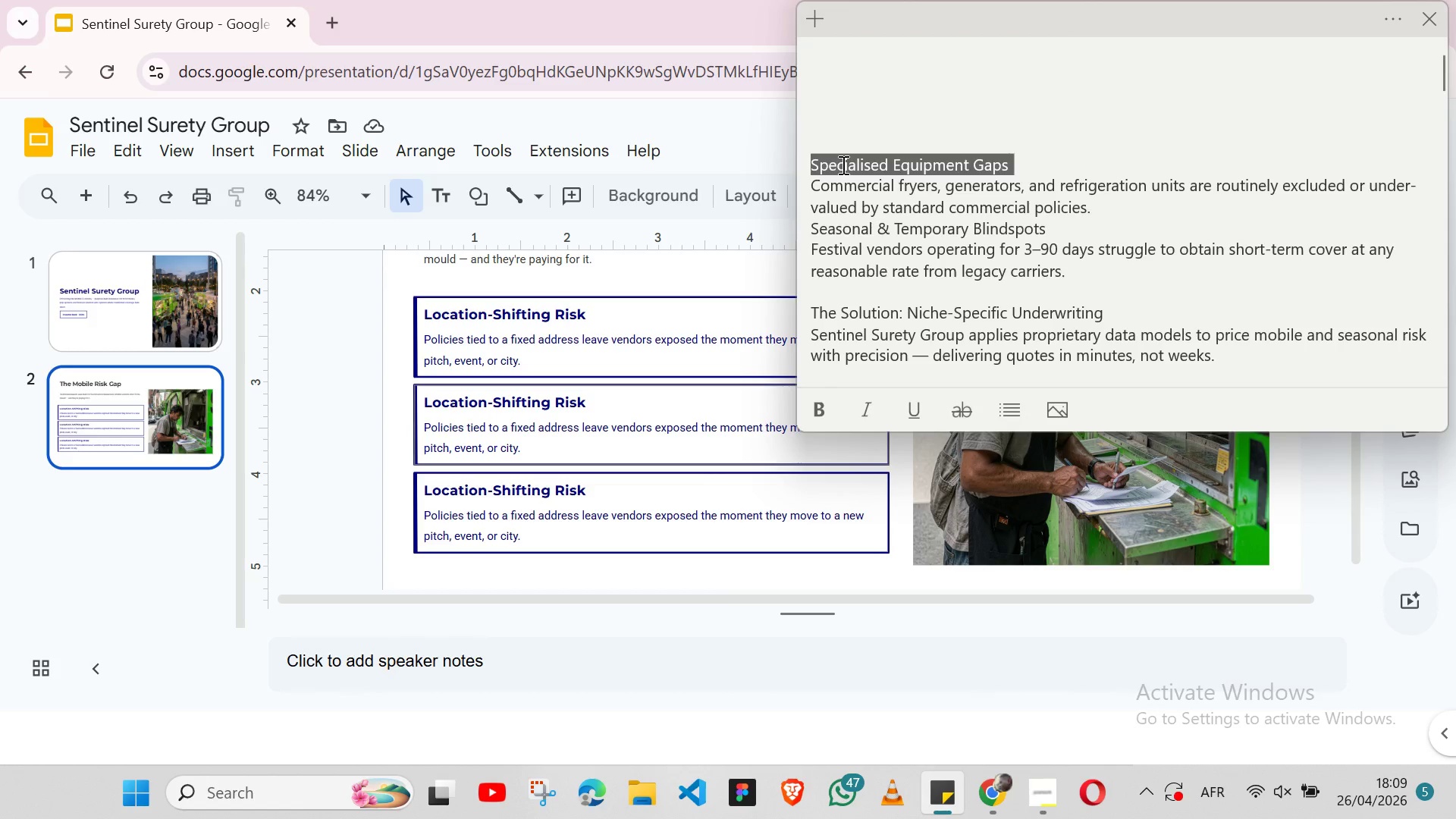 
triple_click([842, 165])
 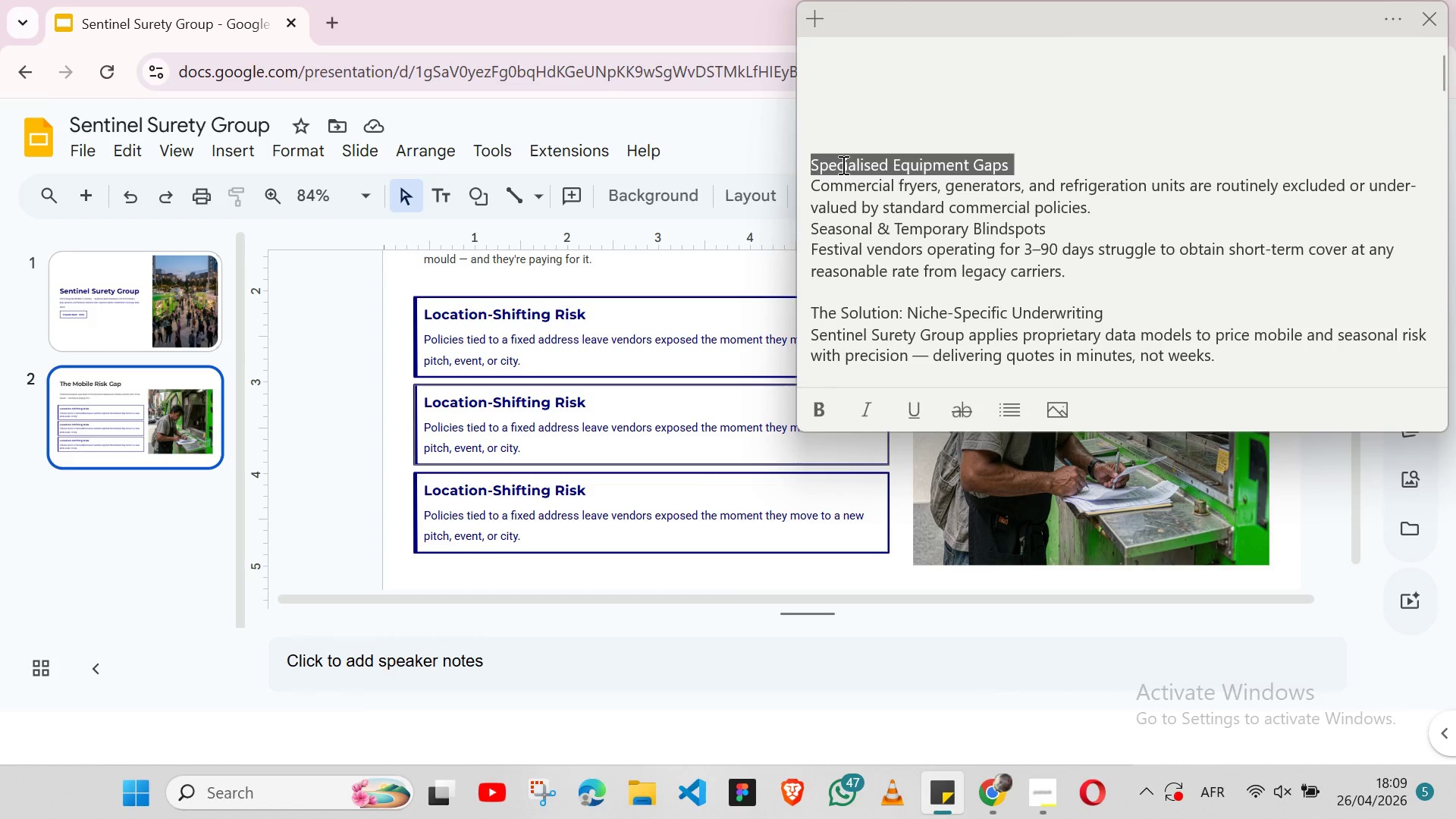 
key(Shift+ArrowLeft)
 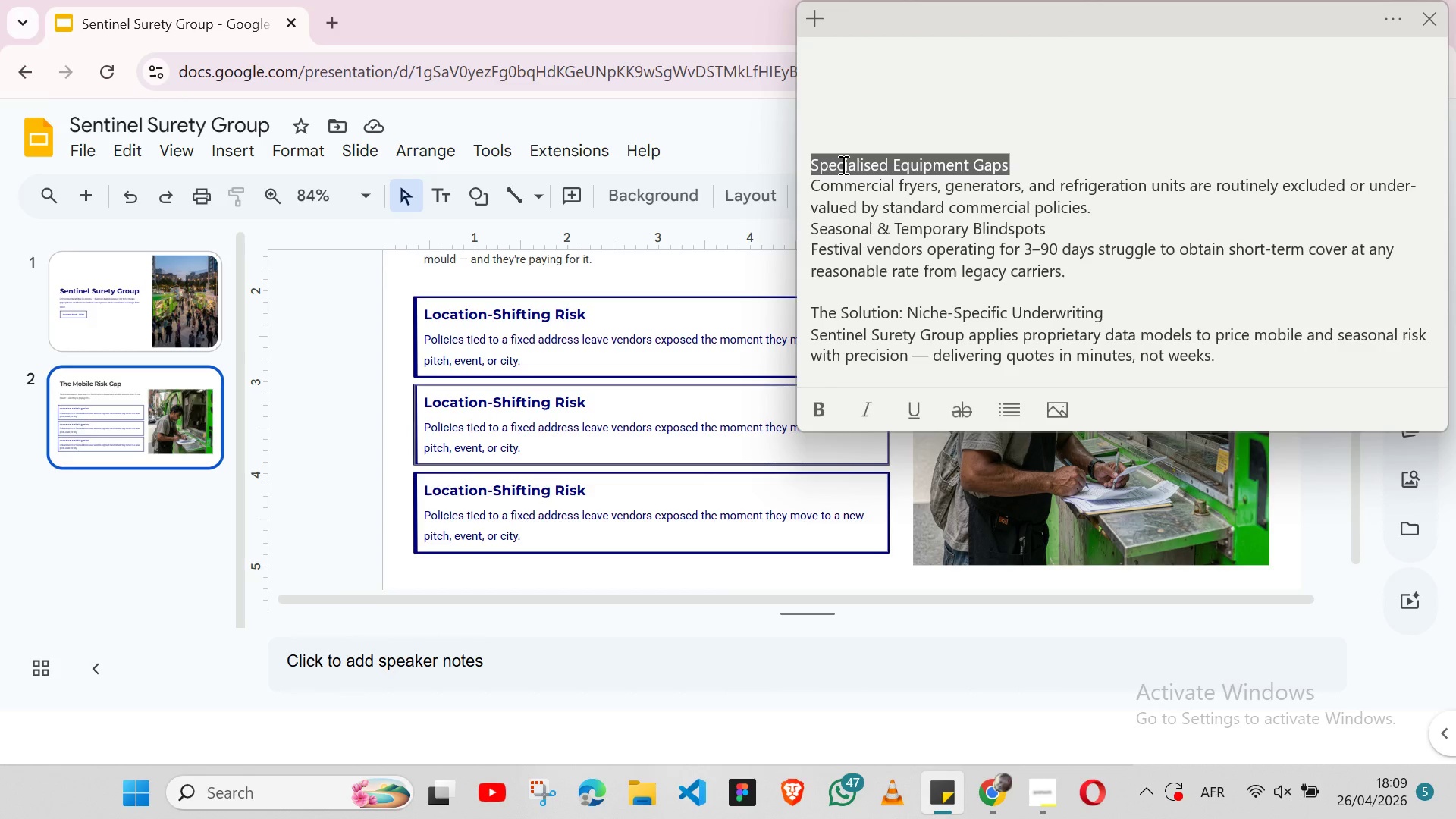 
key(Control+X)
 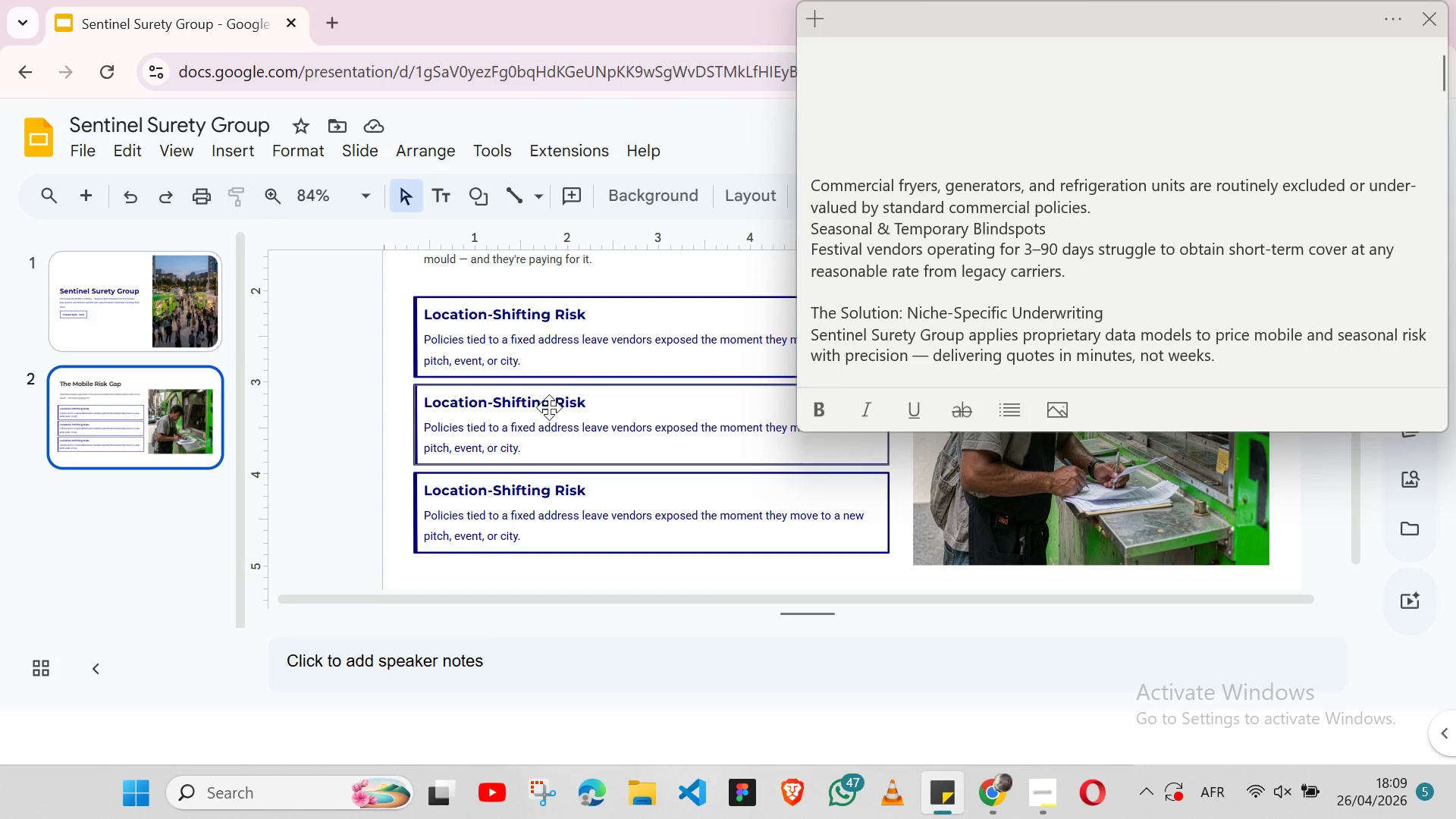 
double_click([549, 407])
 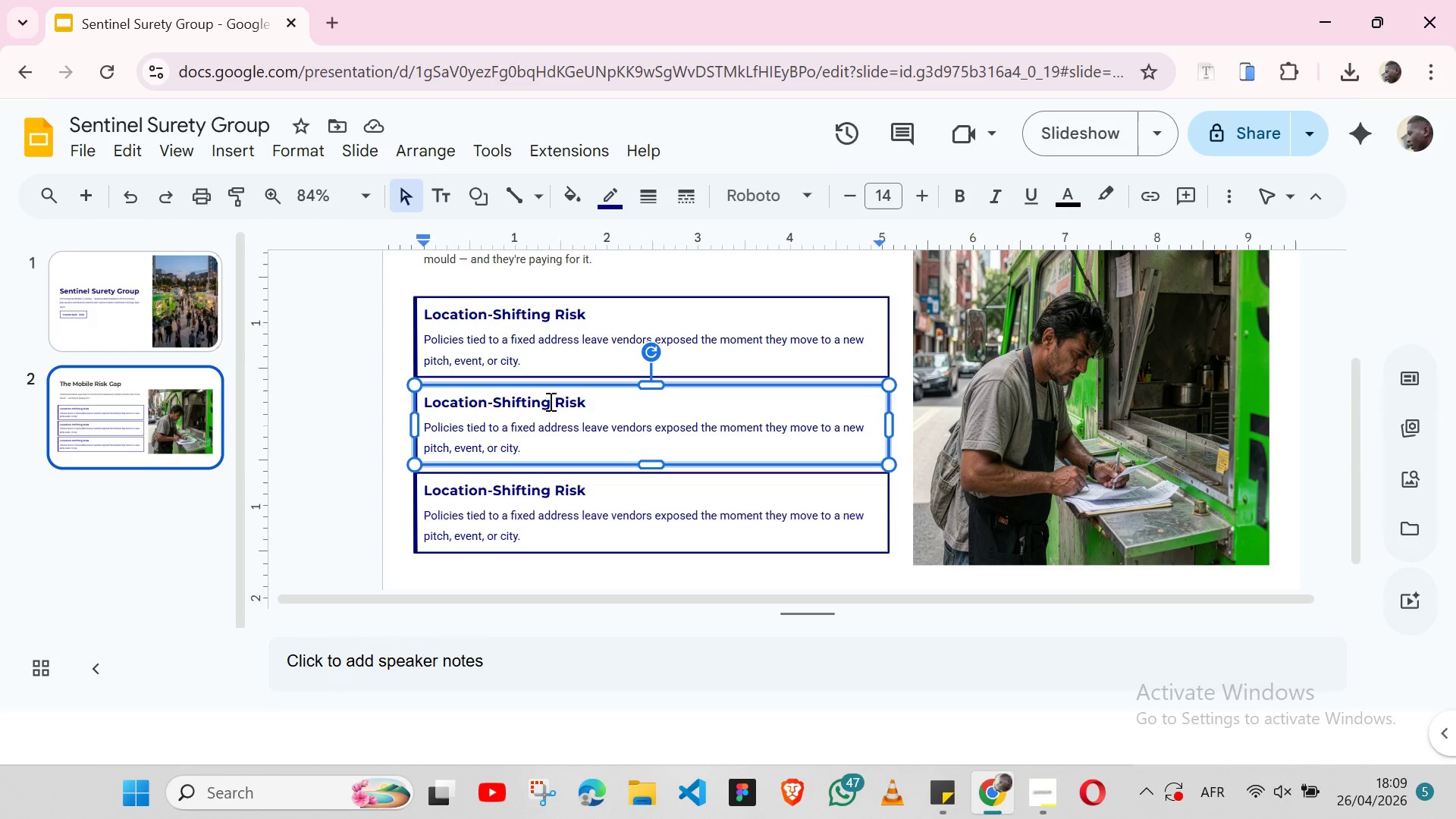 
double_click([549, 401])
 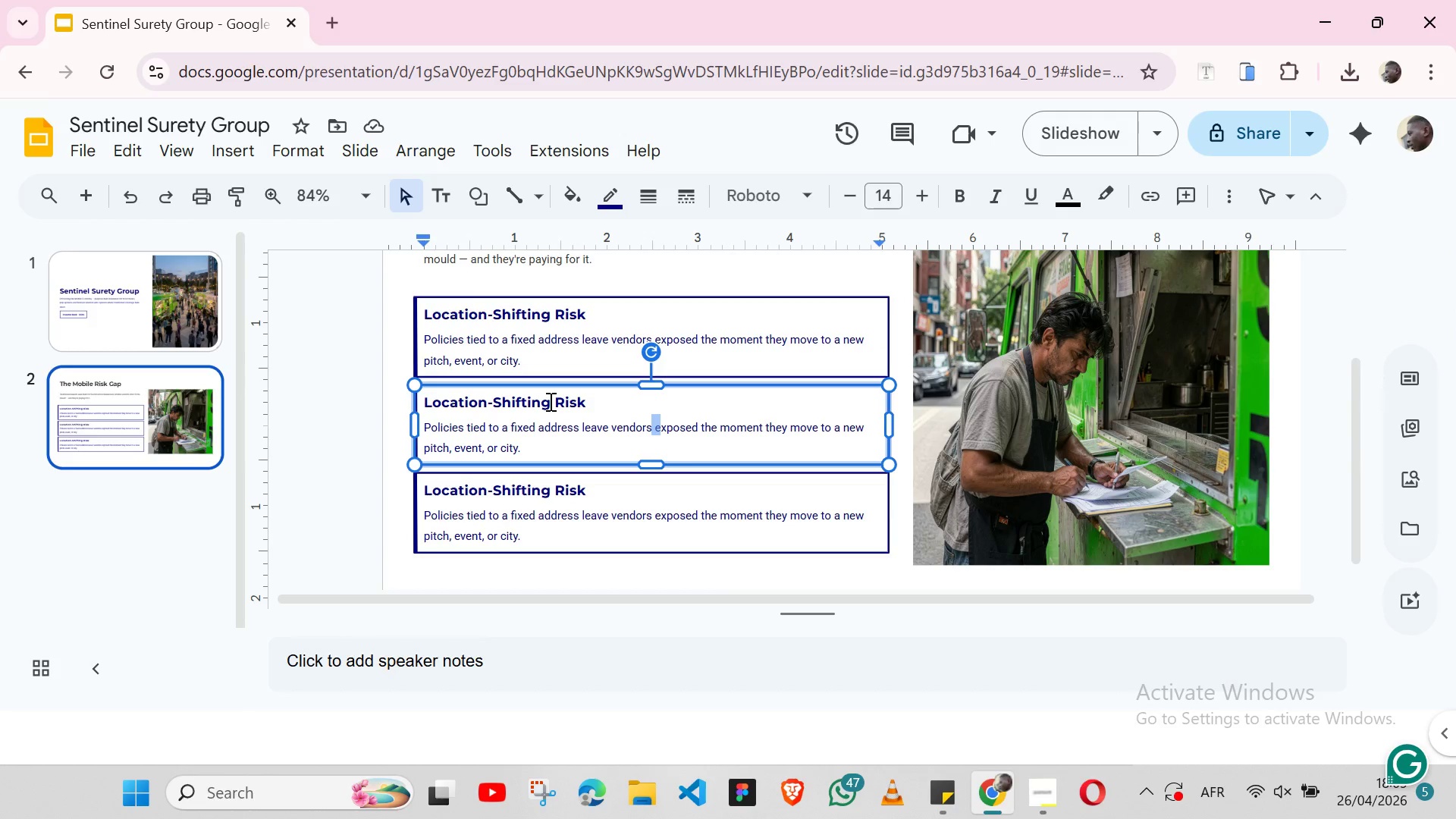 
triple_click([549, 401])
 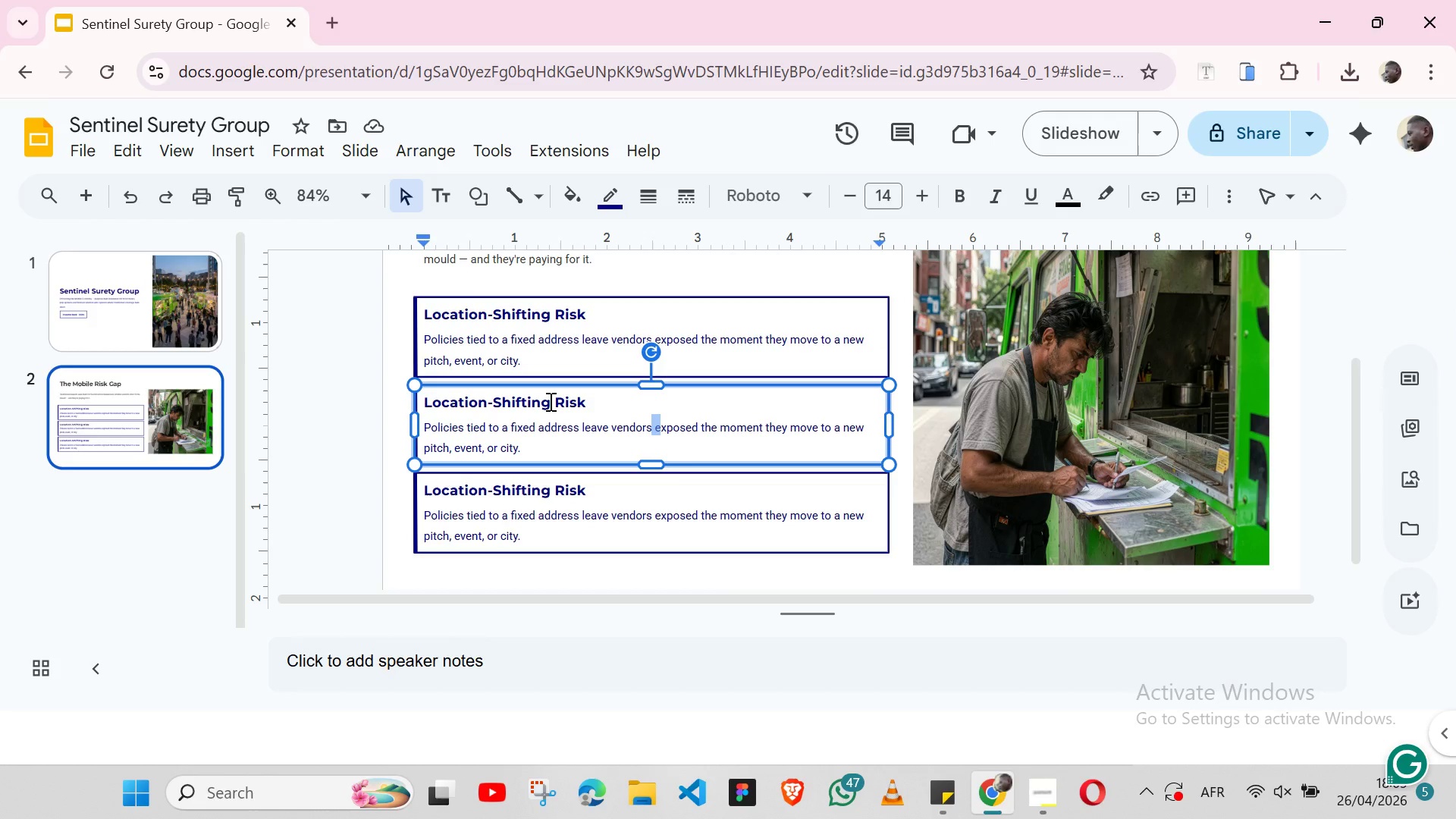 
triple_click([549, 401])
 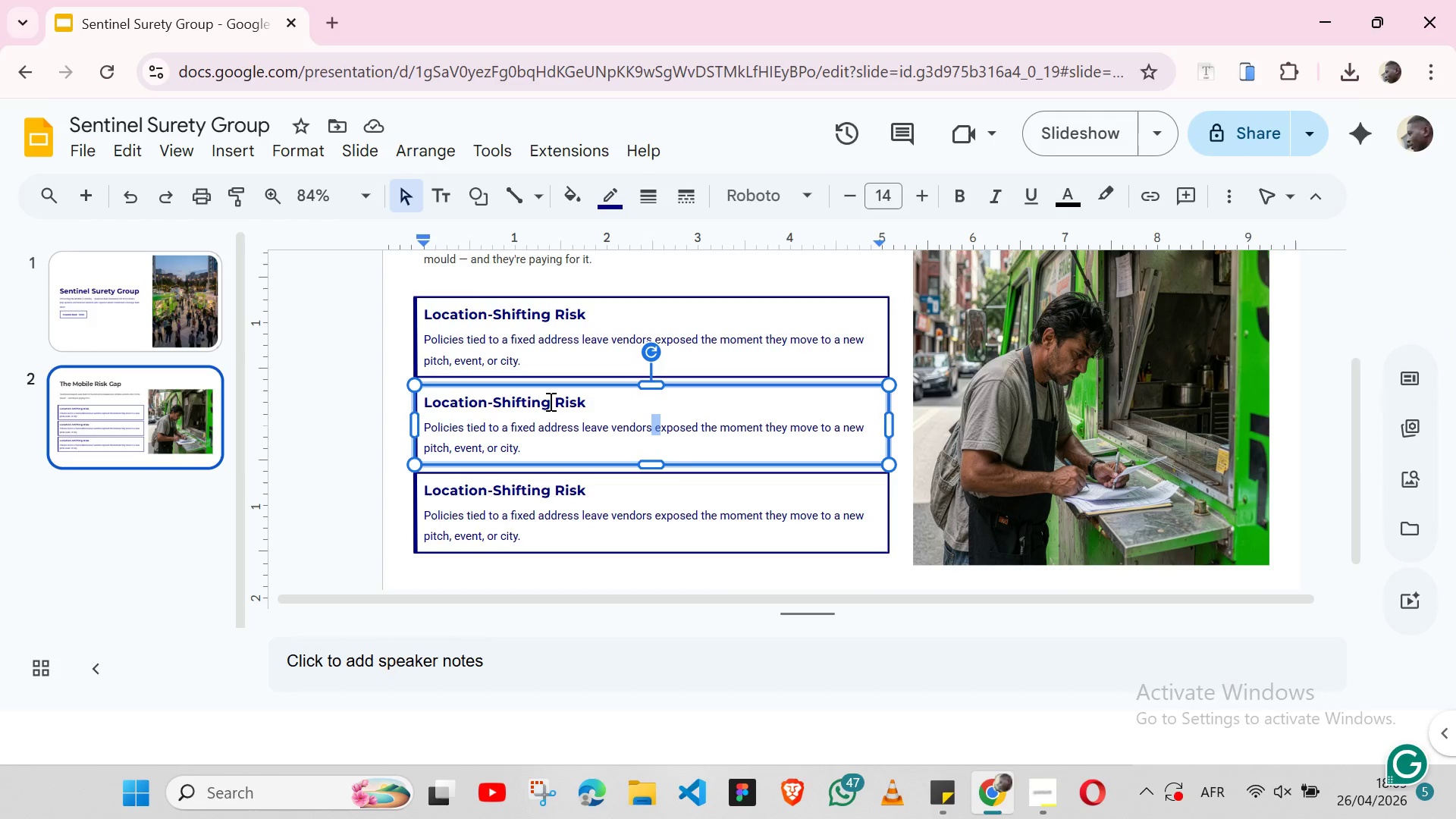 
triple_click([549, 401])
 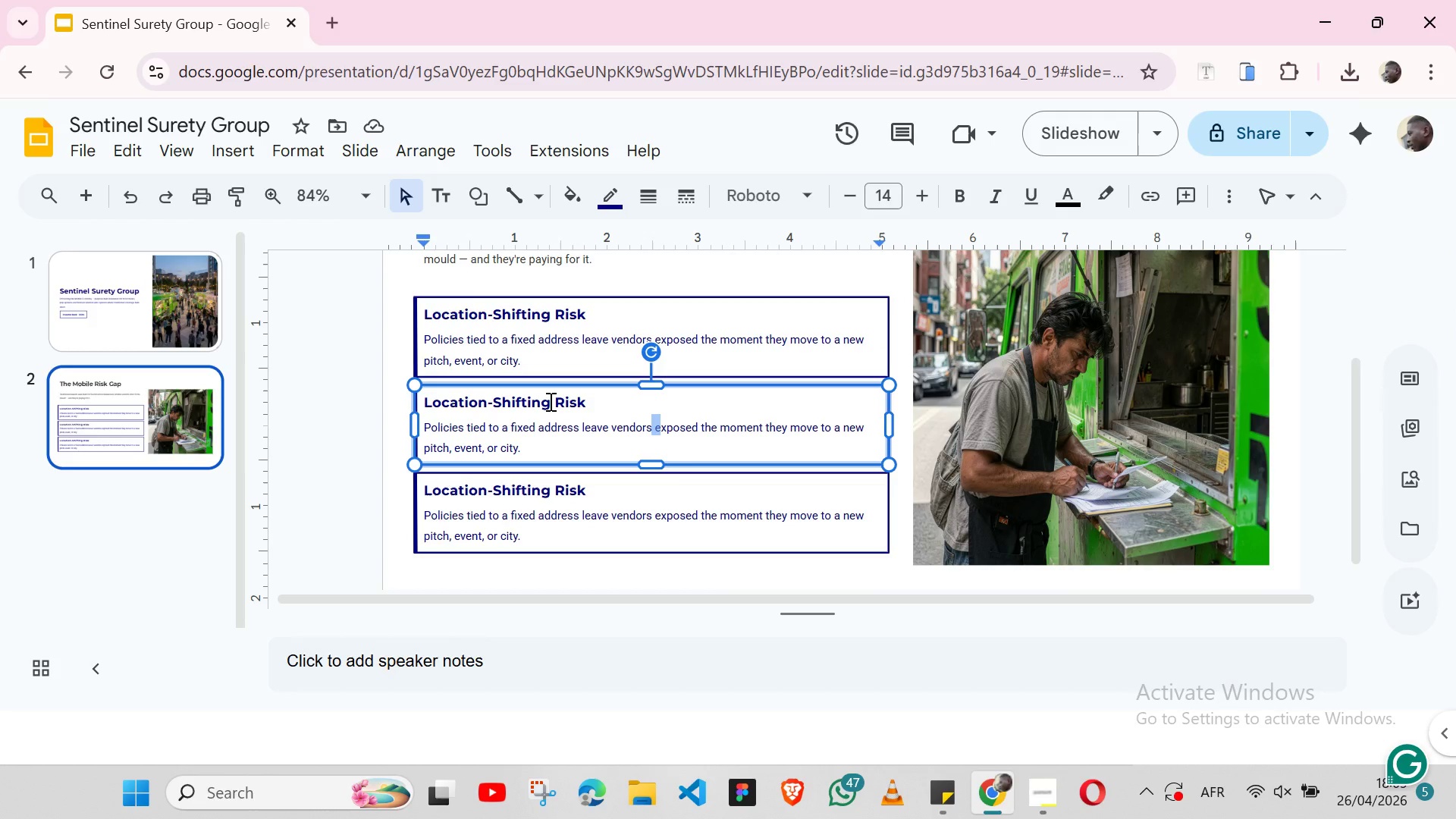 
triple_click([549, 401])
 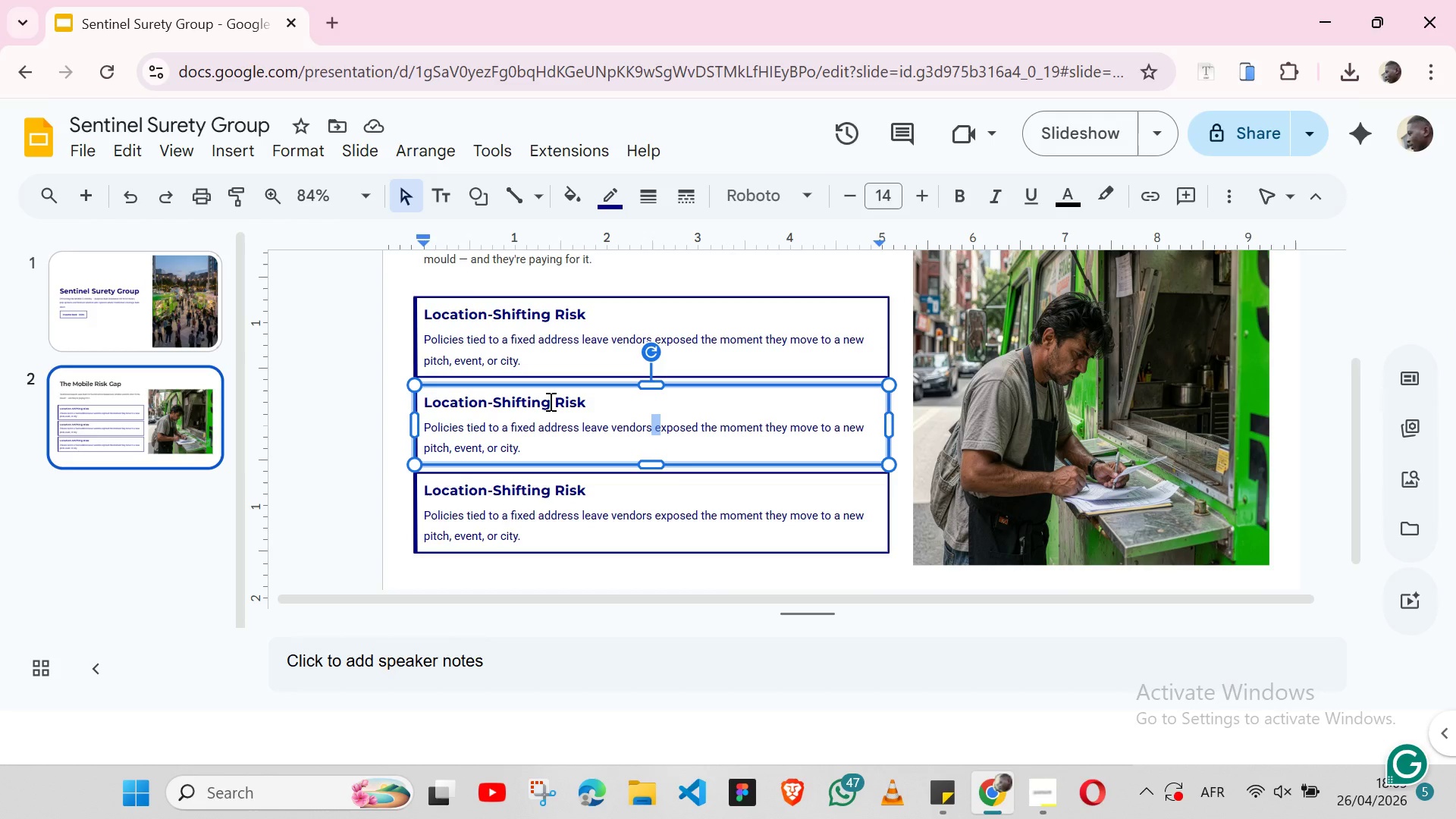 
triple_click([549, 401])
 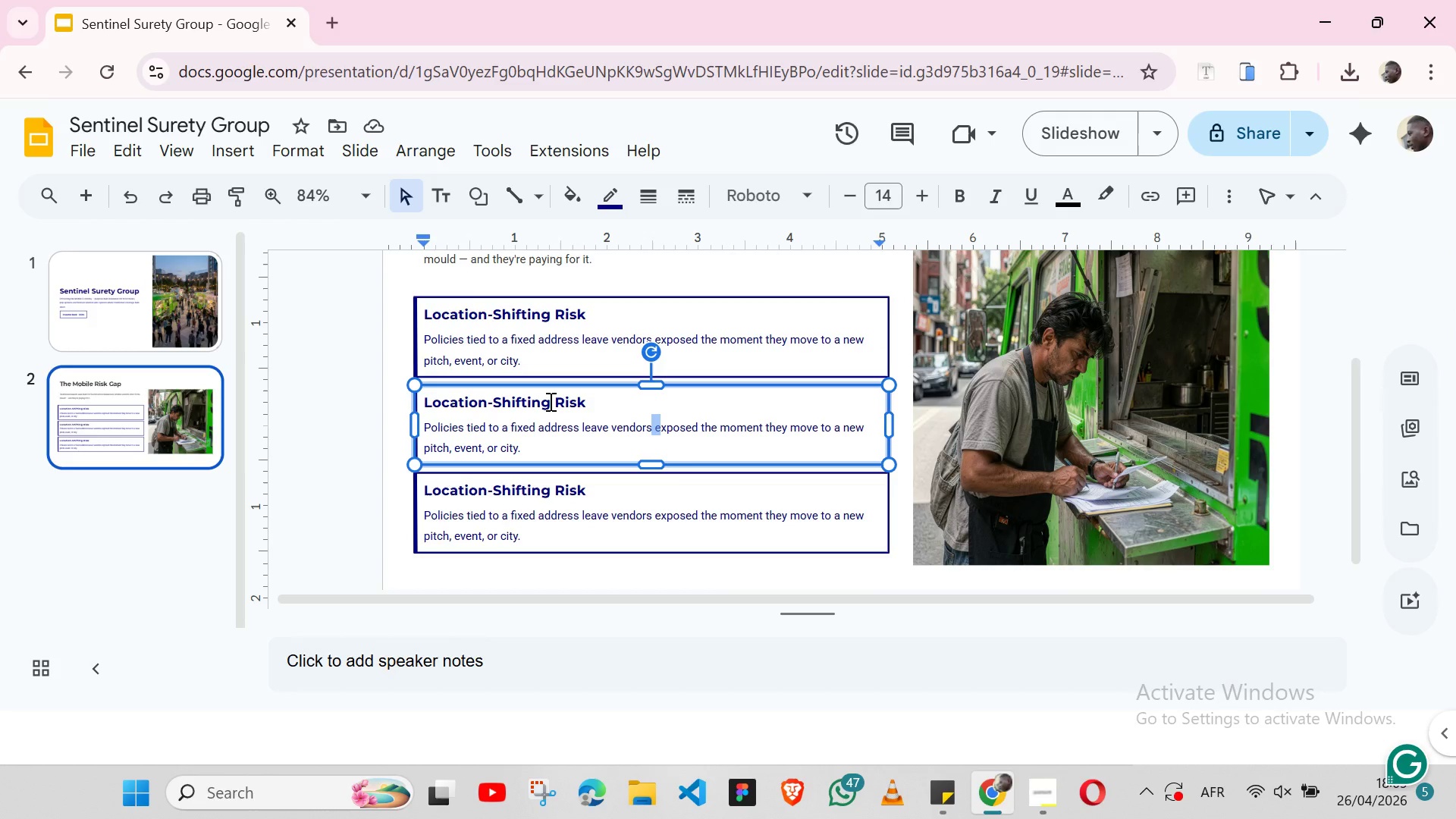 
triple_click([549, 401])
 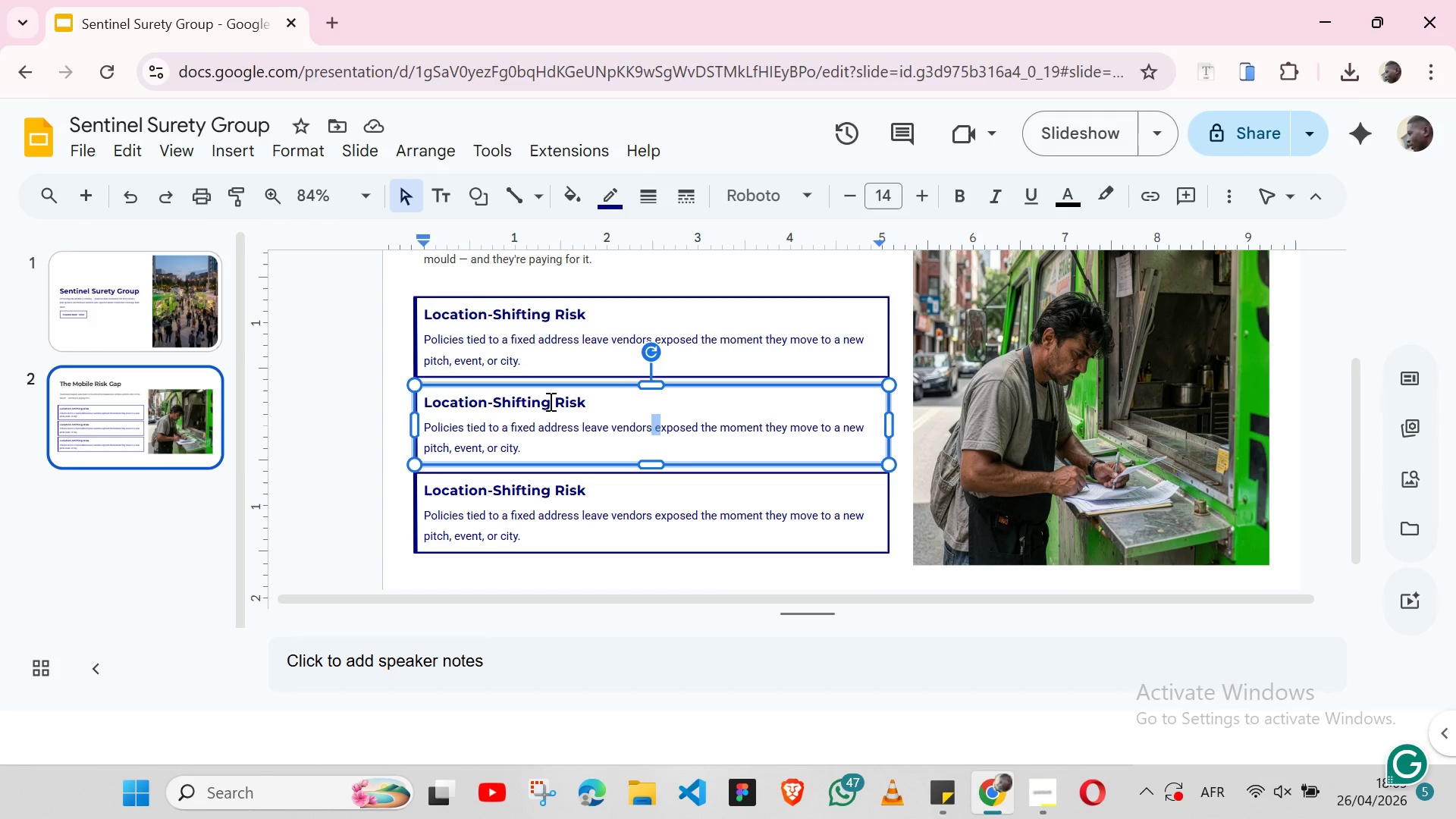 
triple_click([549, 401])
 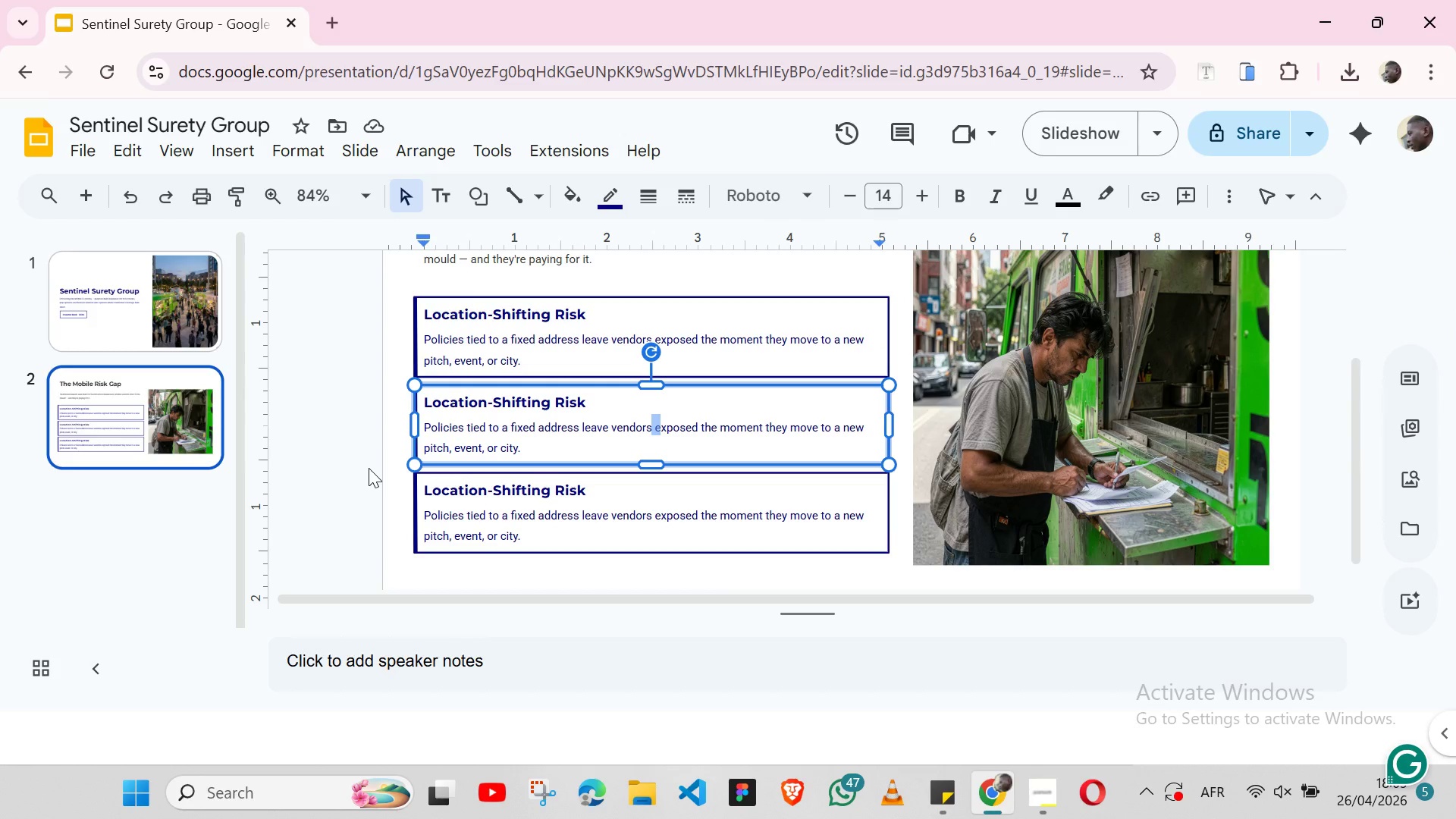 
left_click([369, 468])
 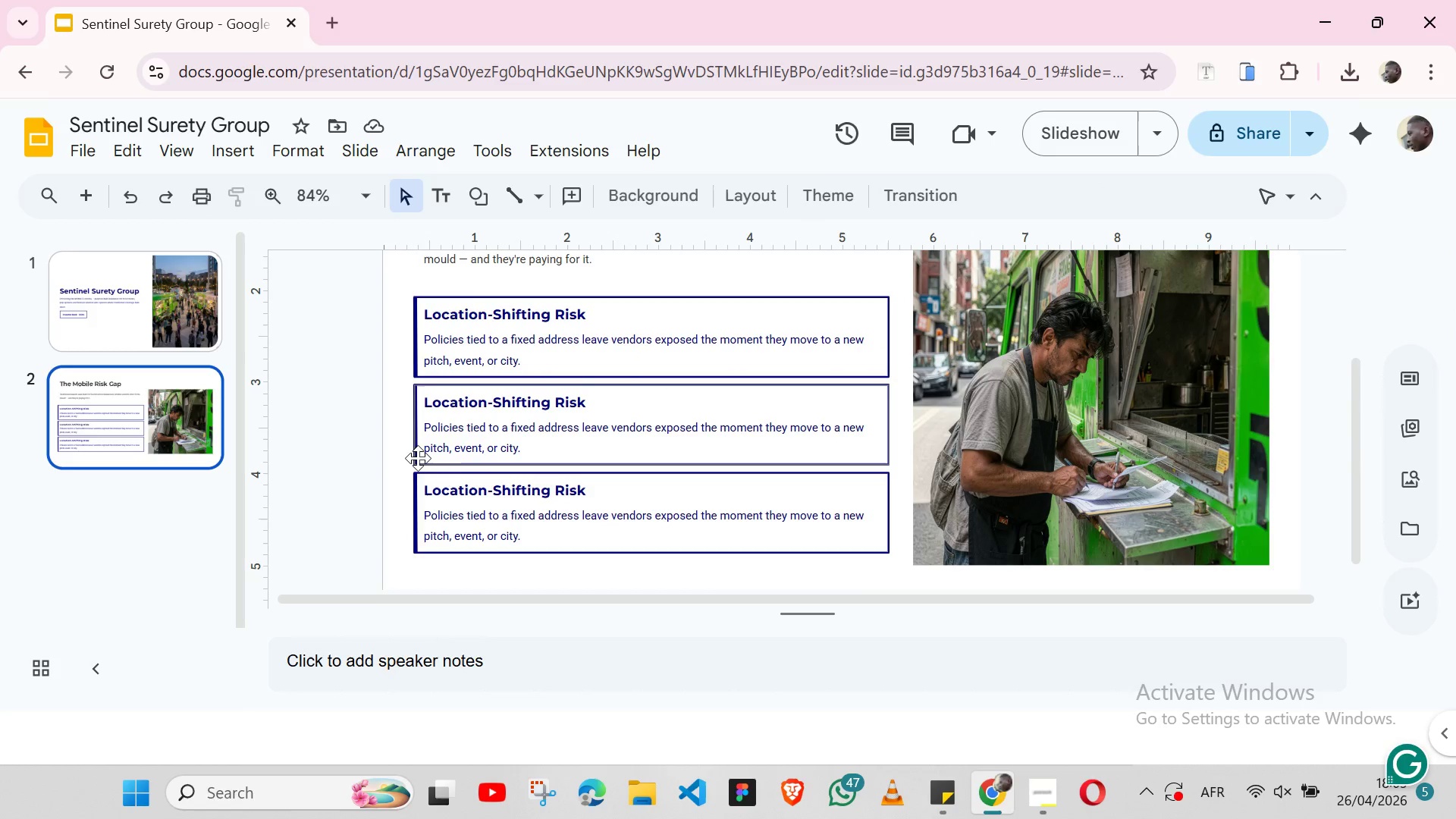 
left_click([418, 458])
 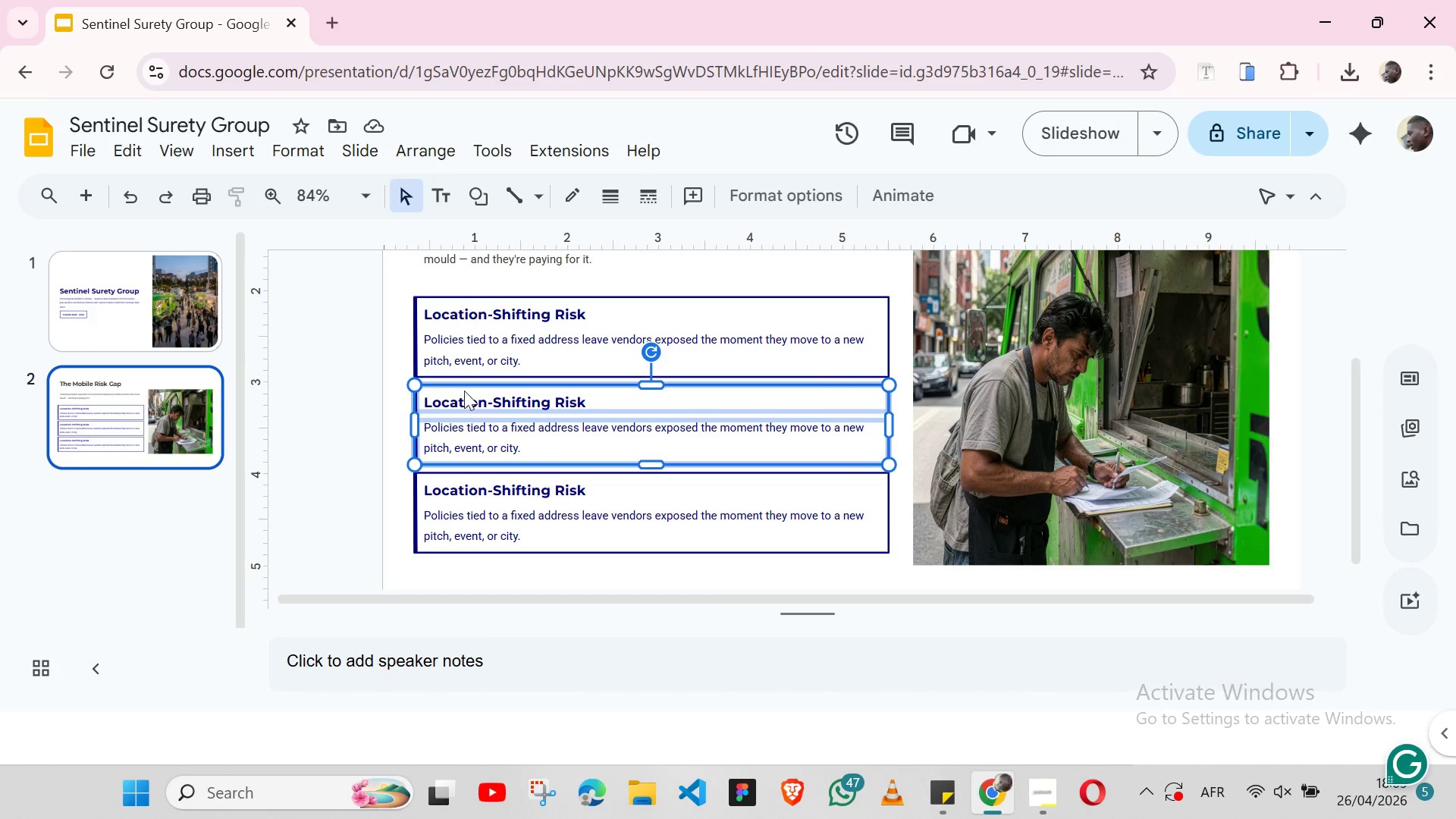 
left_click([464, 391])
 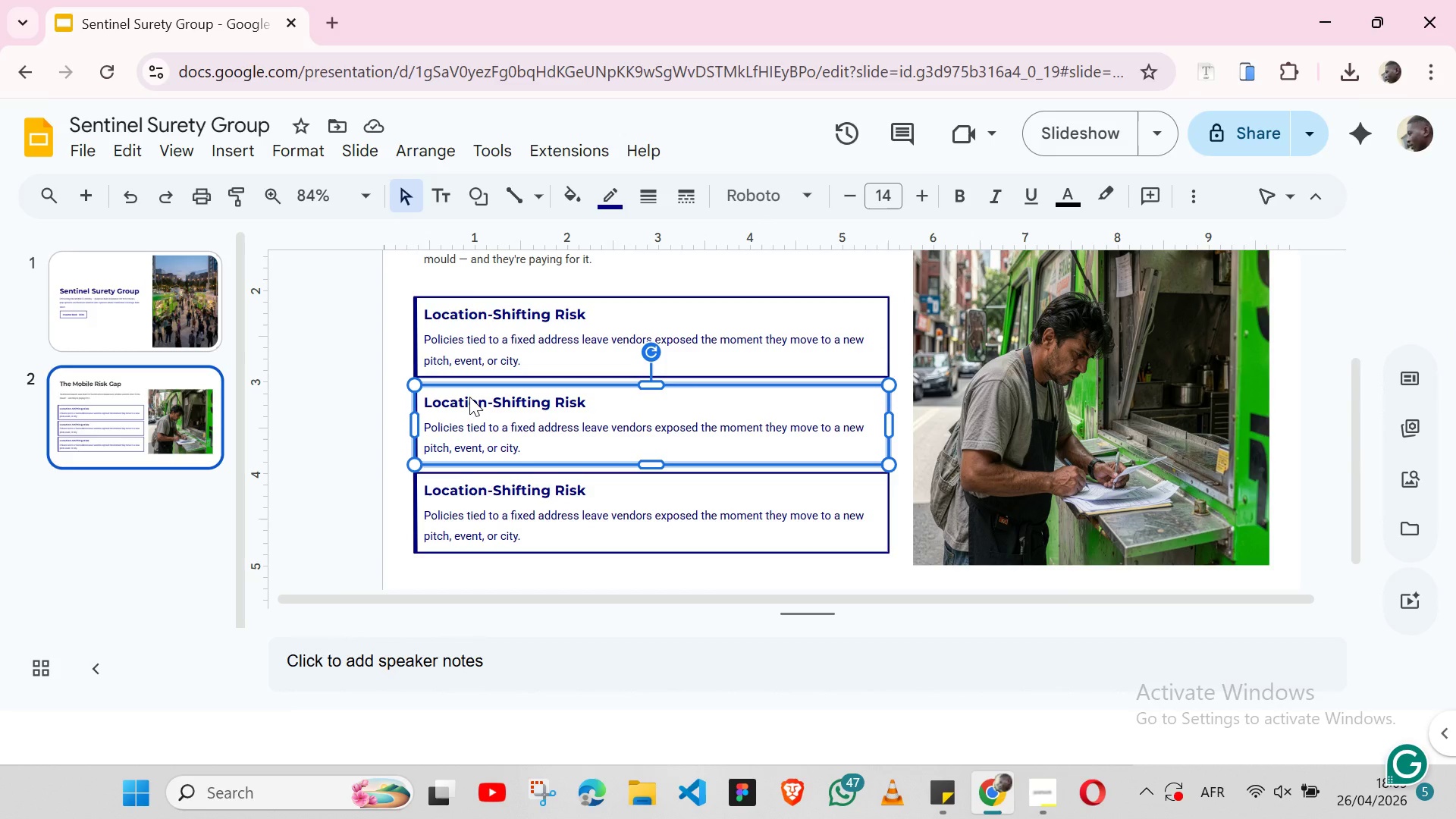 
double_click([469, 397])
 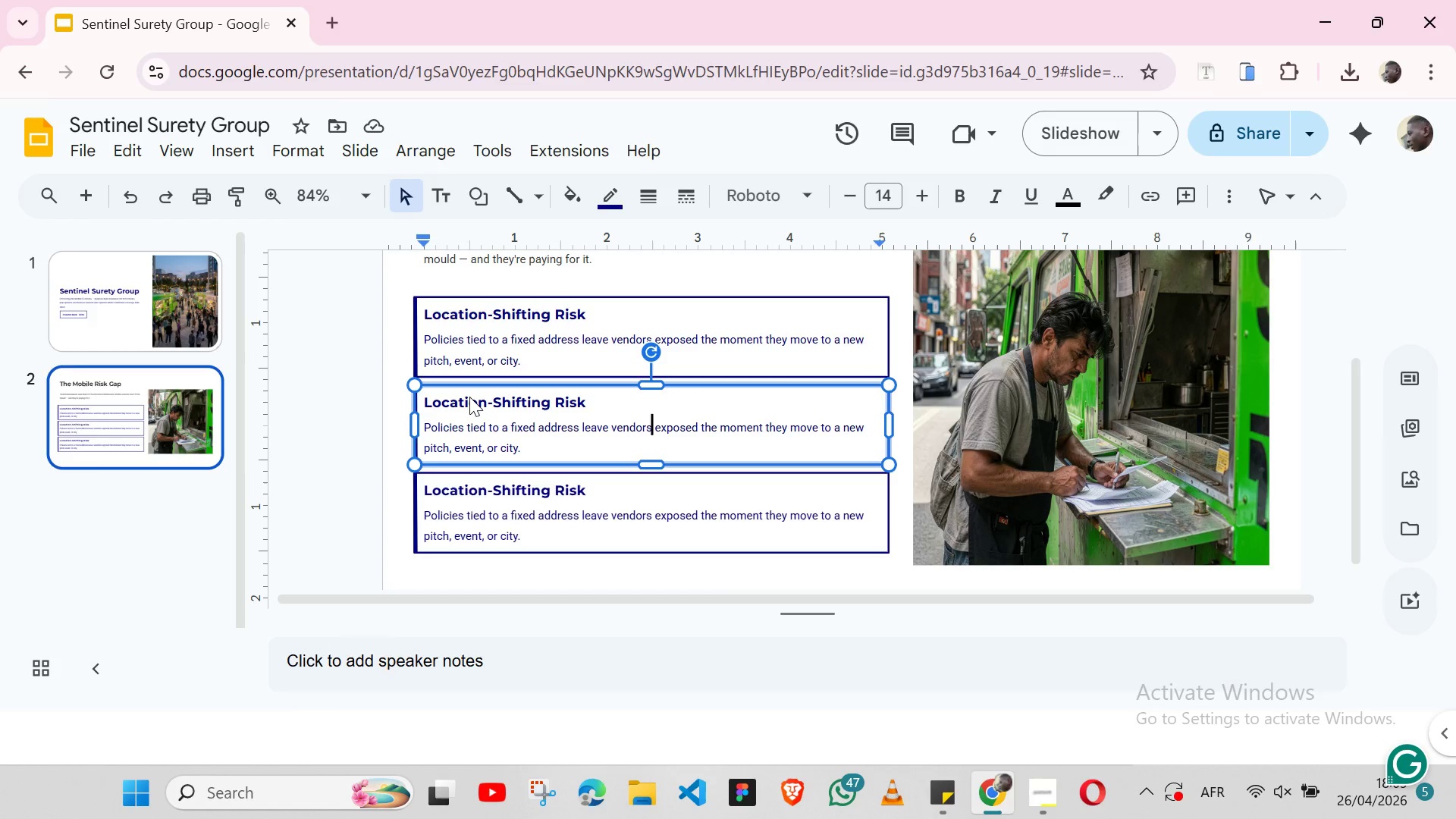 
double_click([469, 397])
 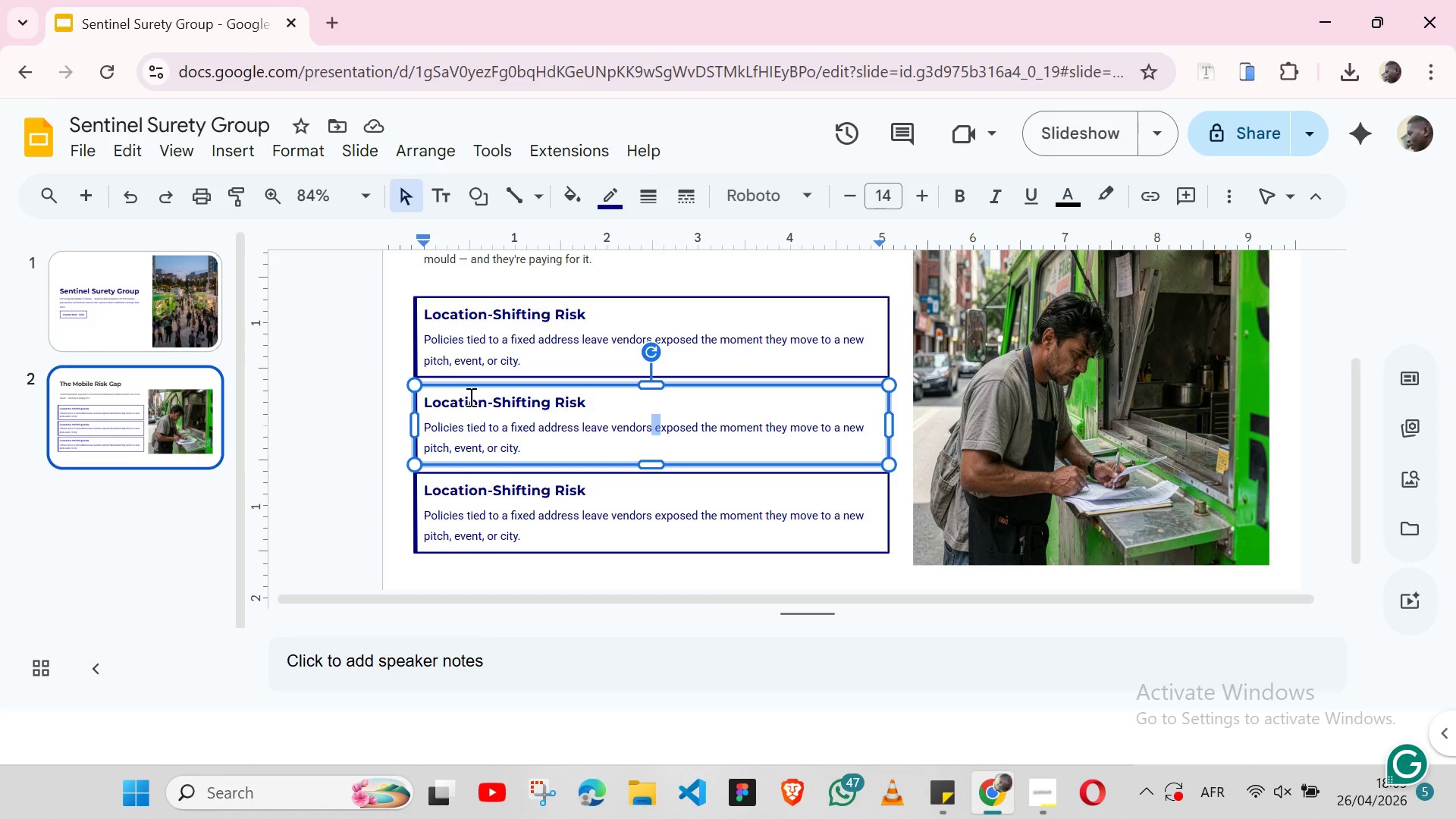 
triple_click([469, 397])
 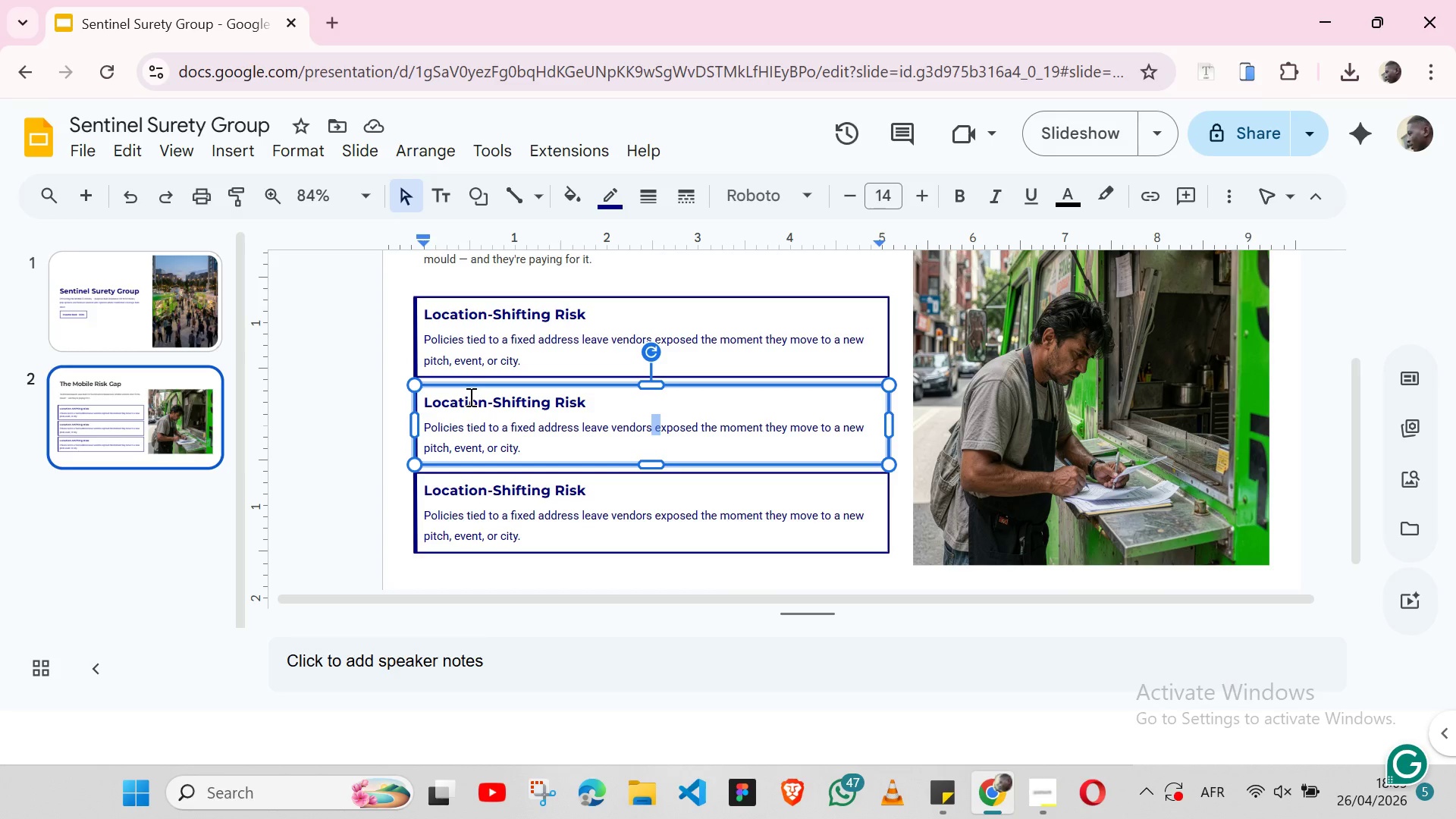 
triple_click([469, 397])
 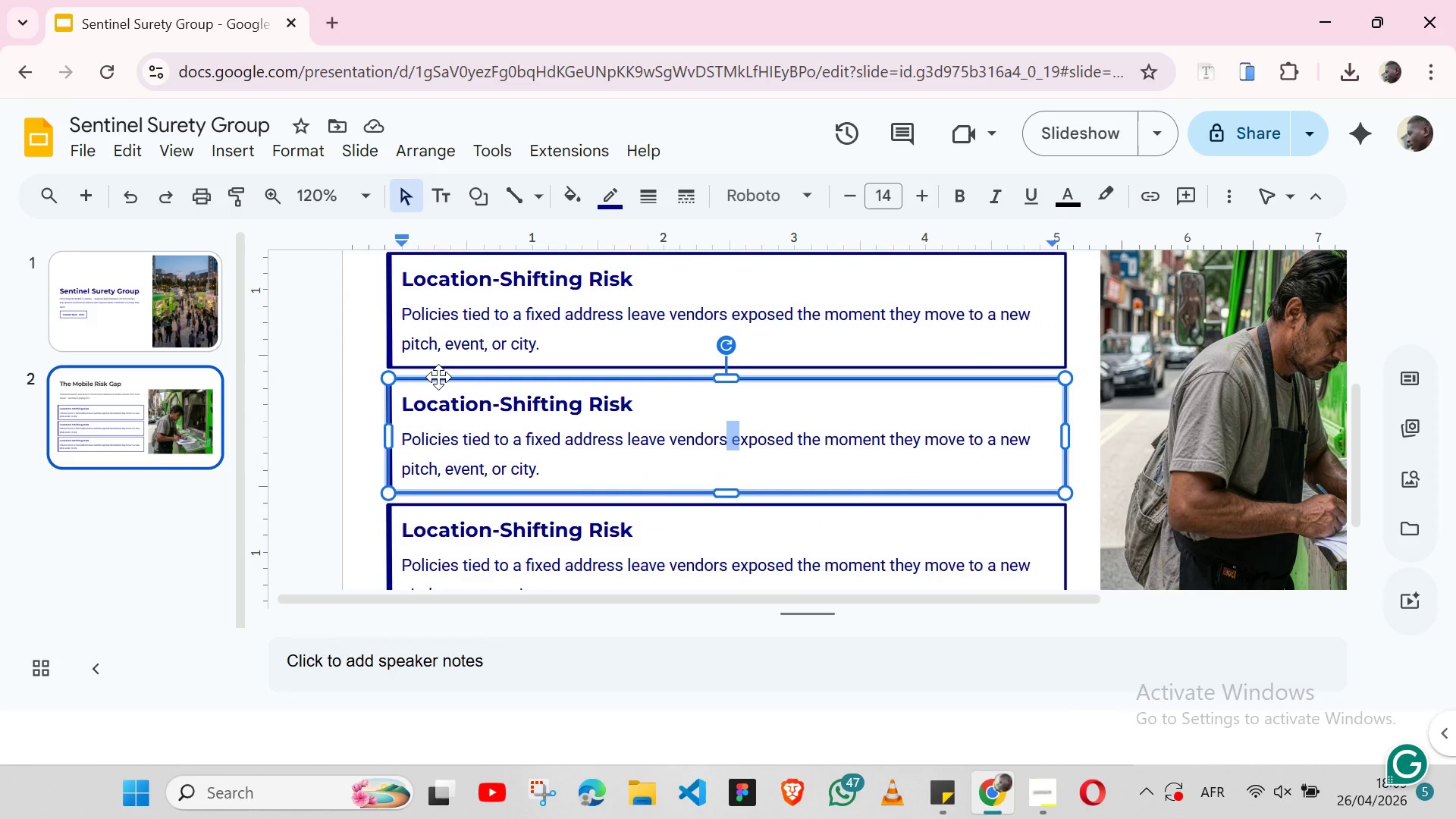 
left_click([438, 377])
 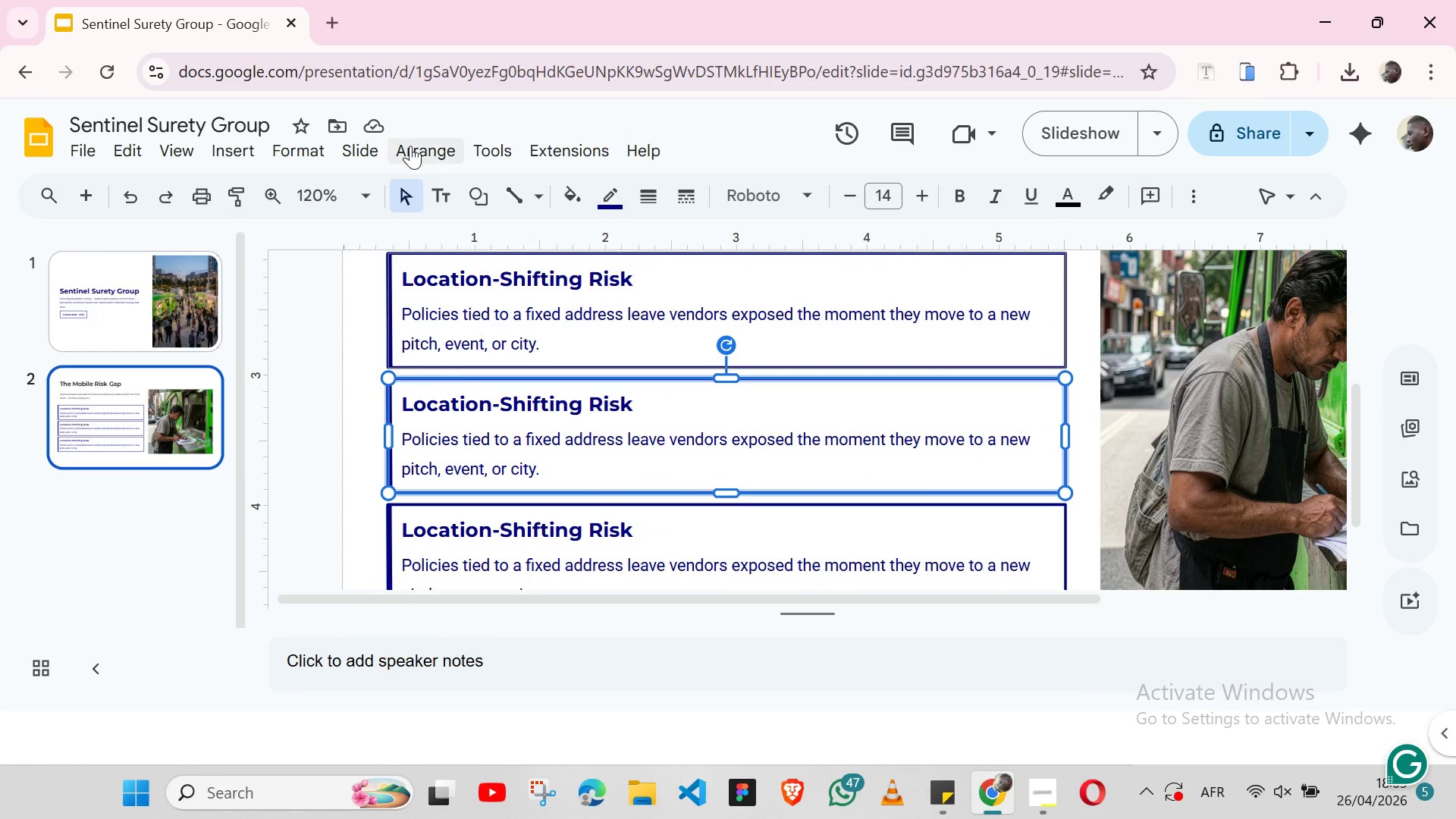 
left_click([413, 146])
 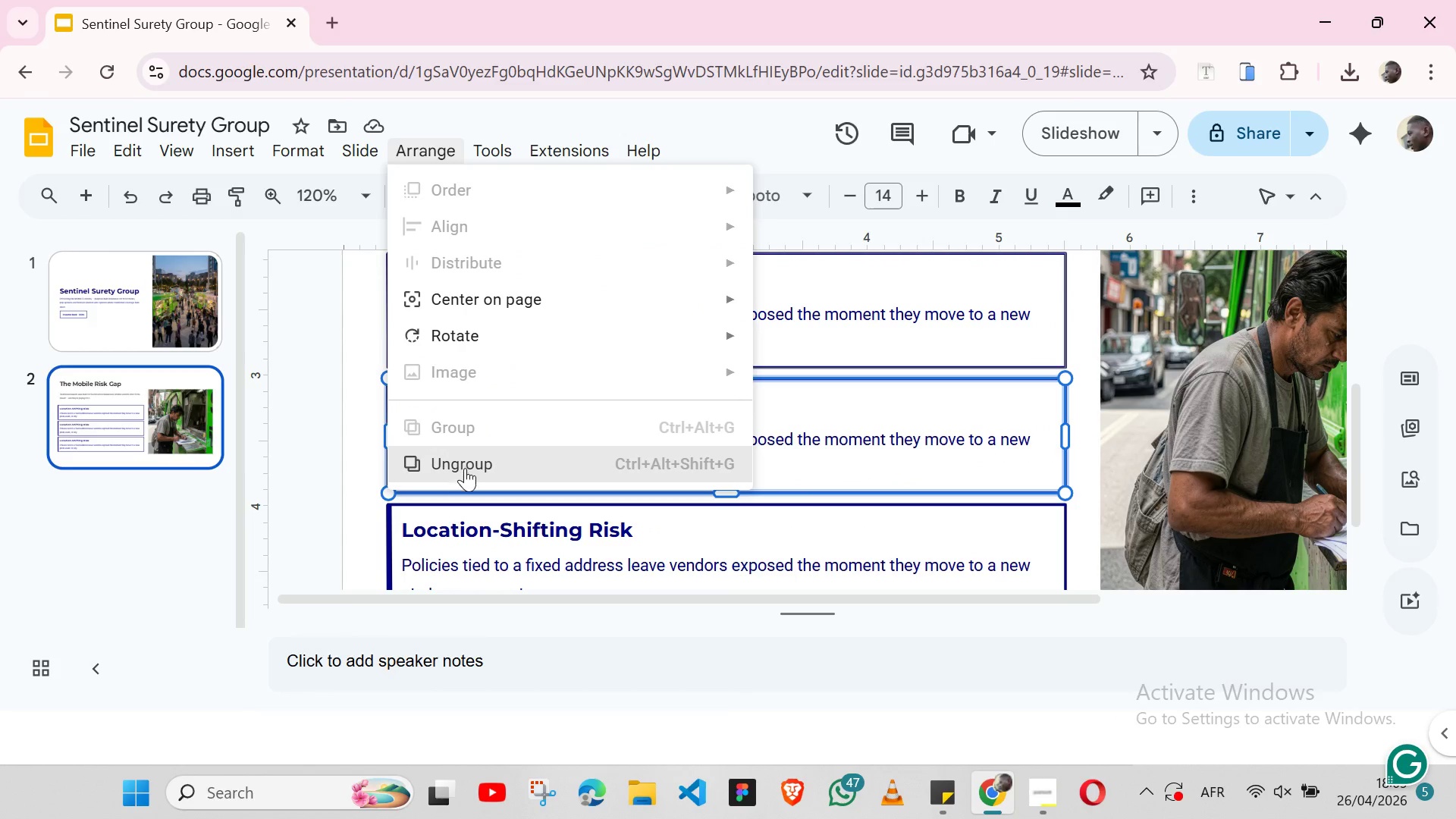 
left_click([465, 468])
 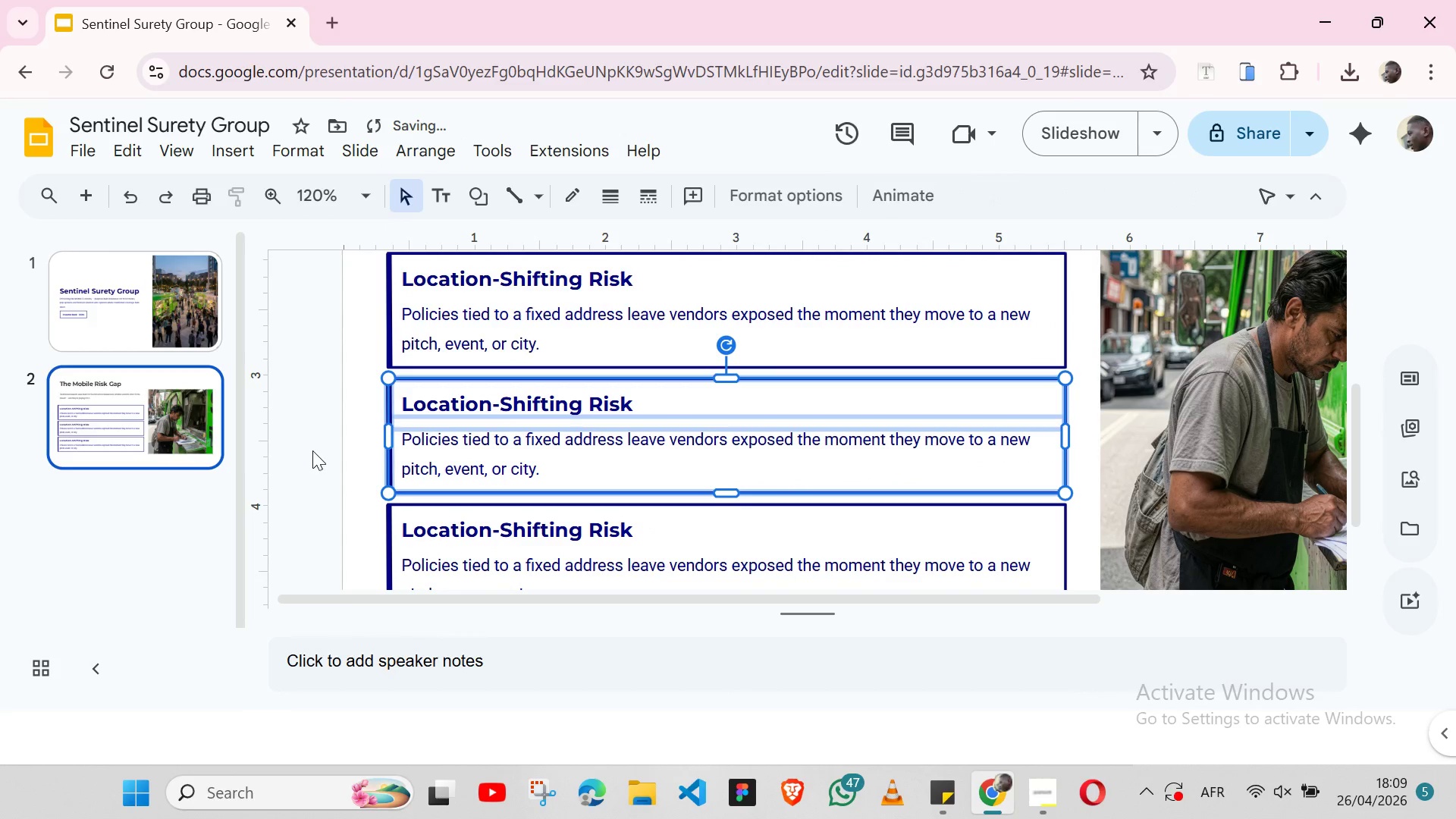 
left_click([313, 450])
 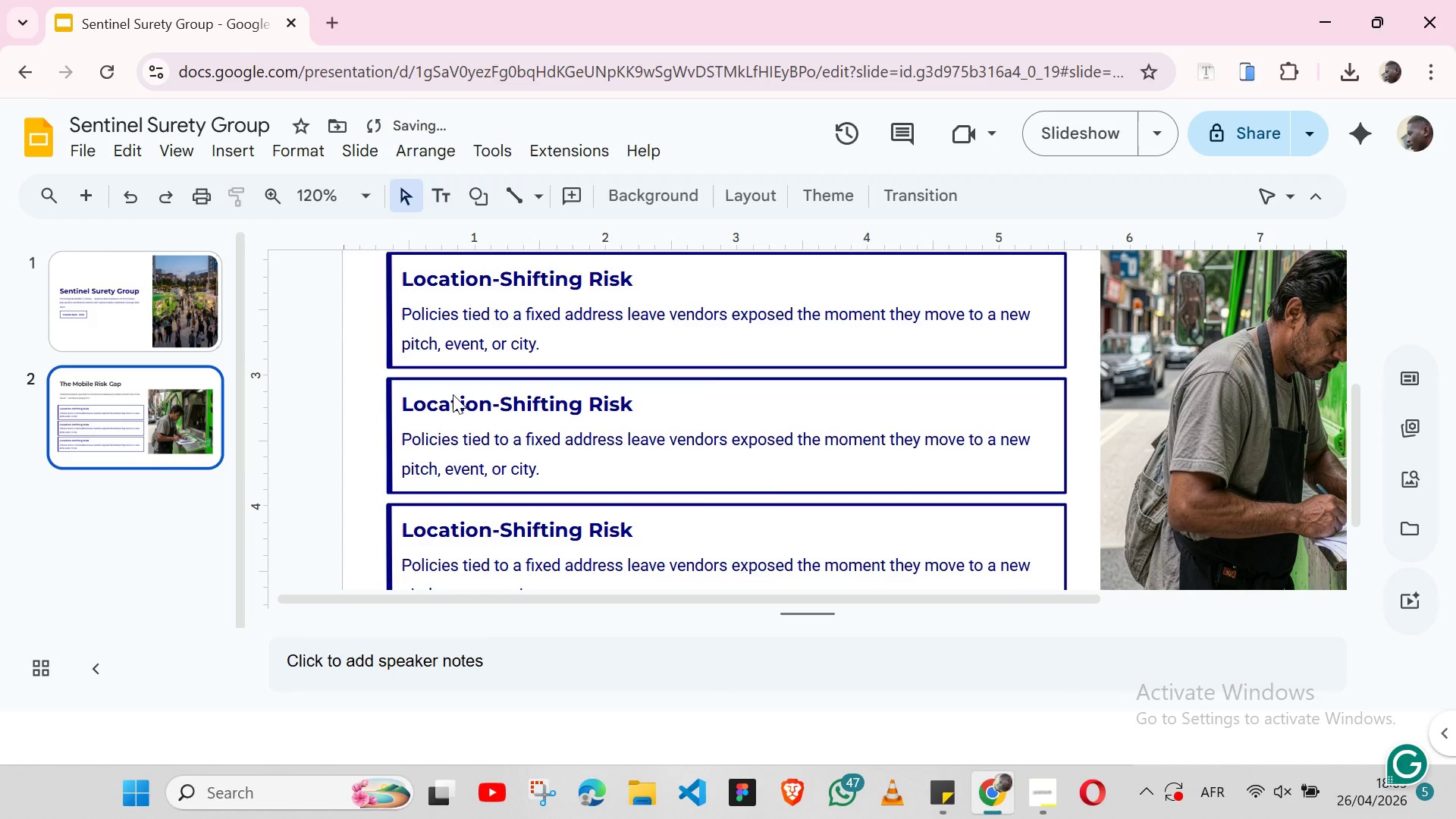 
left_click_drag(start_coordinate=[453, 394], to_coordinate=[466, 398])
 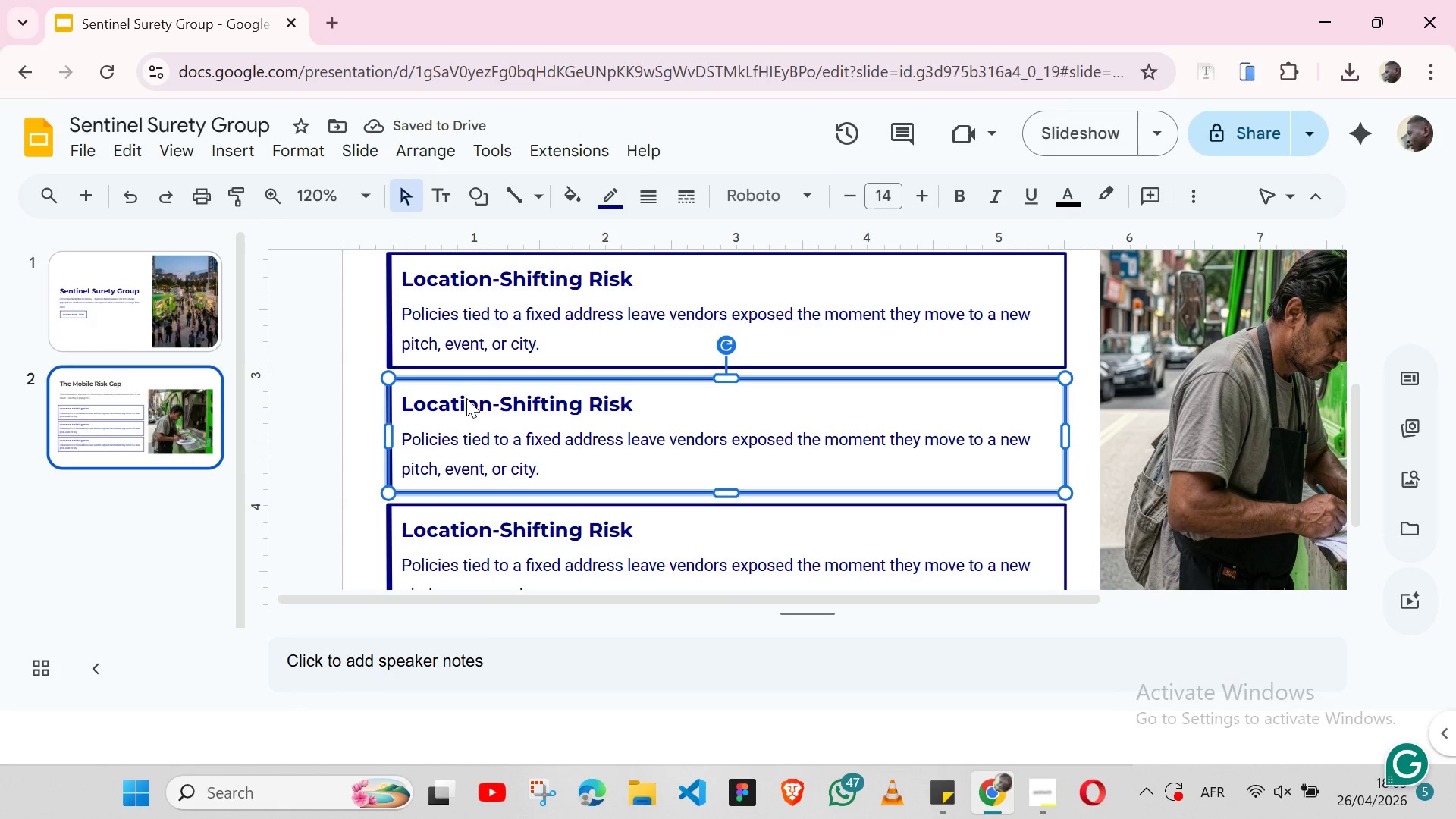 
left_click([466, 398])
 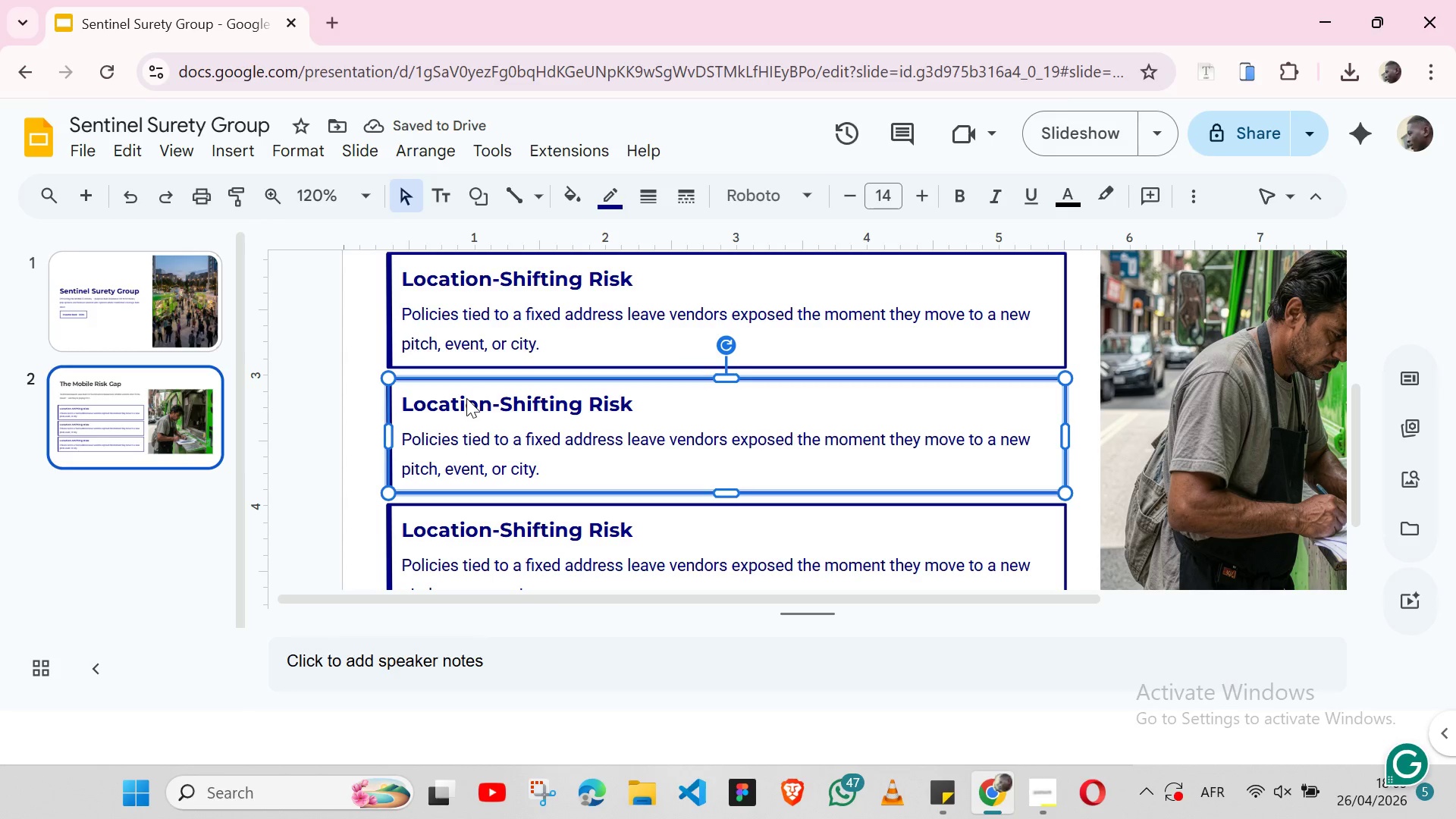 
double_click([466, 398])
 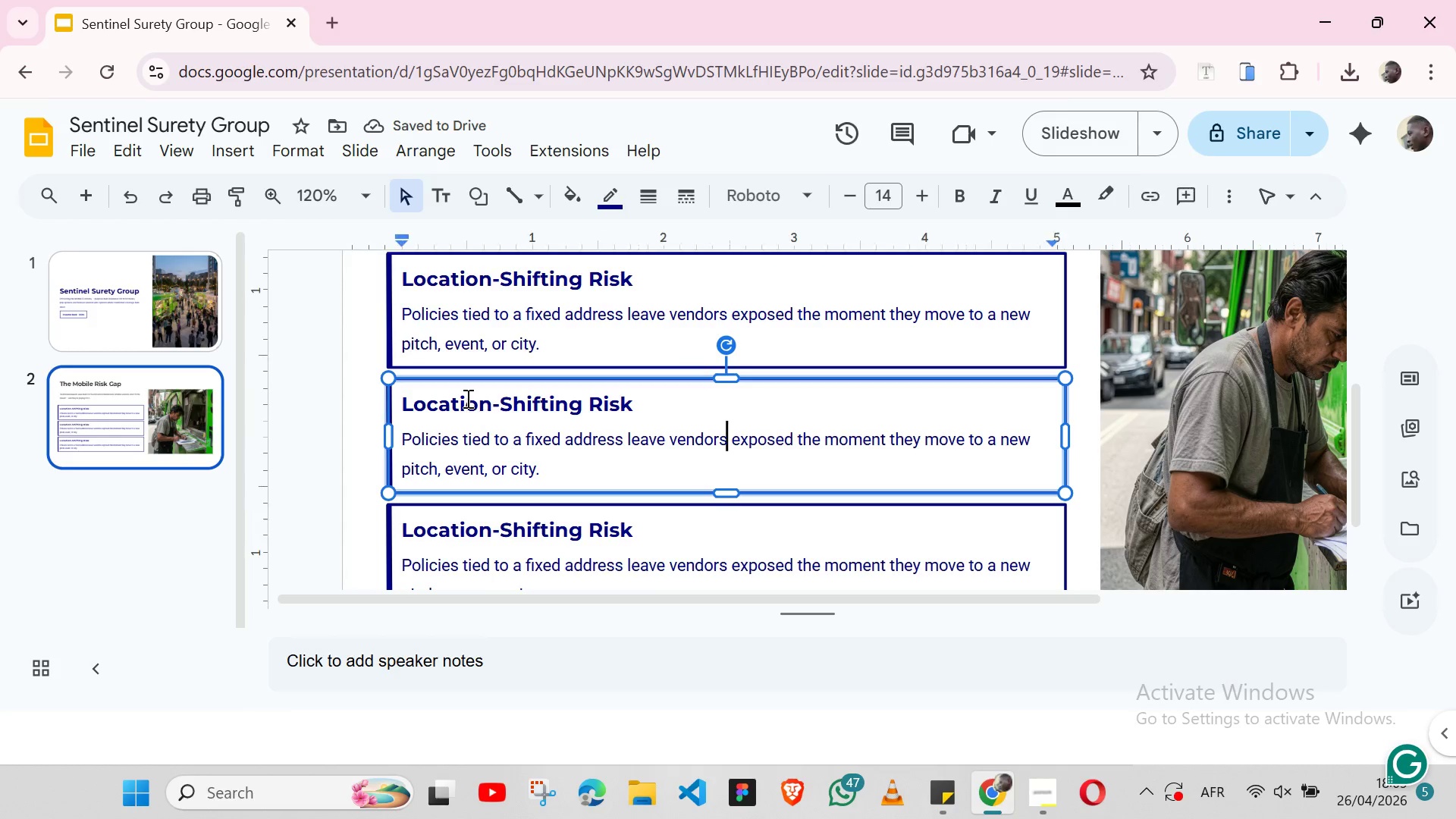 
triple_click([466, 398])
 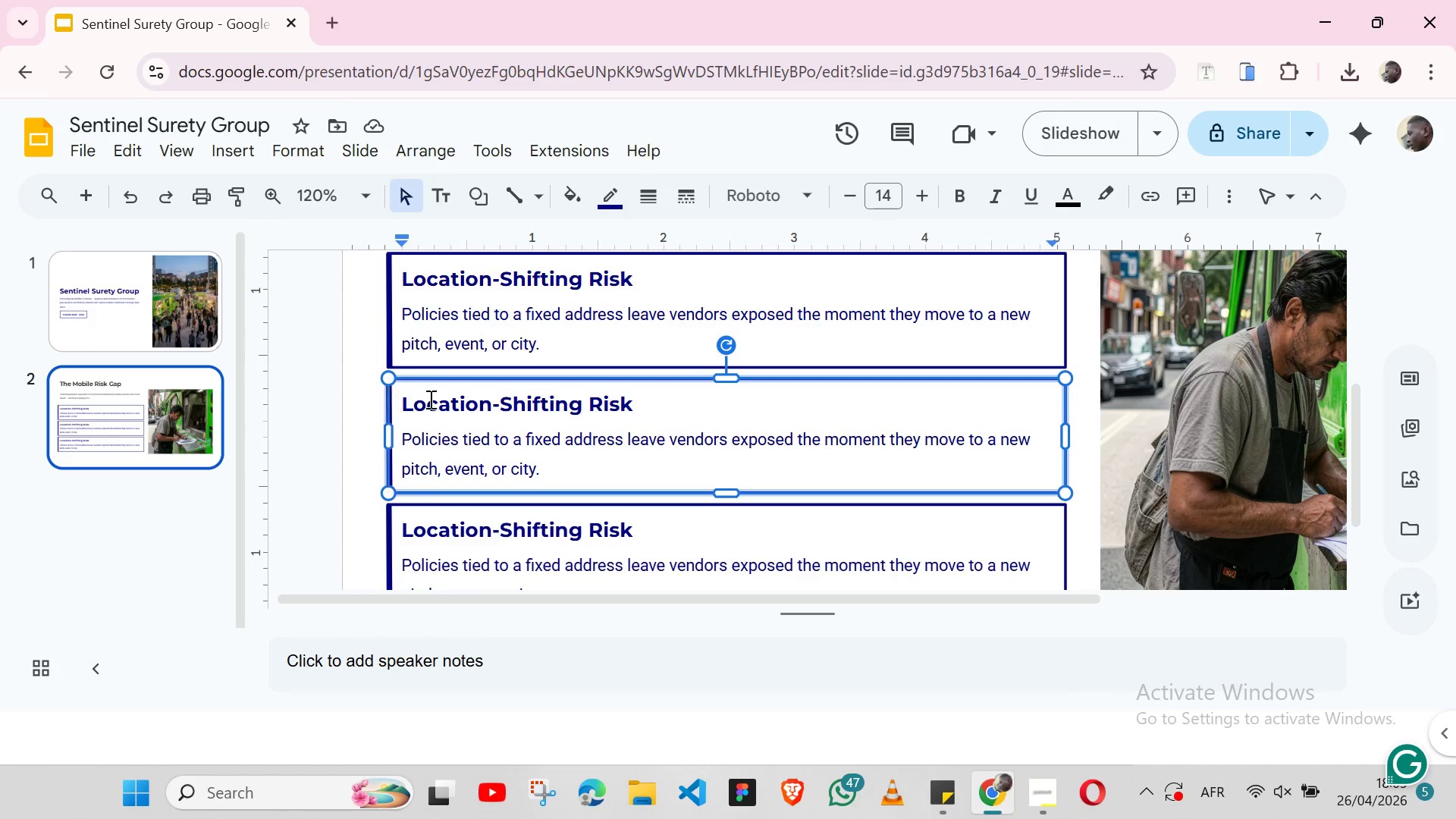 
left_click([466, 378])
 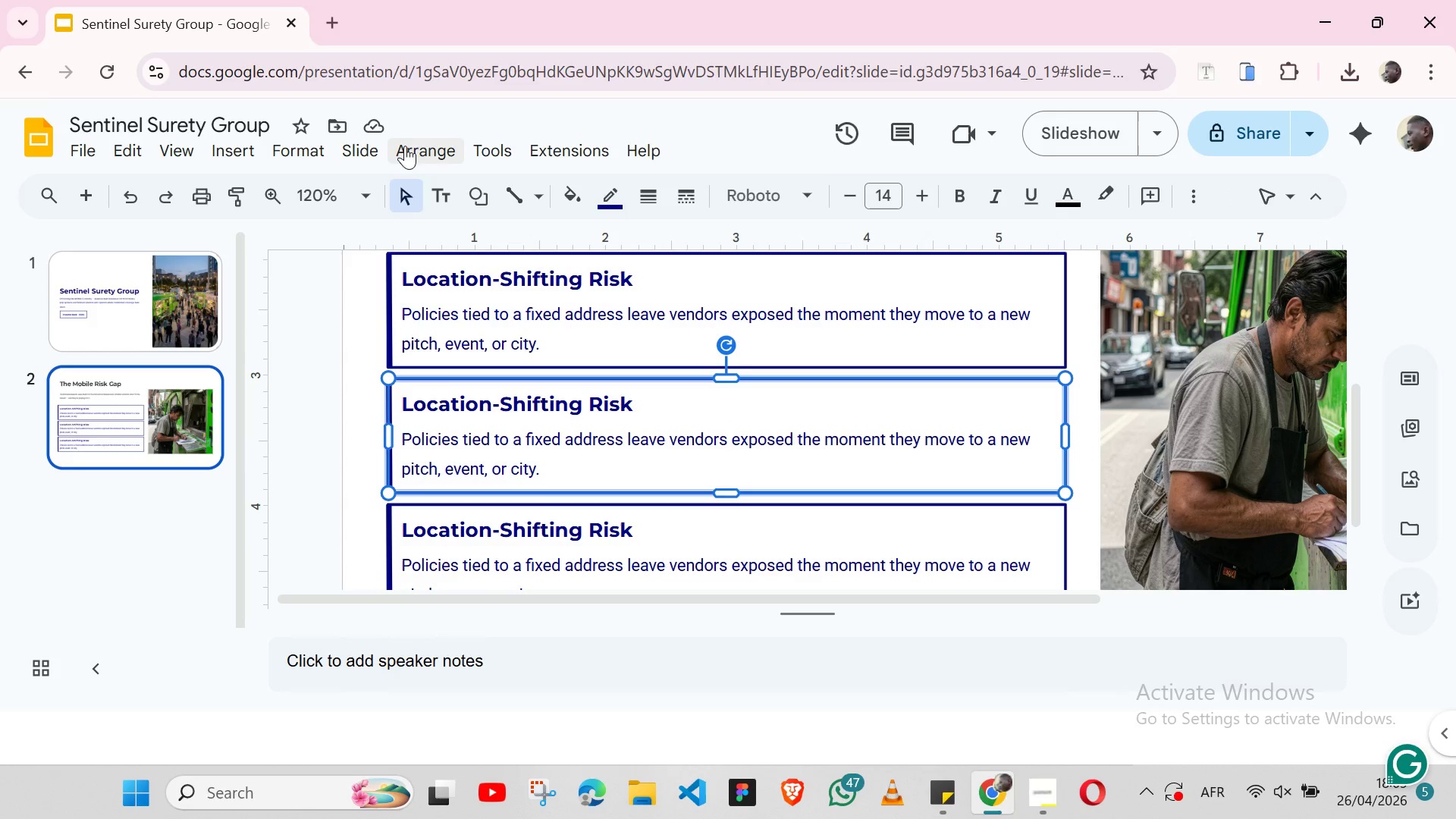 
left_click([412, 146])
 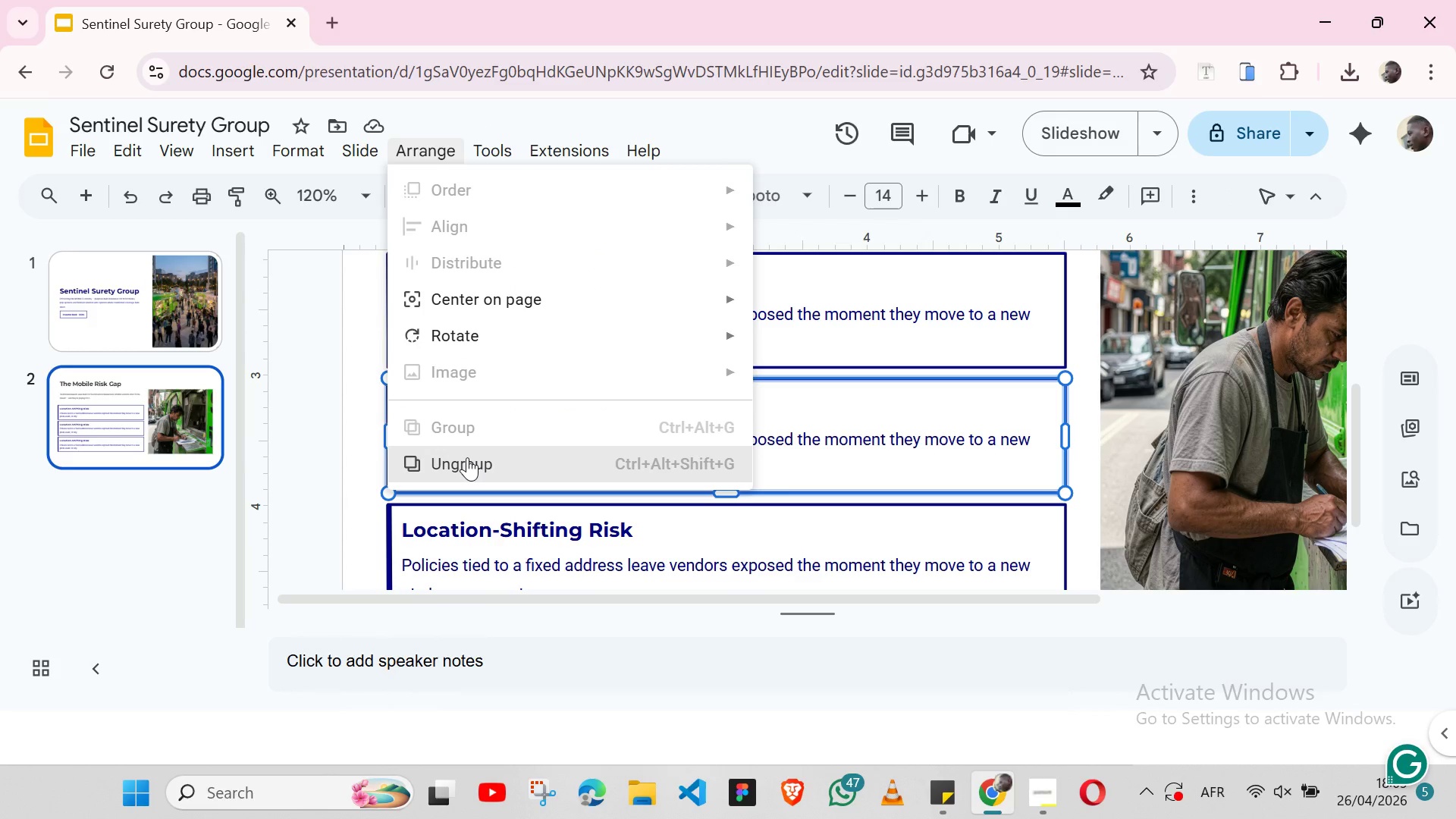 
left_click([467, 457])
 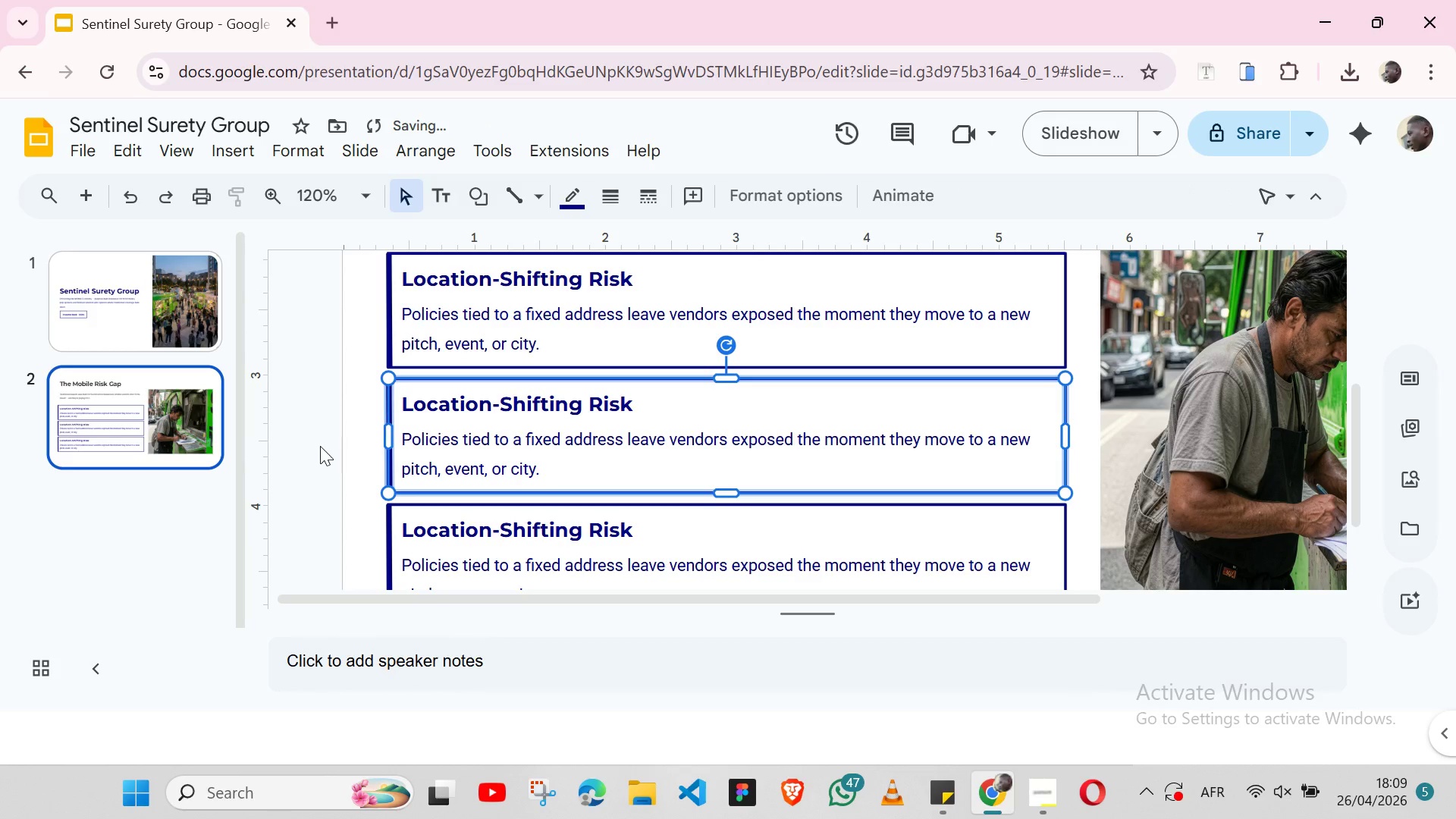 
left_click([313, 446])
 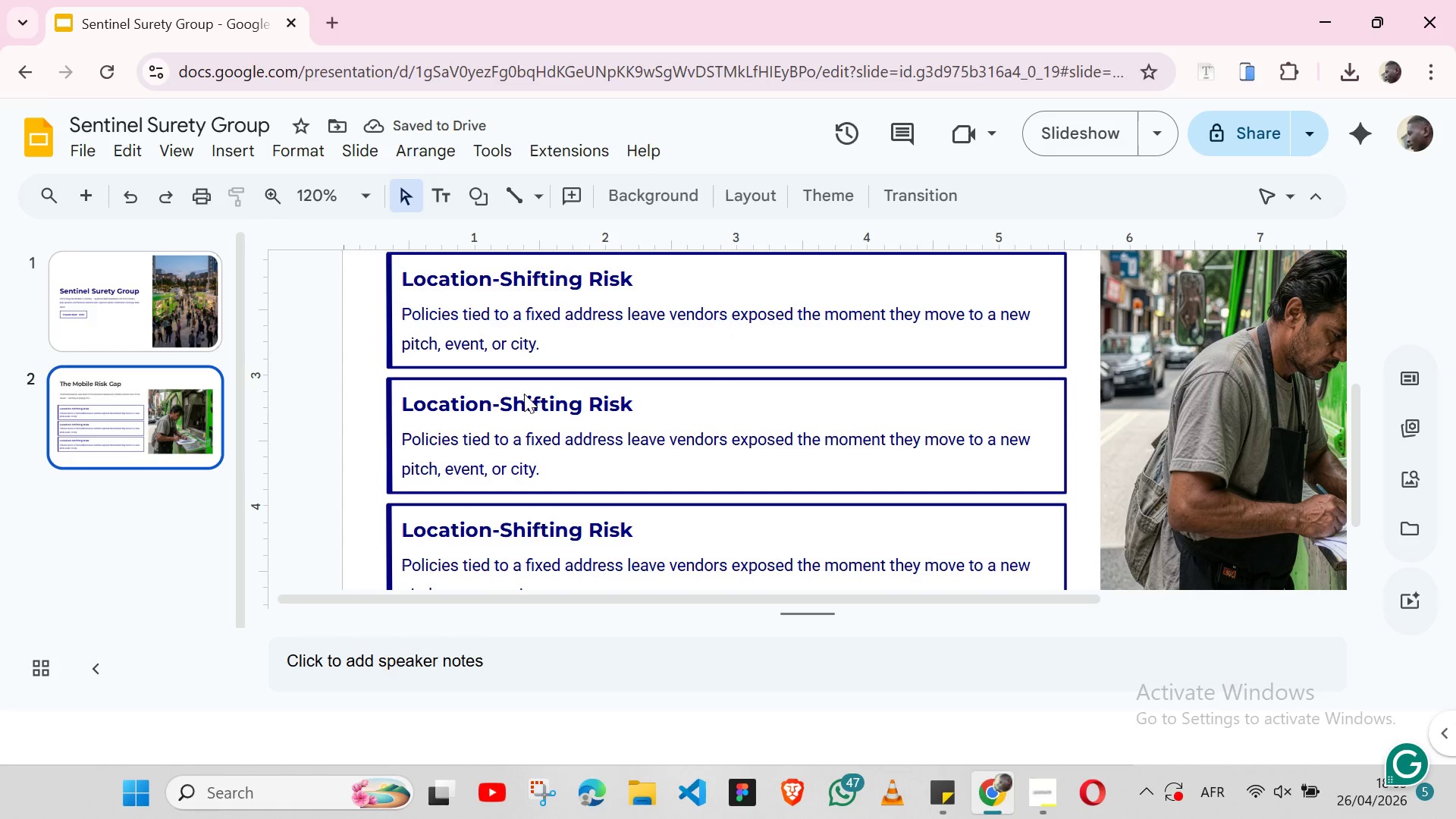 
left_click([524, 394])
 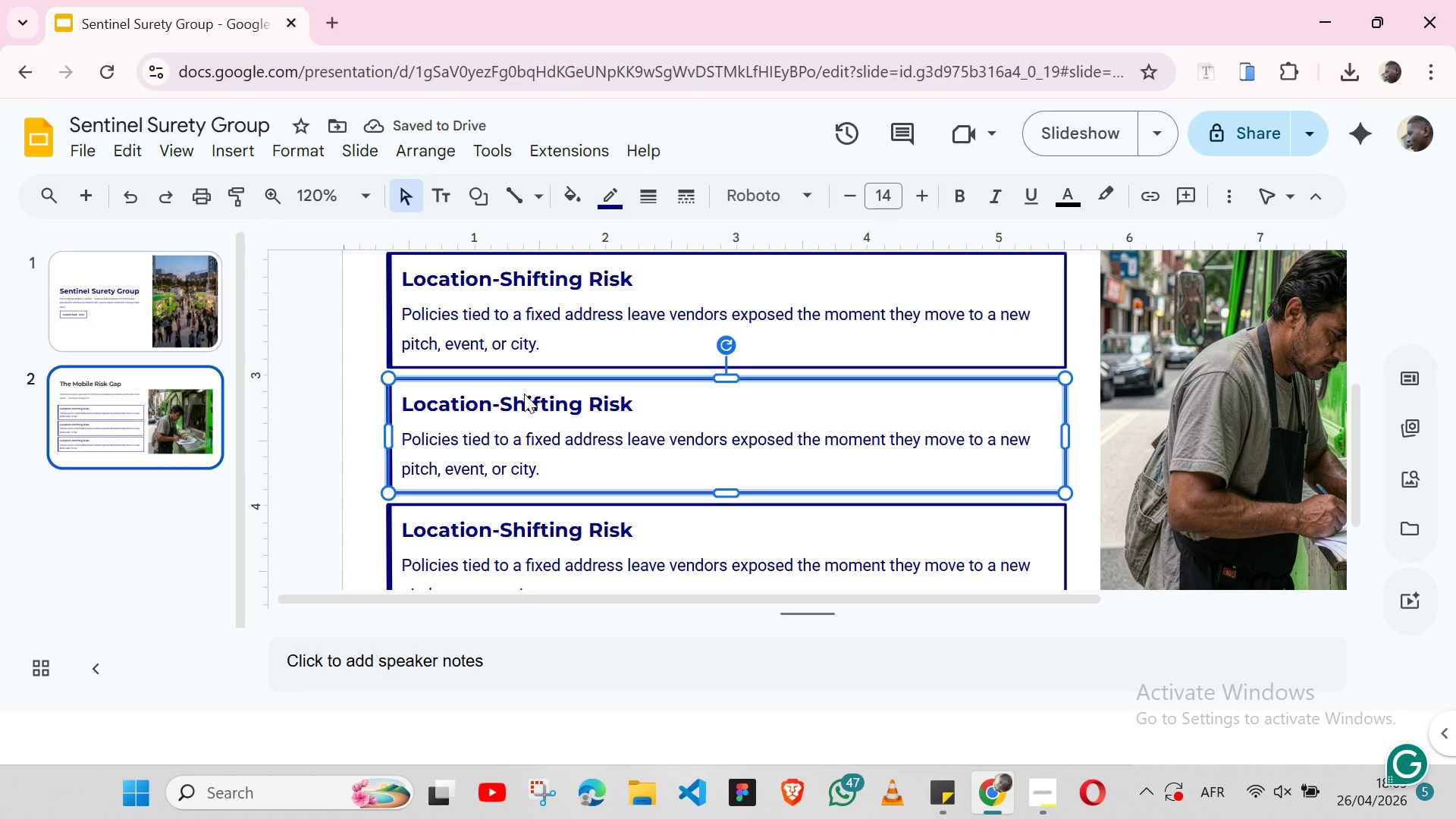 
double_click([524, 394])
 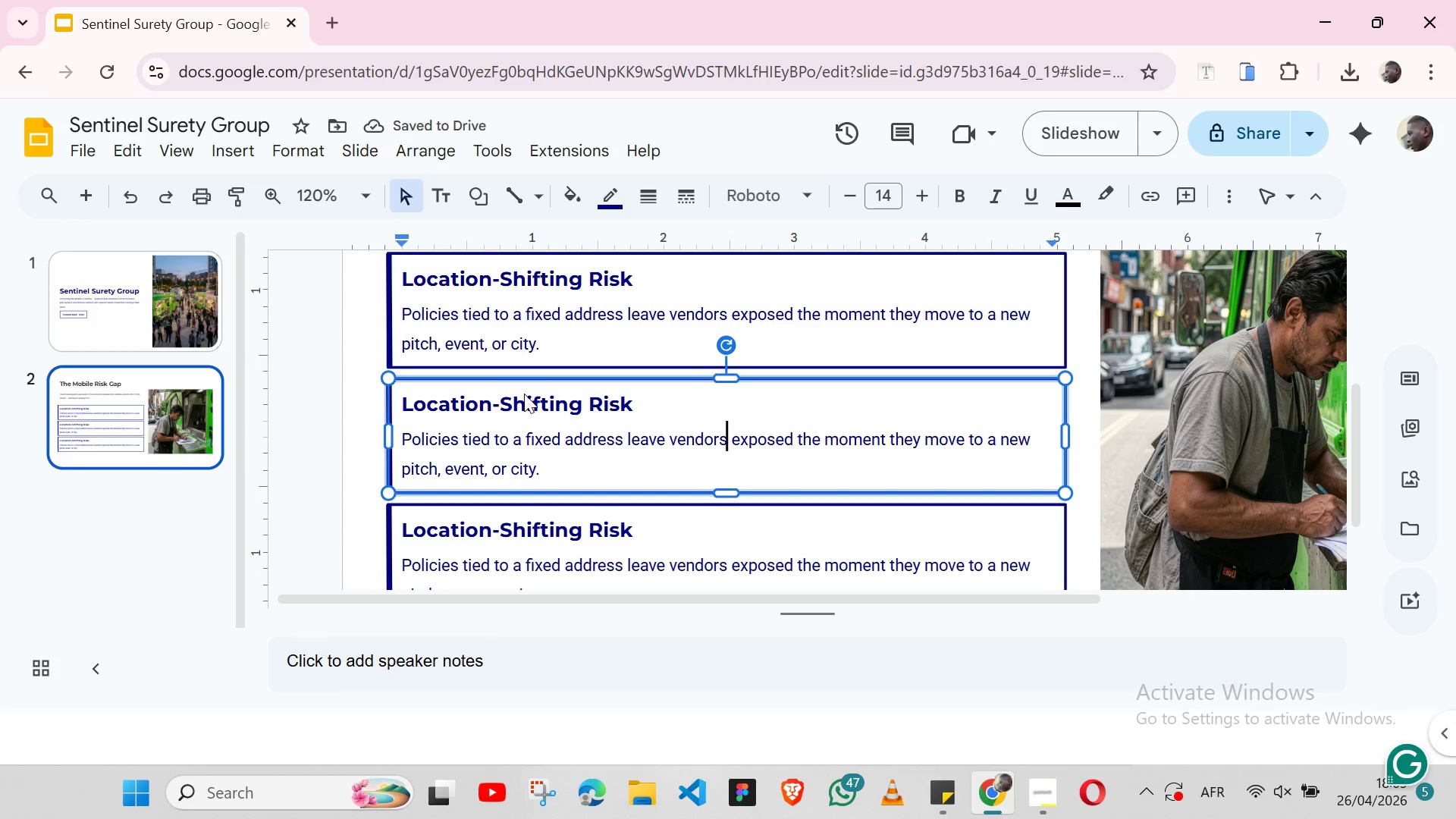 
double_click([524, 394])
 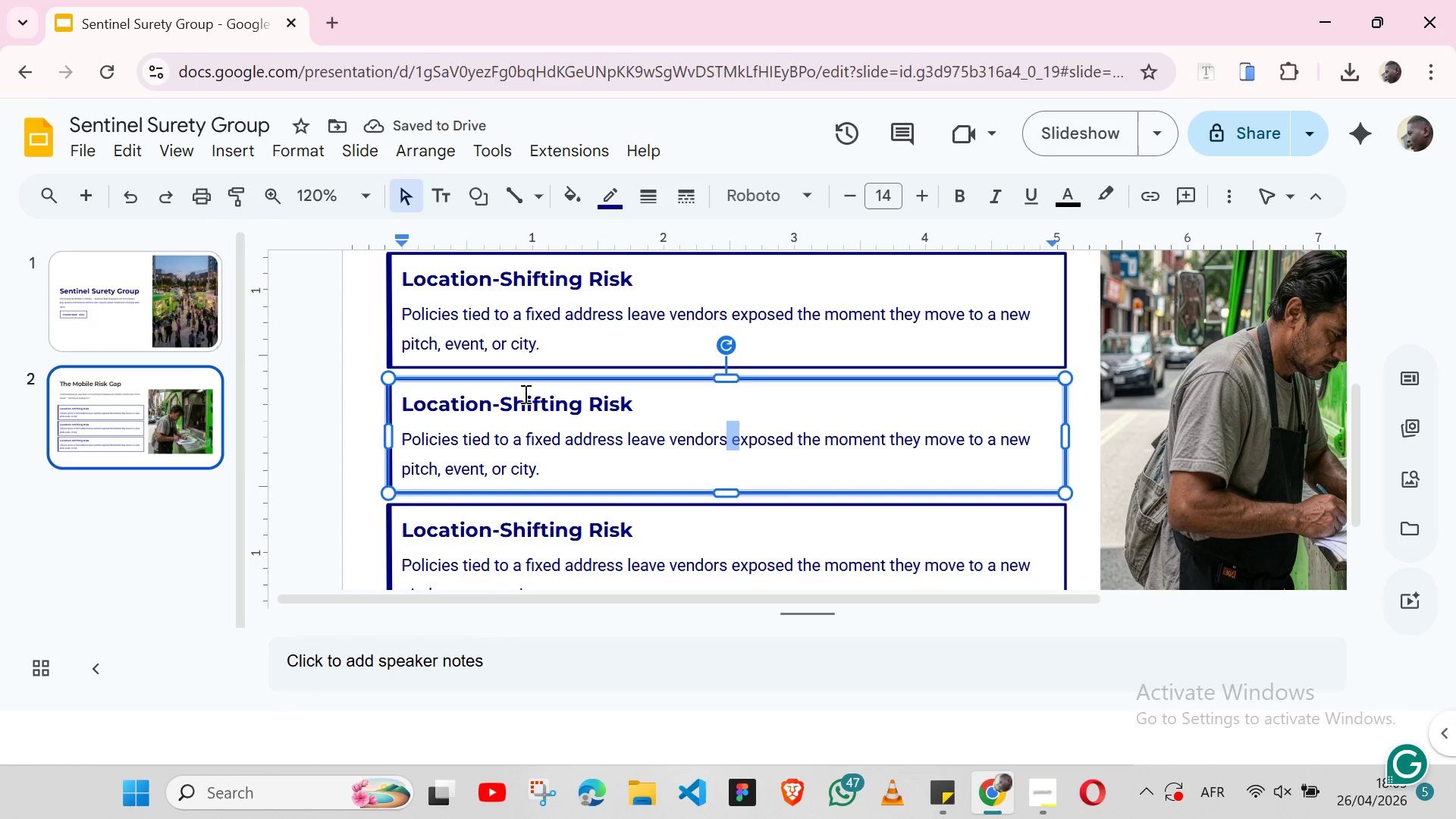 
triple_click([524, 394])
 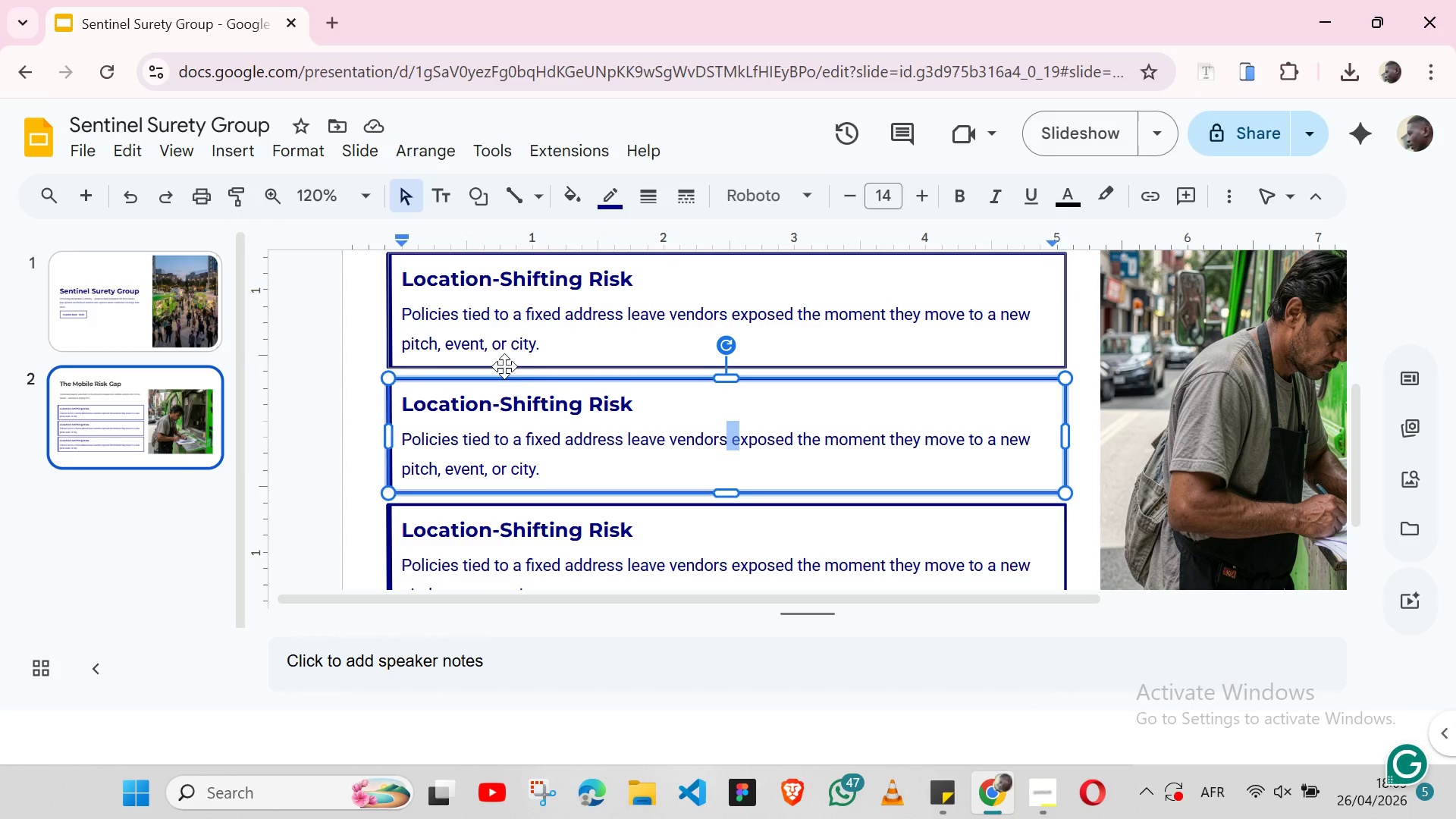 
left_click([535, 380])
 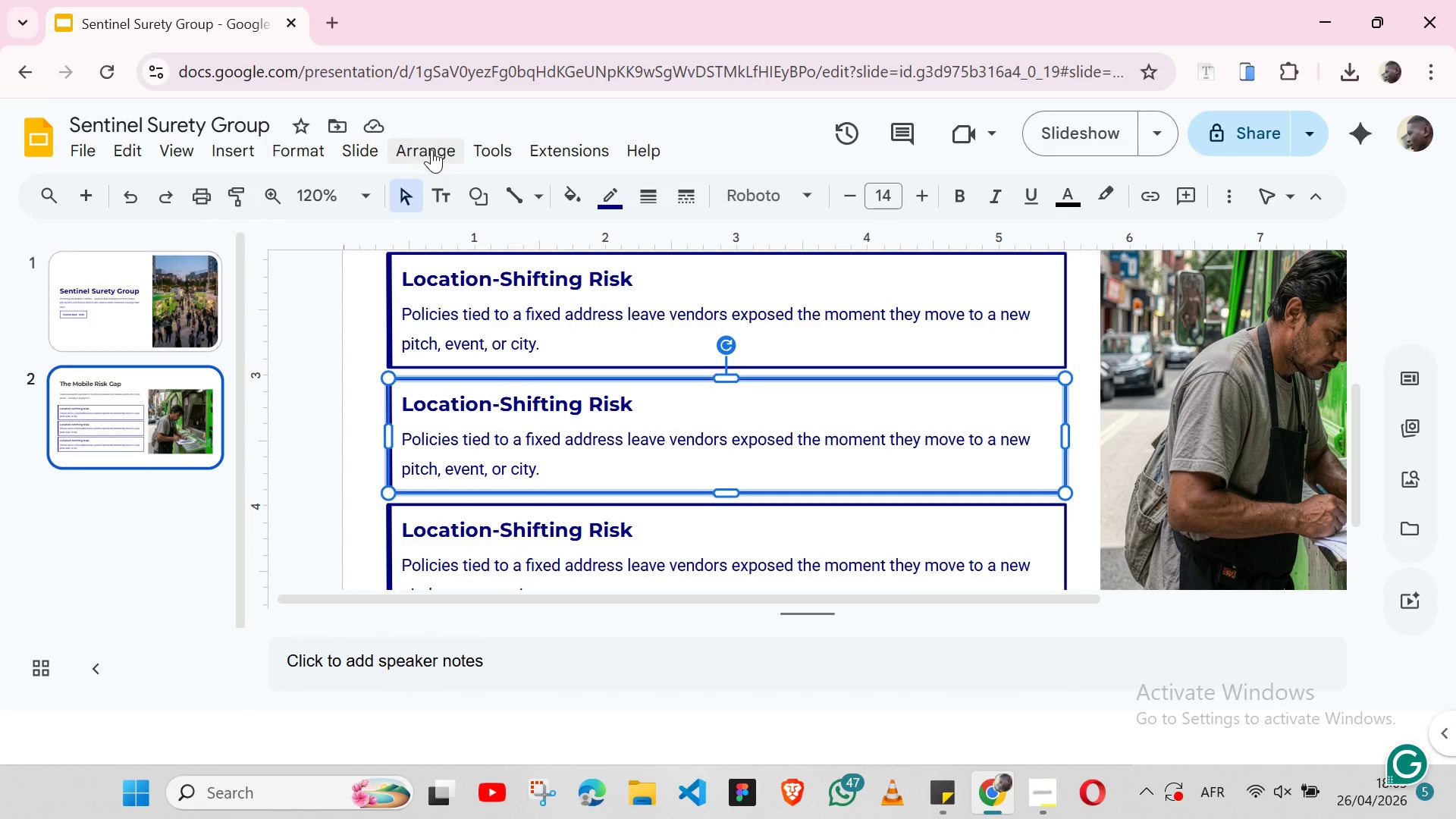 
left_click([431, 149])
 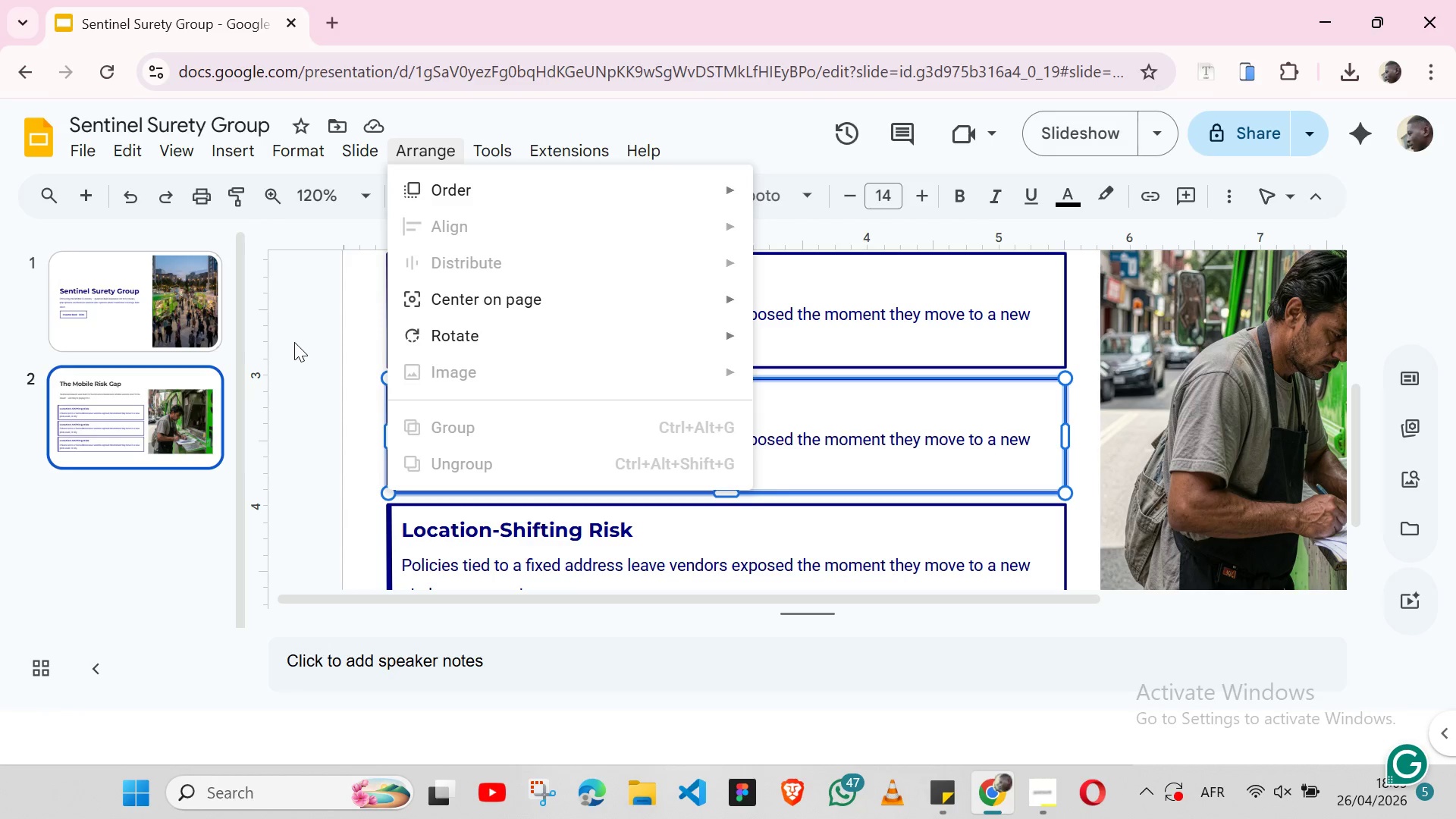 
left_click([294, 342])
 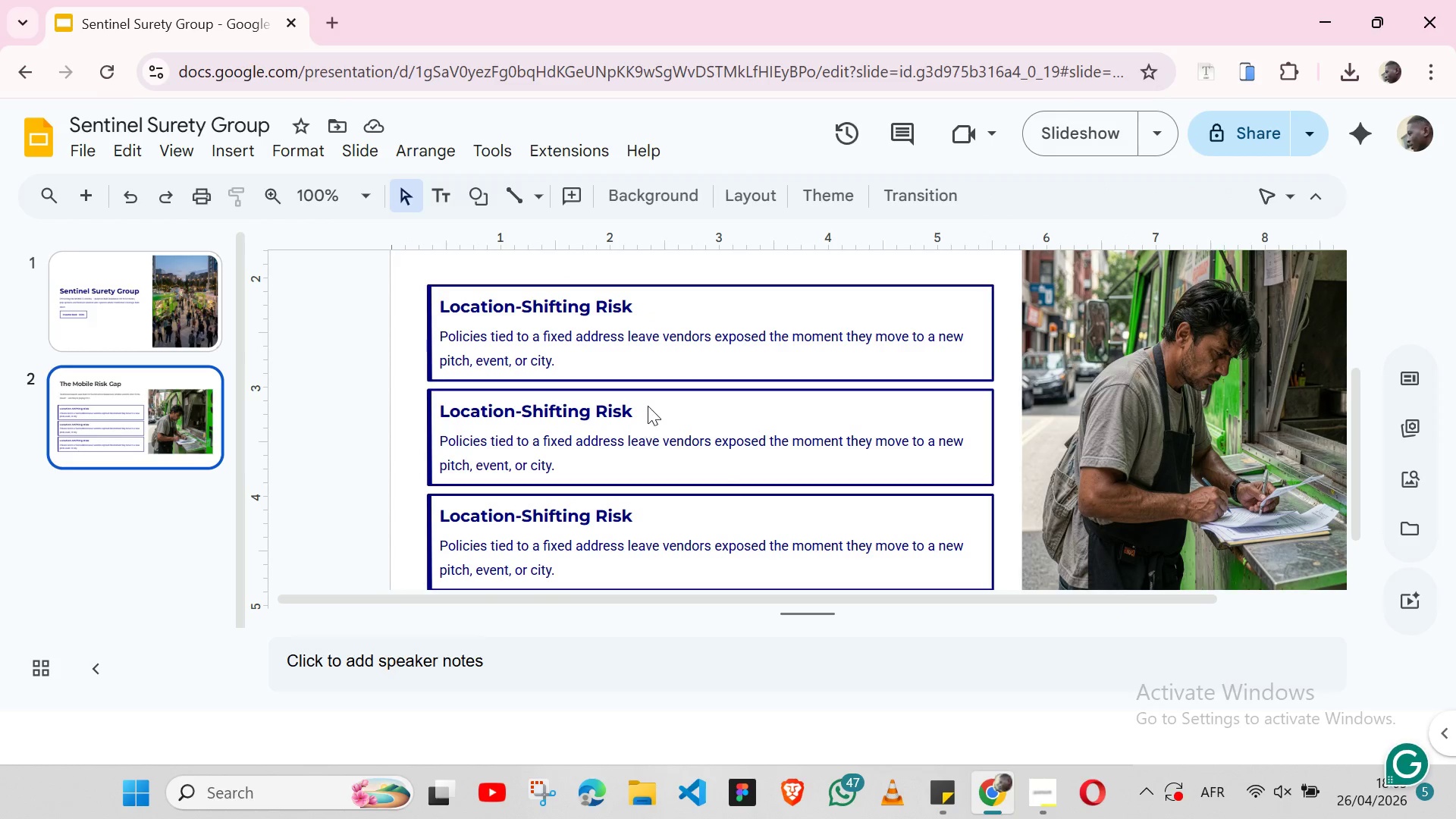 
left_click([648, 403])
 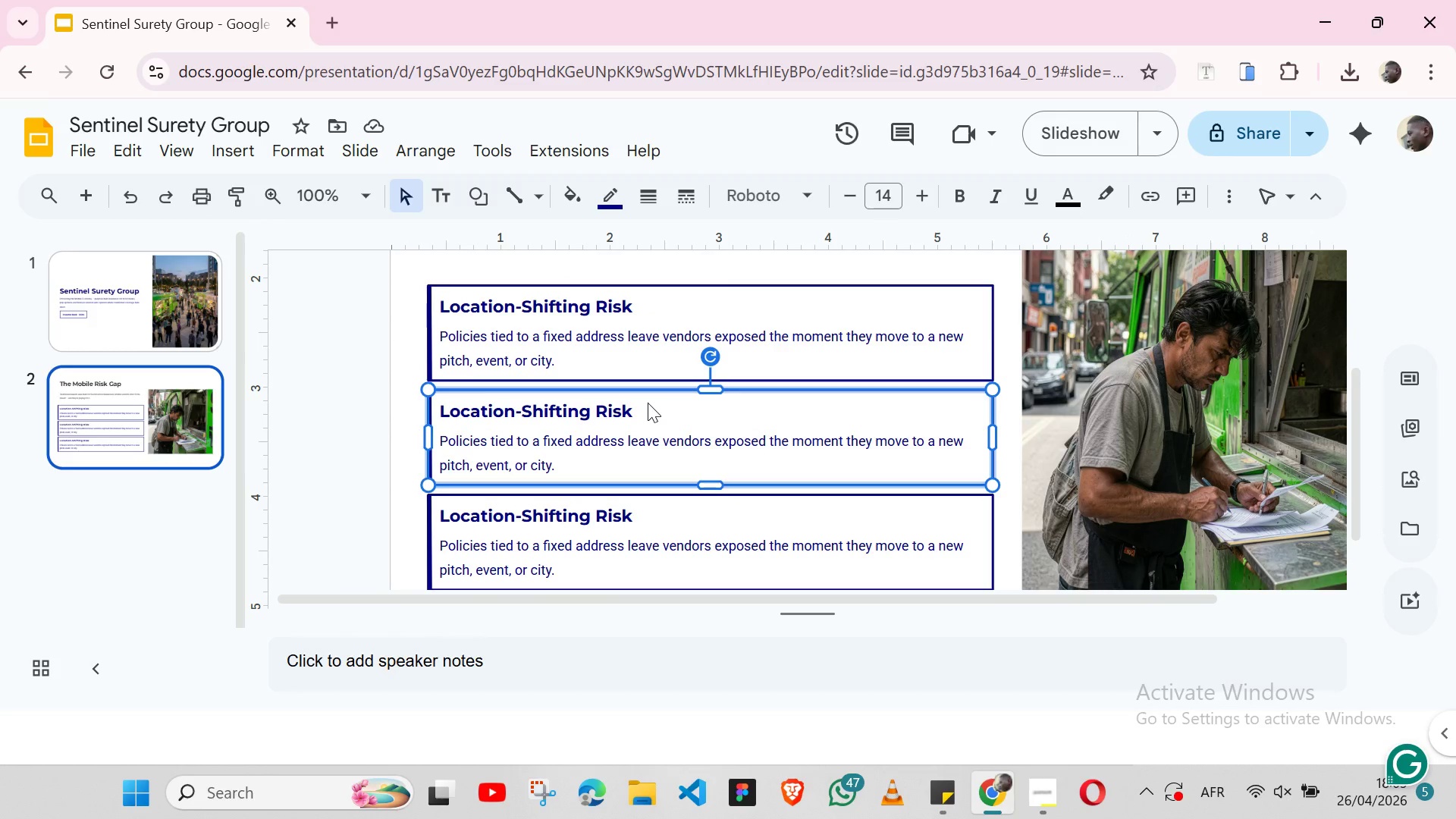 
left_click_drag(start_coordinate=[648, 403], to_coordinate=[574, 411])
 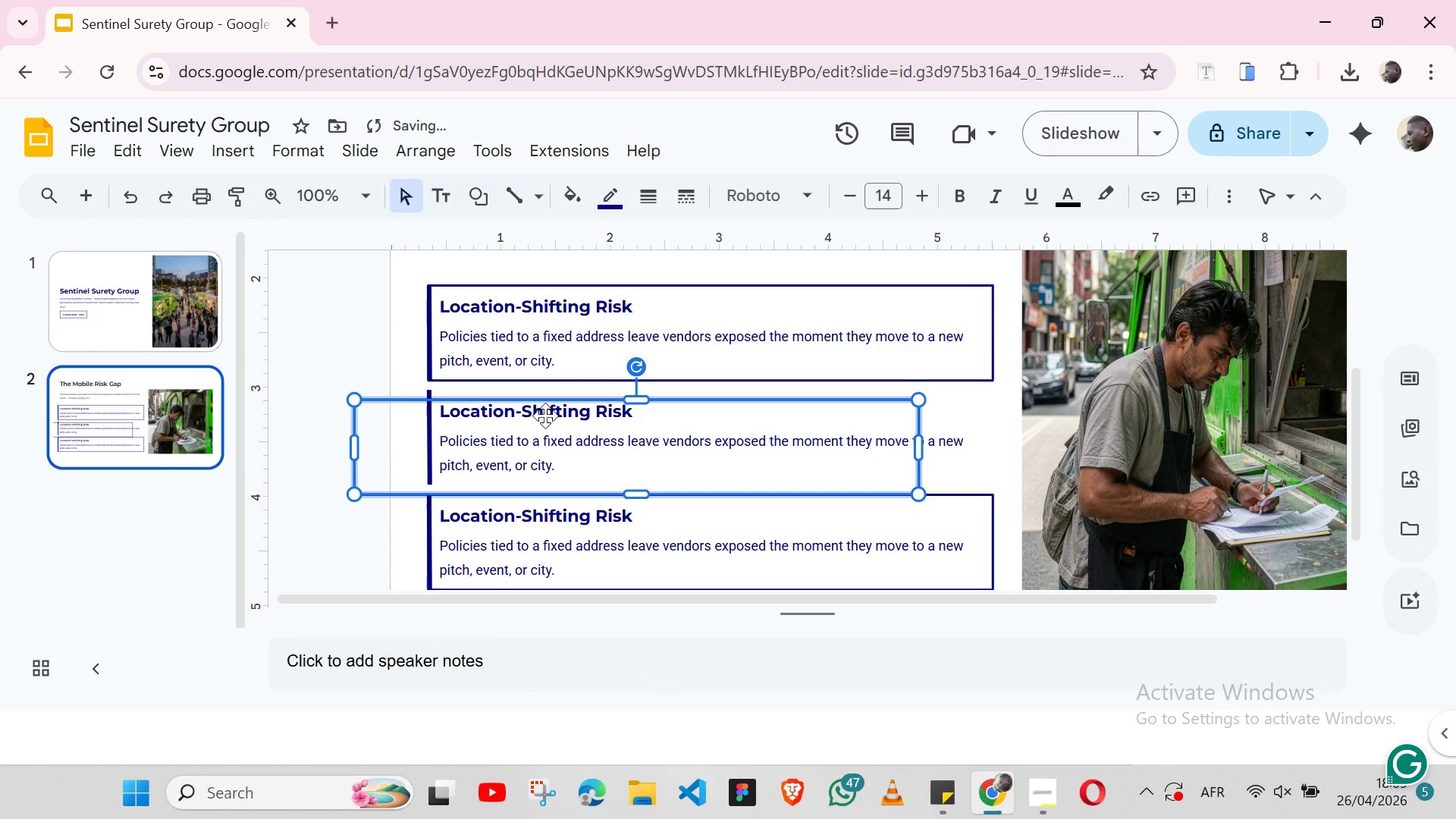 
left_click([545, 416])
 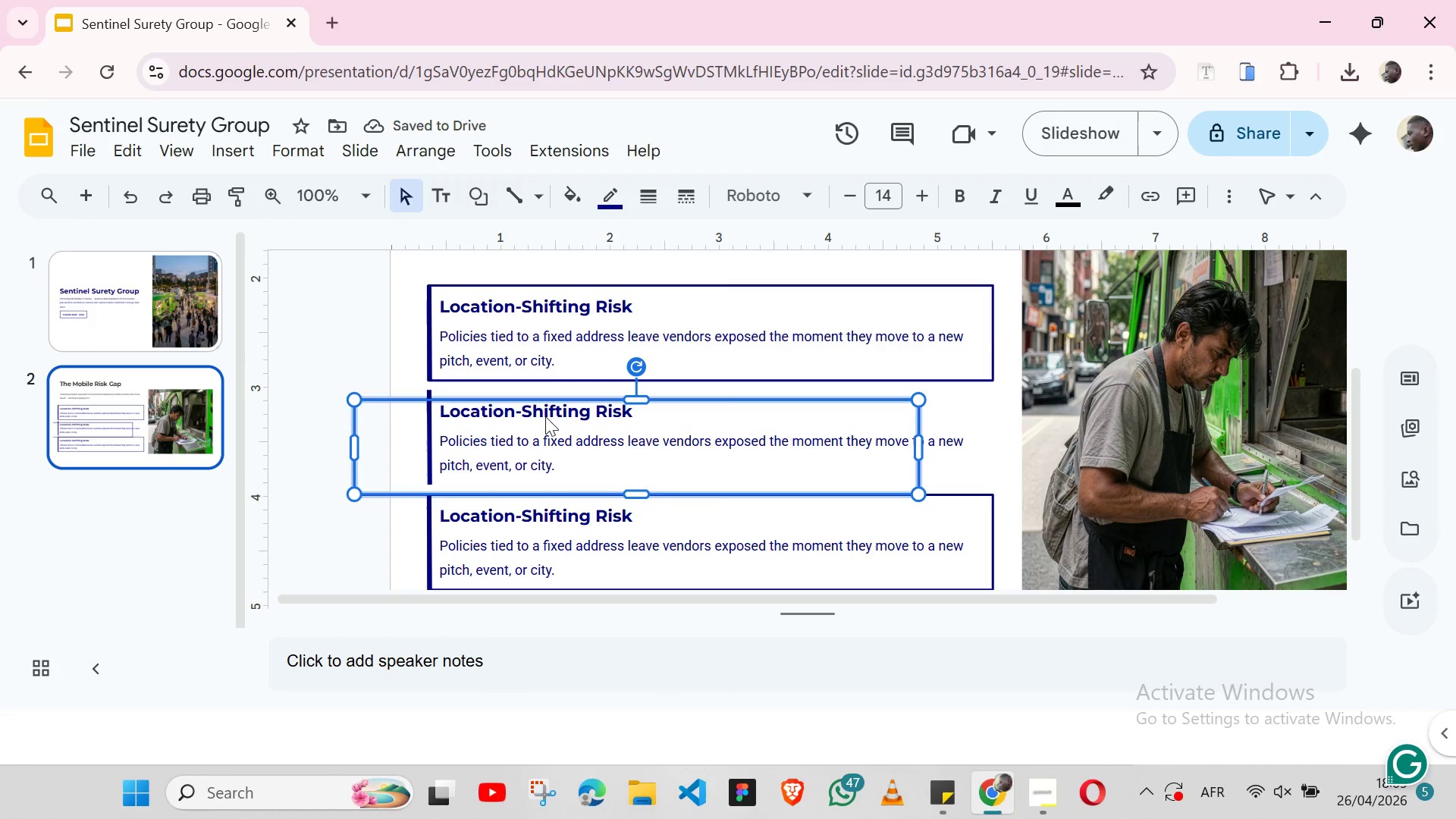 
left_click_drag(start_coordinate=[545, 416], to_coordinate=[388, 435])
 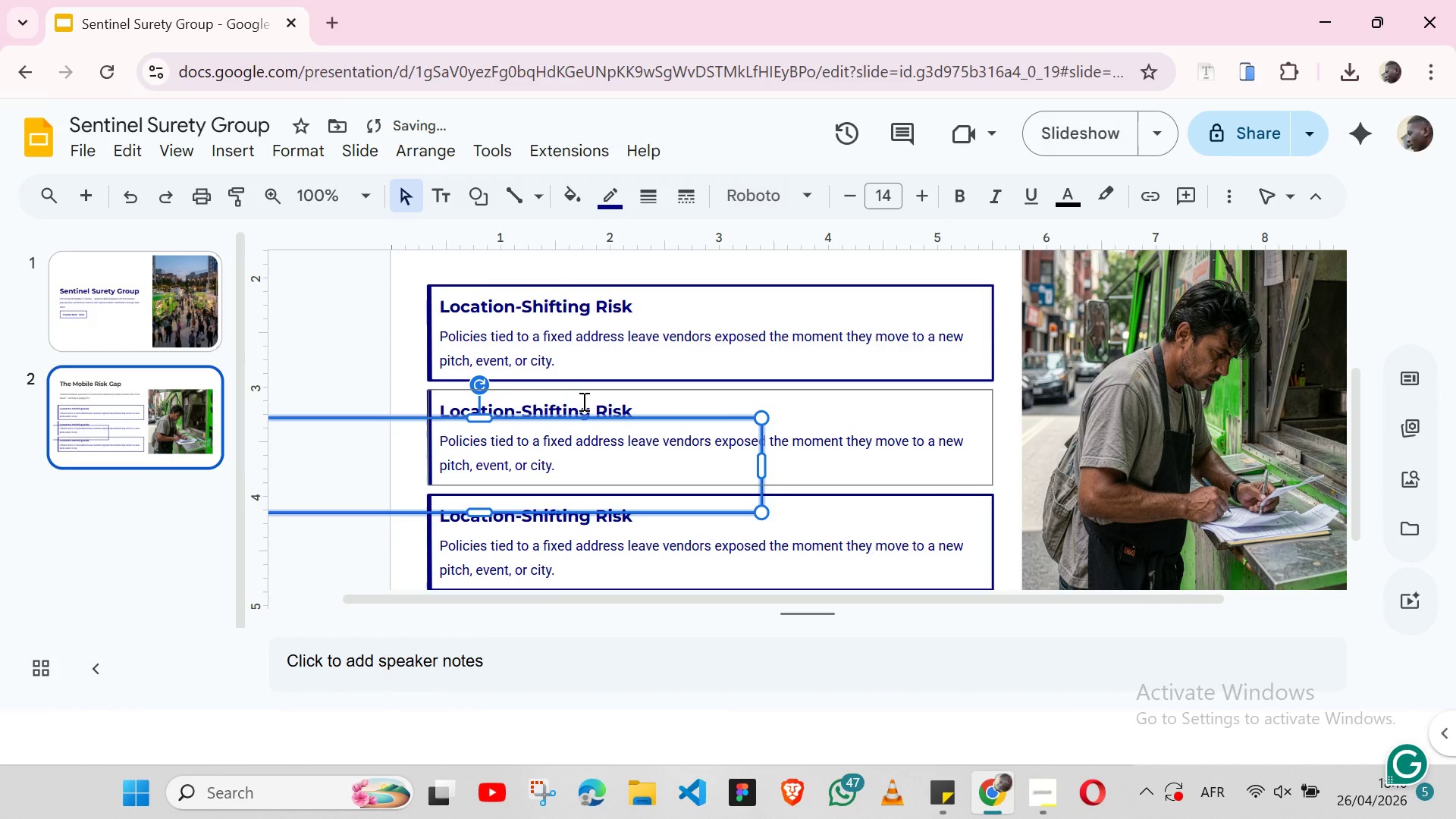 
left_click([582, 401])
 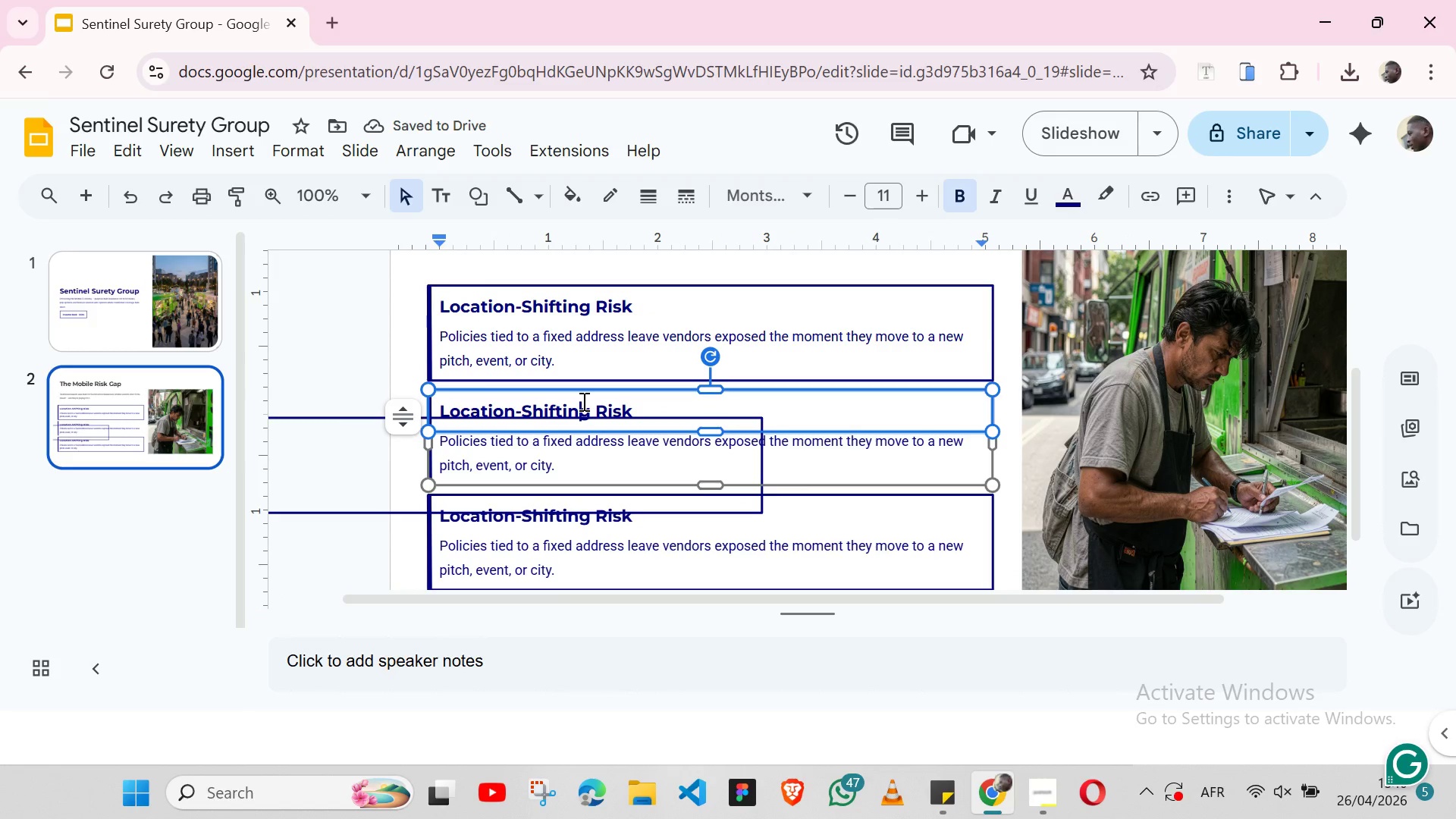 
double_click([582, 401])
 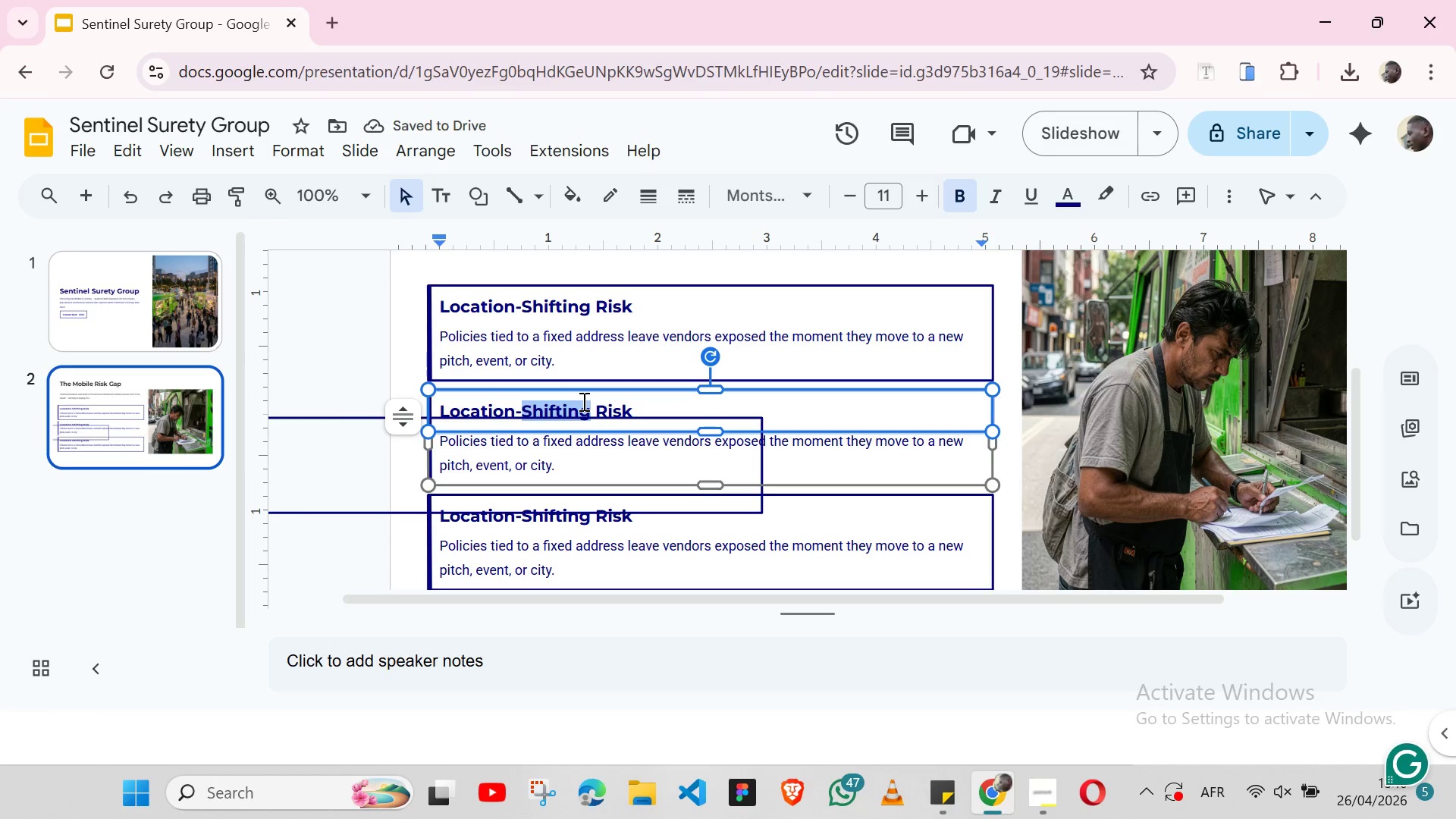 
double_click([582, 401])
 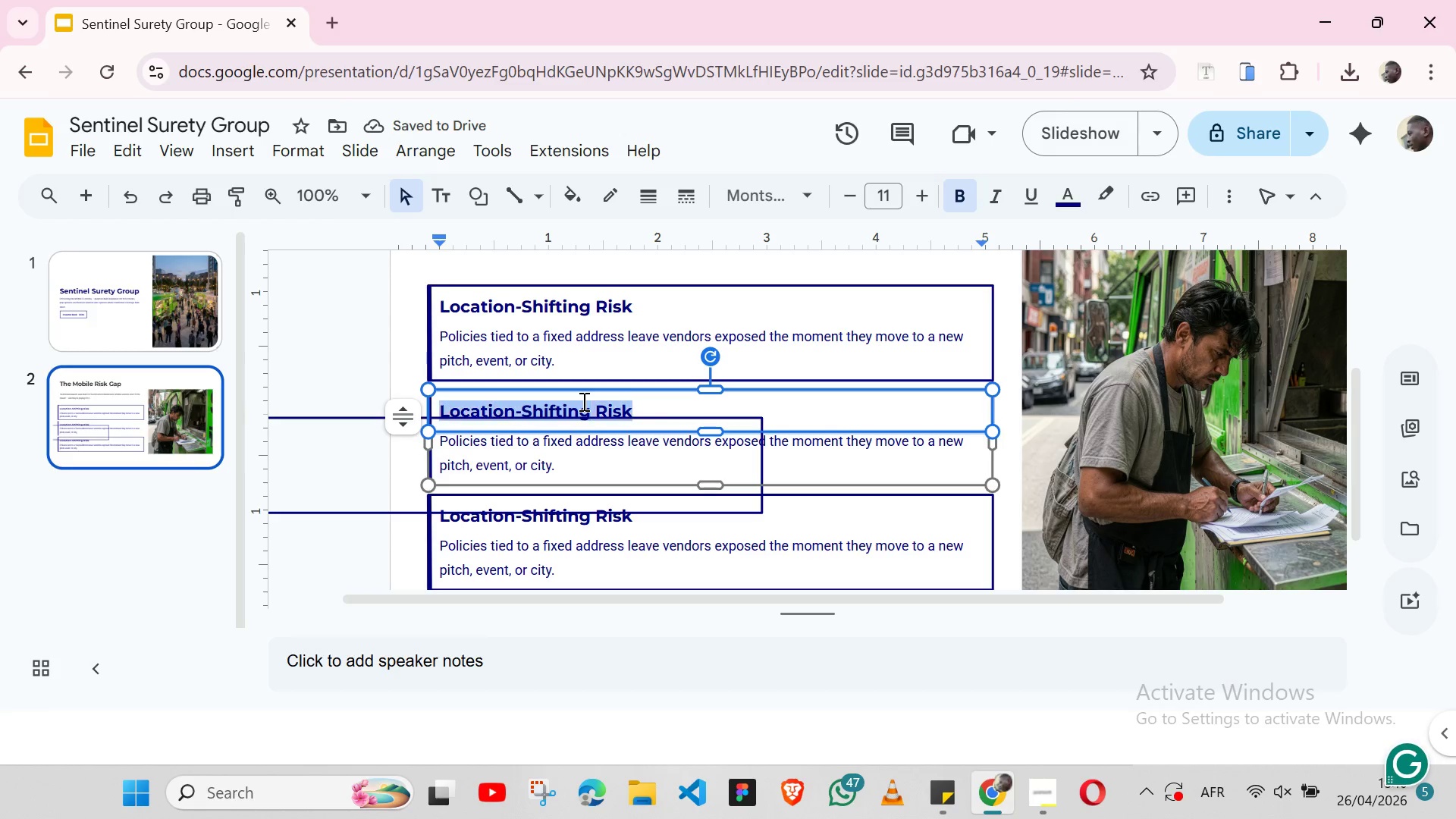 
triple_click([582, 401])
 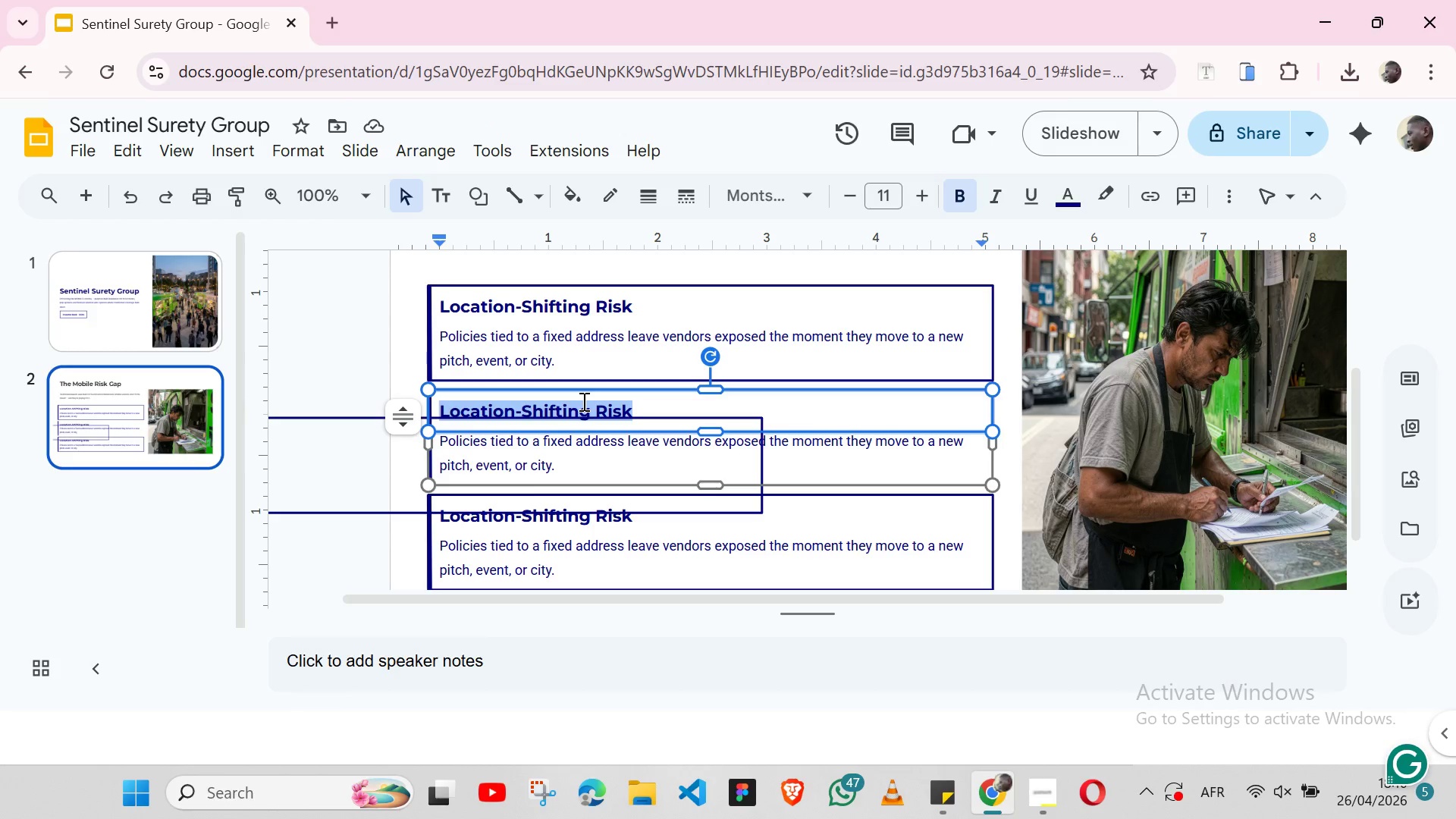 
key(Control+V)
 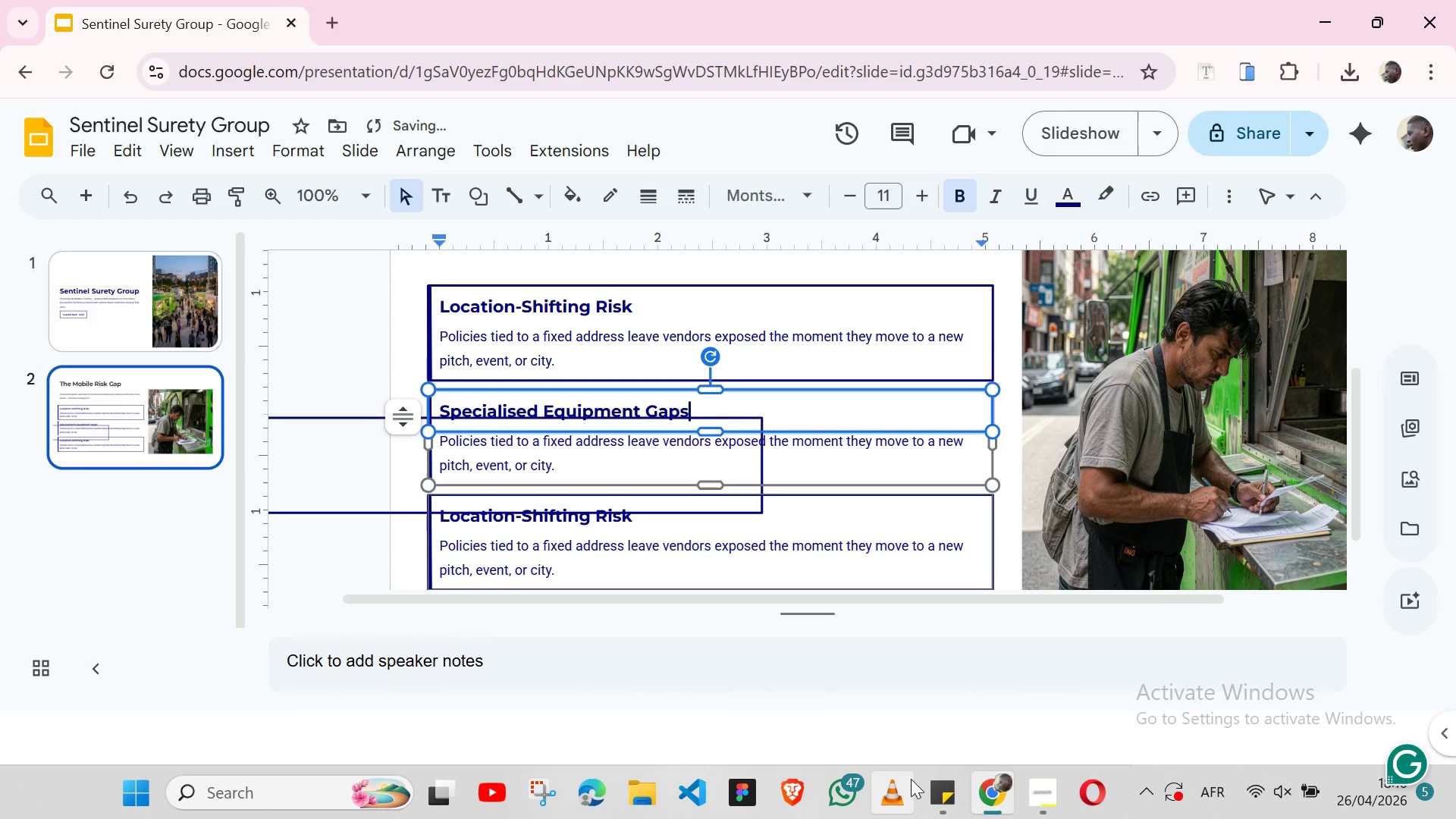 
left_click([933, 781])
 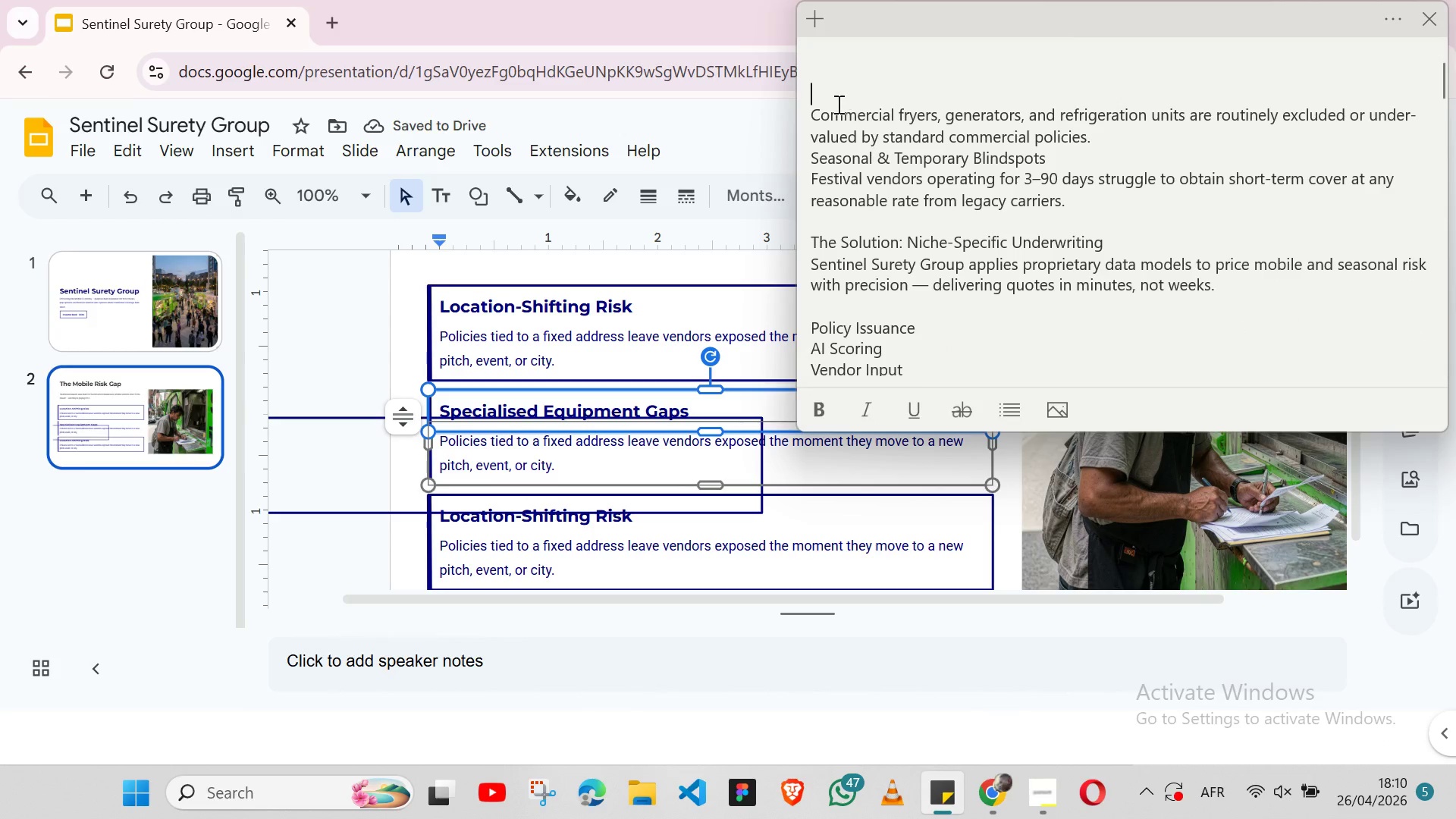 
double_click([836, 108])
 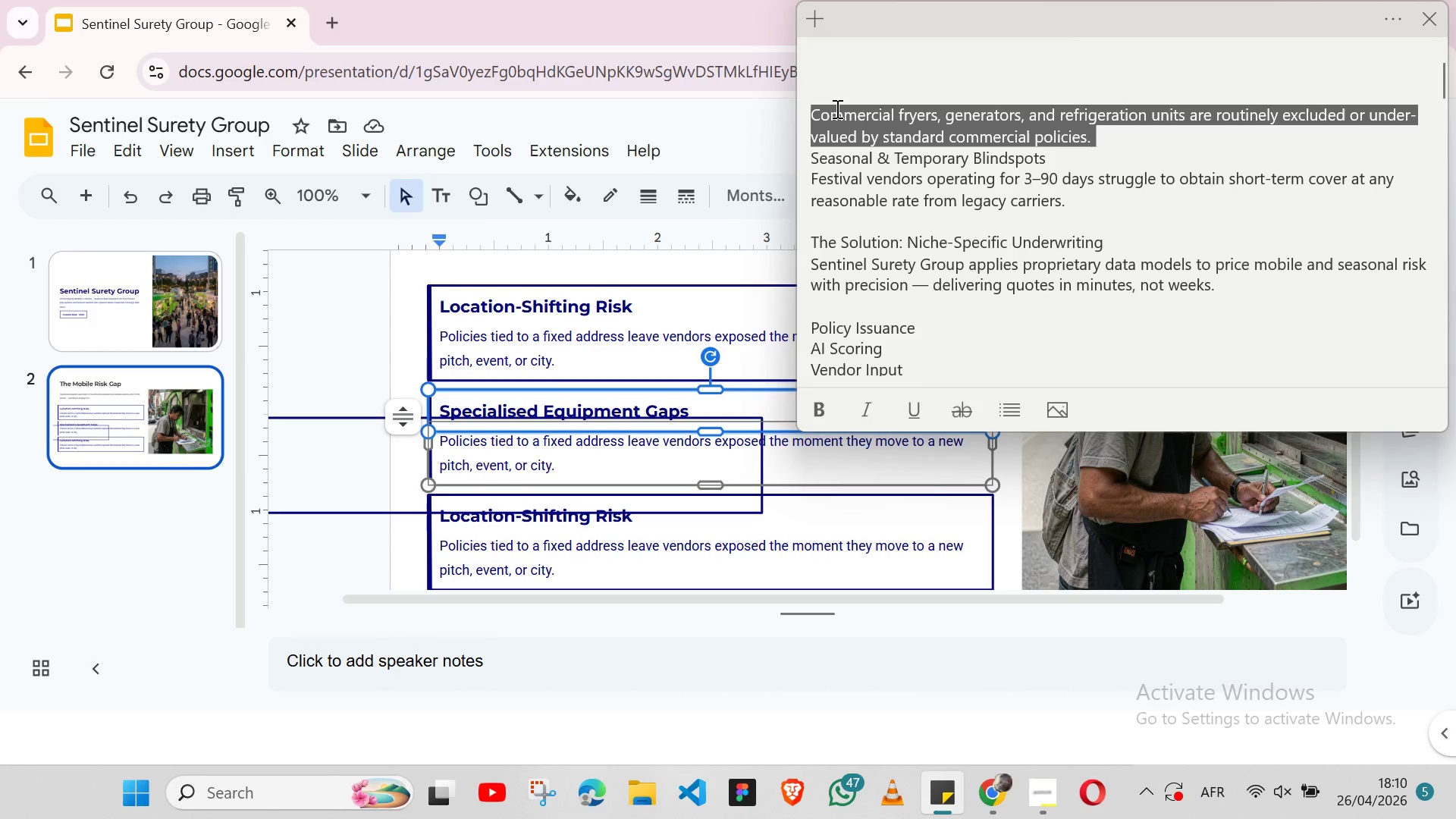 
triple_click([836, 108])
 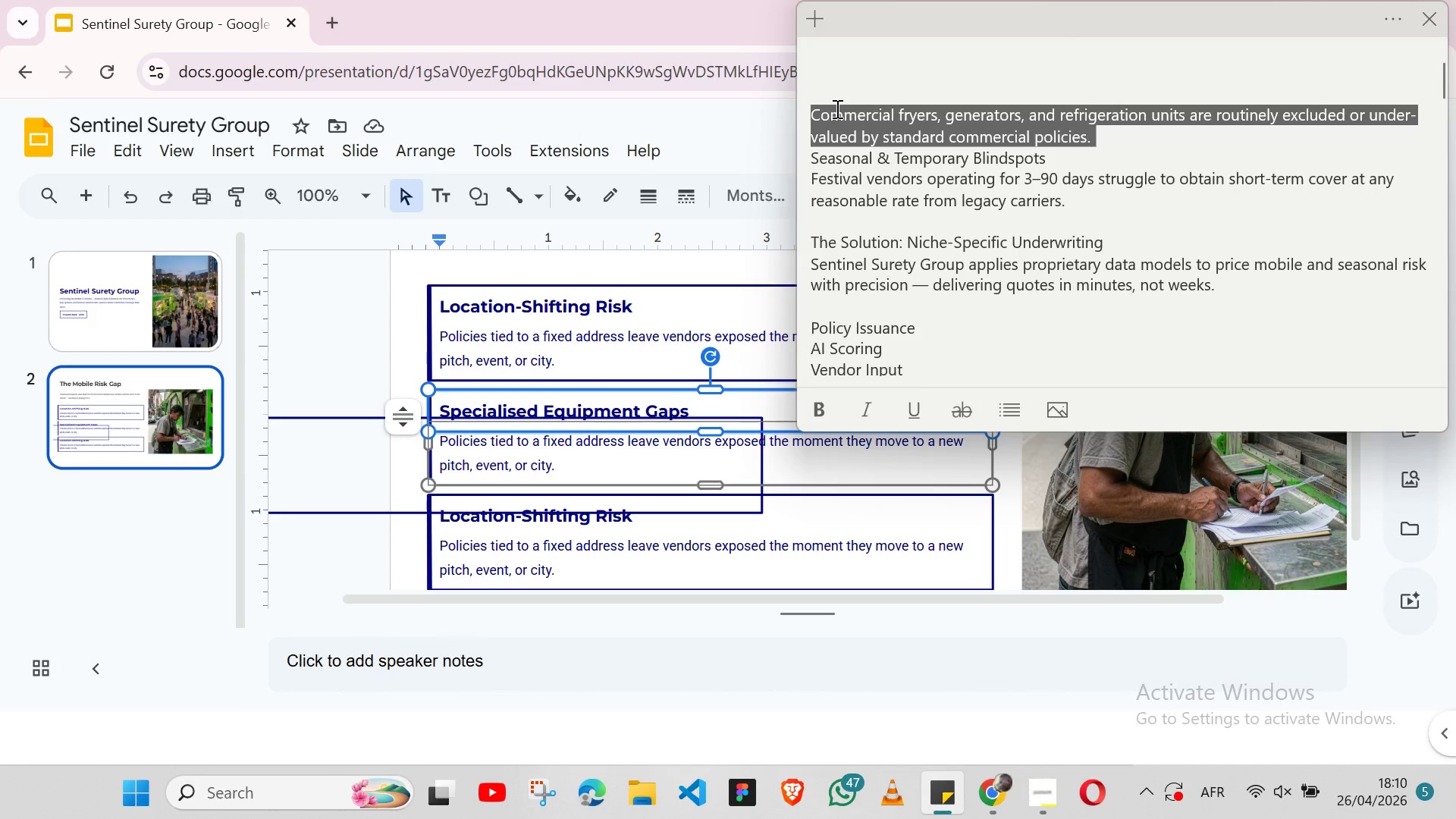 
key(Shift+ShiftLeft)
 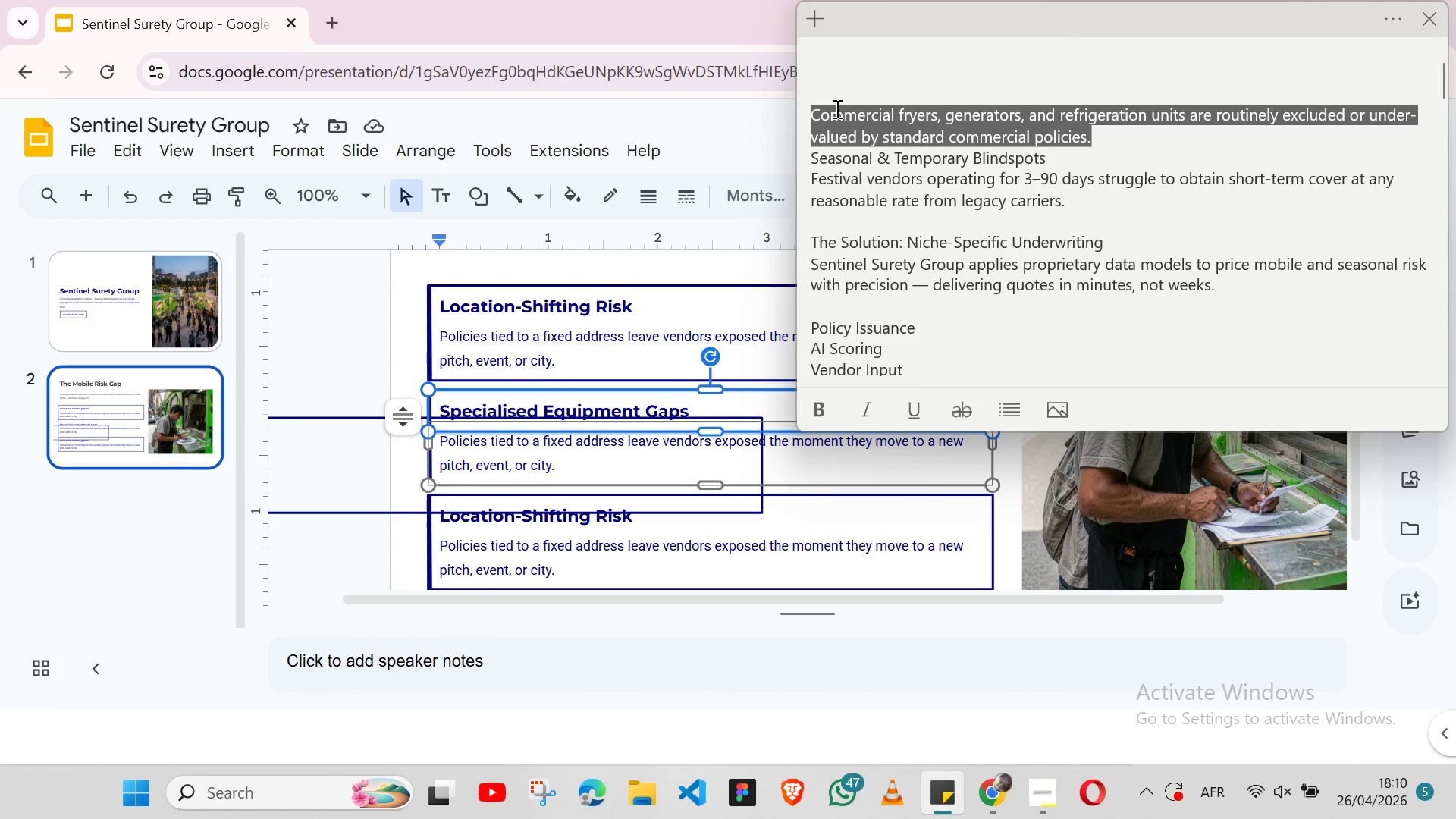 
key(Shift+ArrowLeft)
 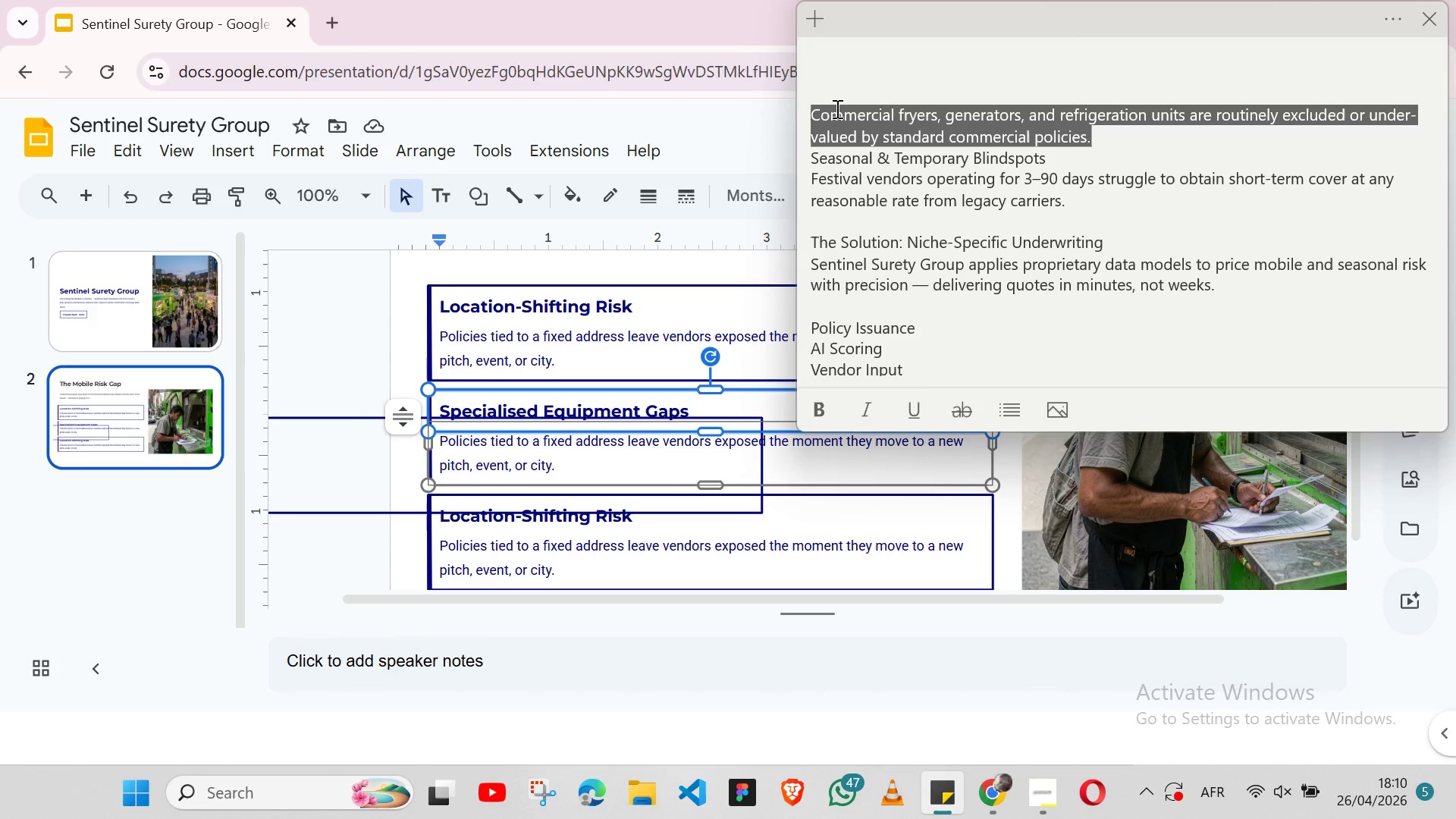 
key(Control+C)
 